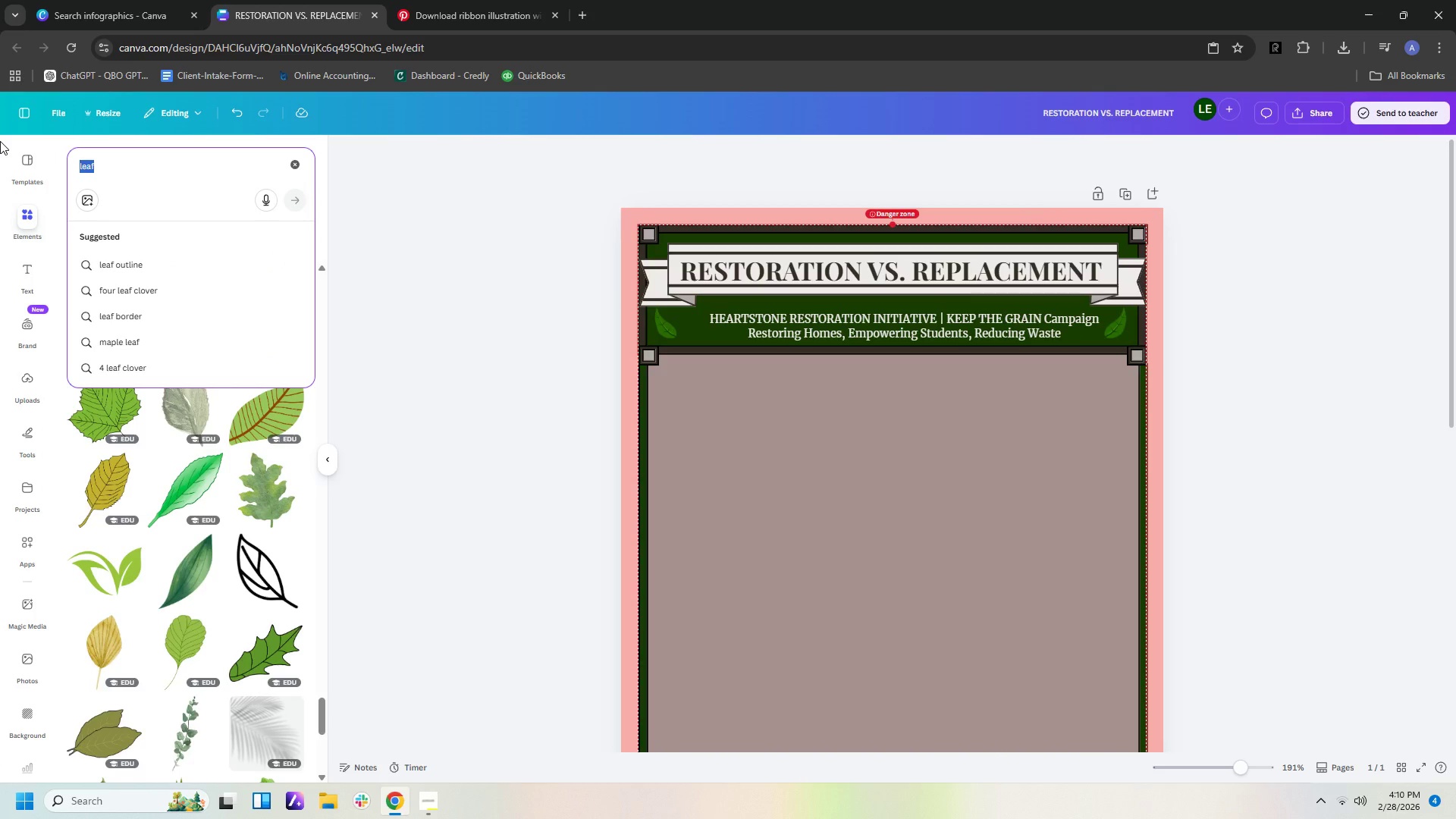 
type(rounded rectangle)
 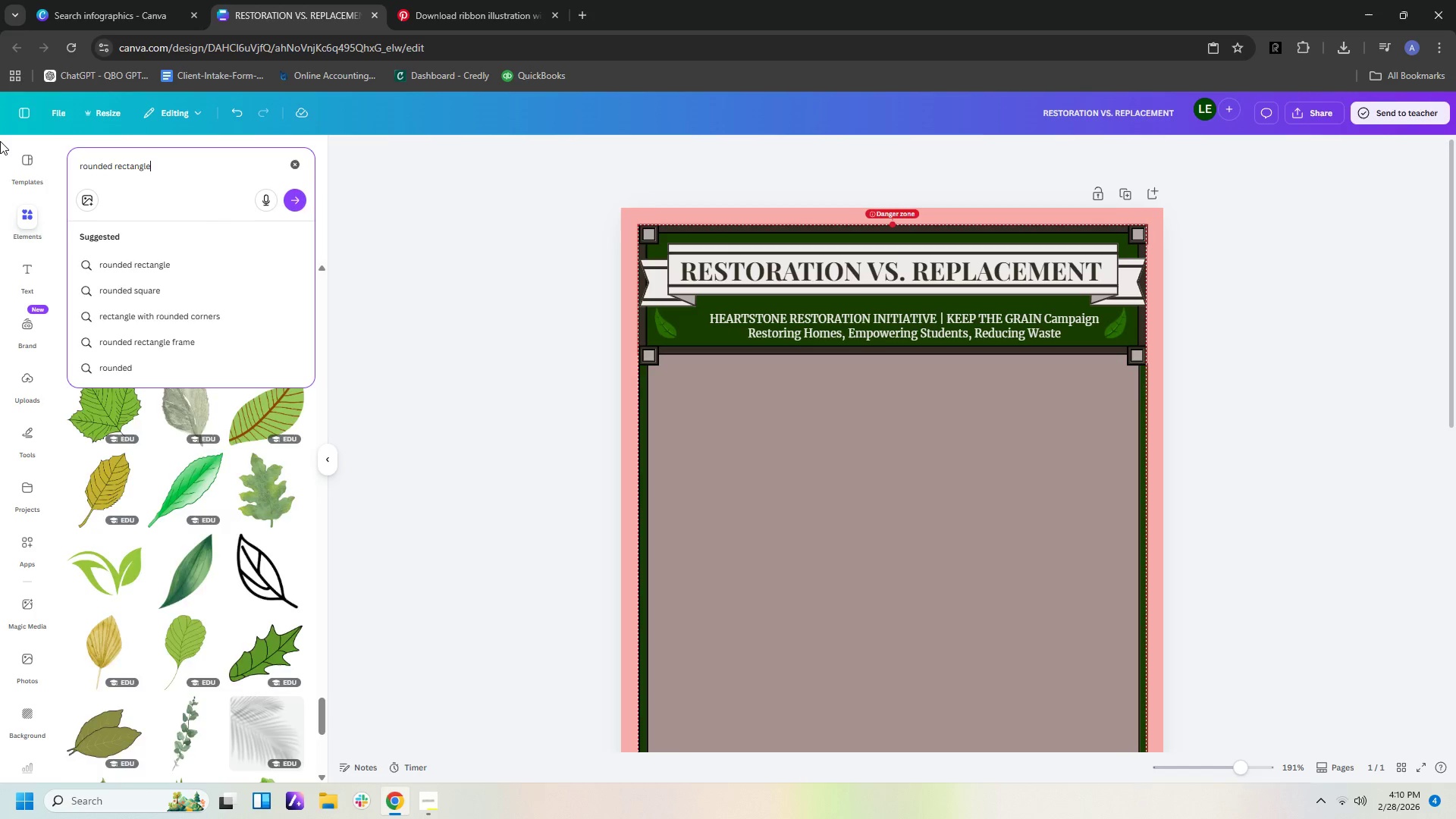 
key(Enter)
 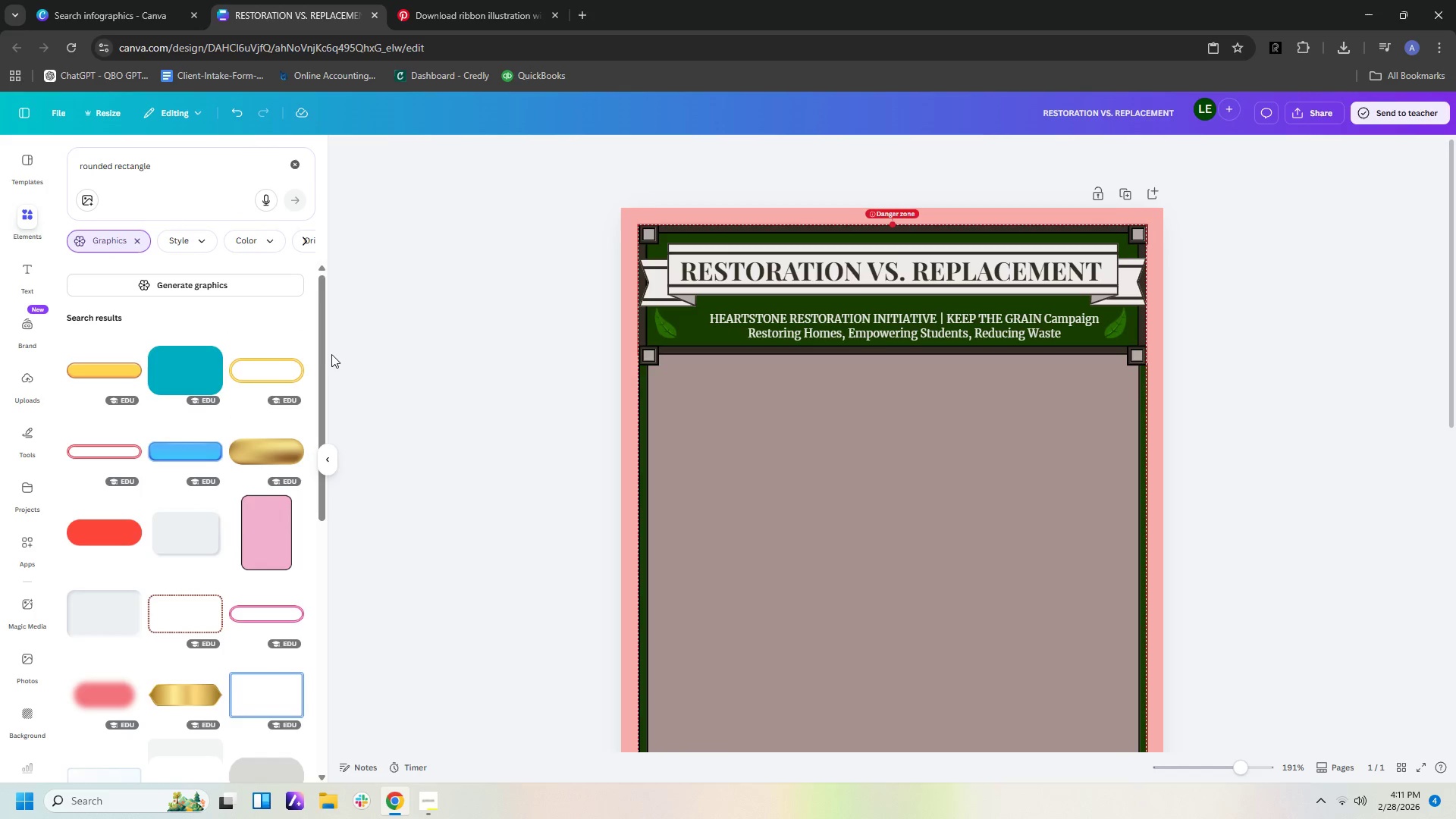 
scroll: coordinate [215, 491], scroll_direction: down, amount: 6.0
 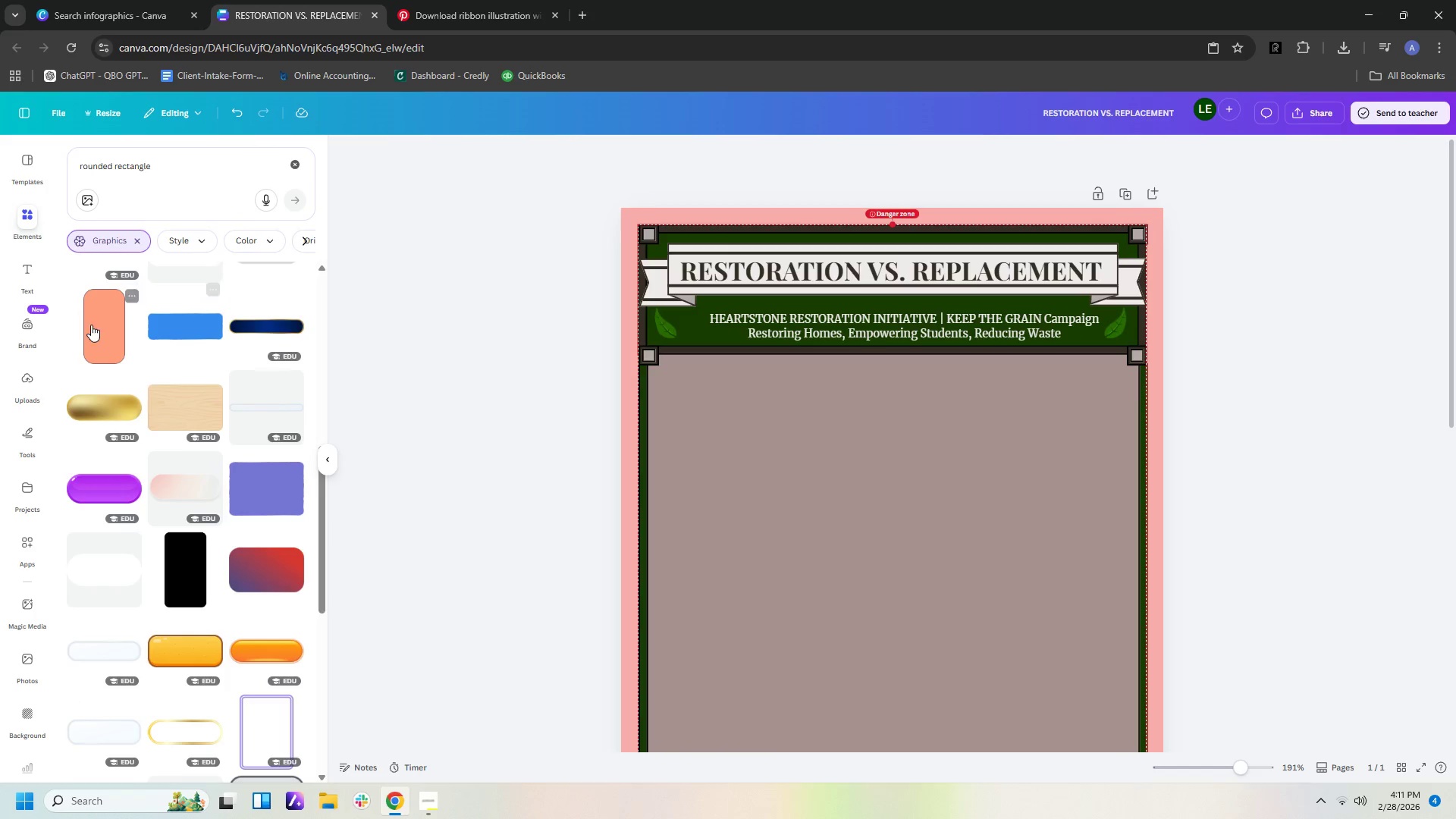 
double_click([101, 331])
 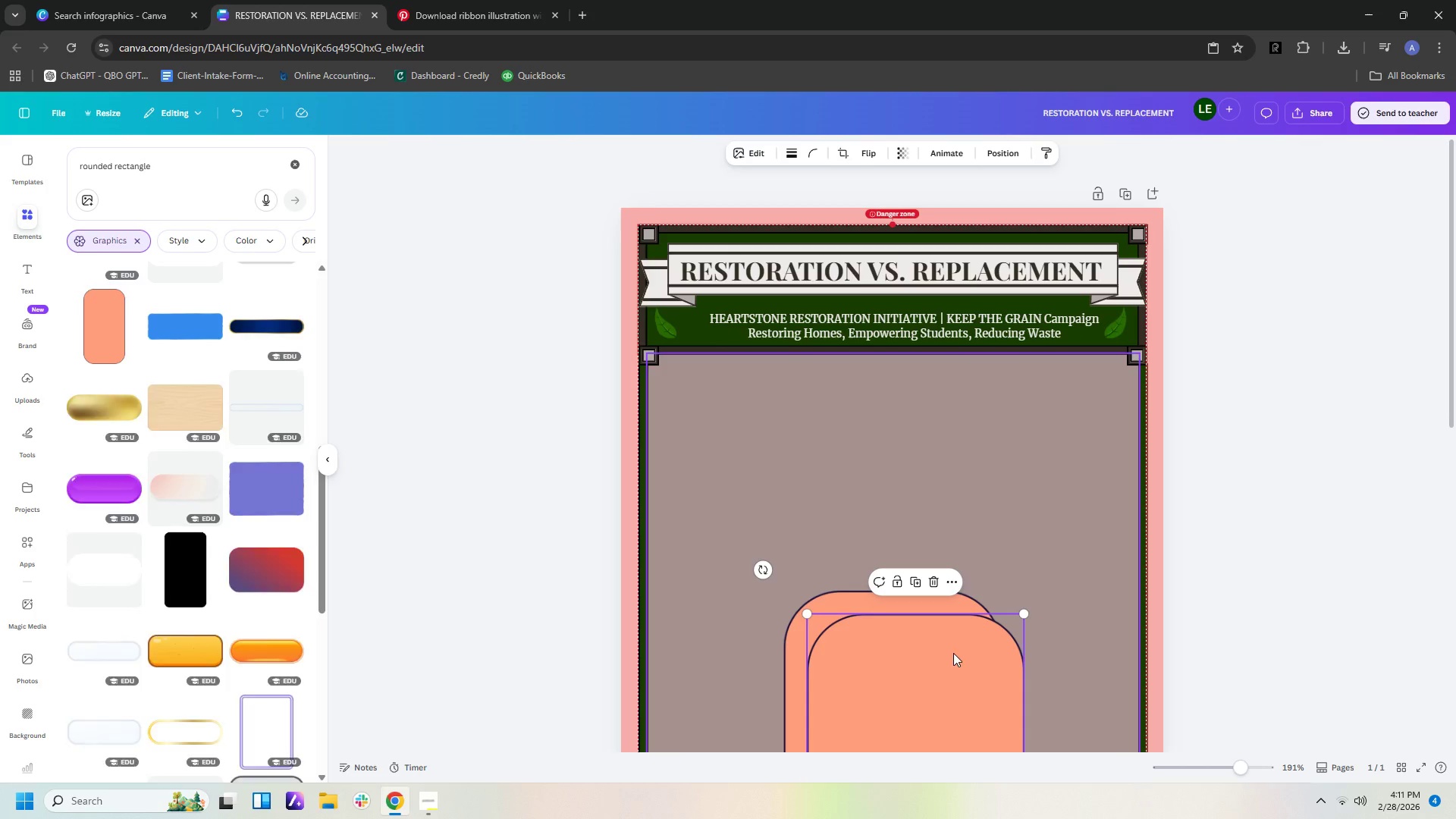 
left_click([951, 689])
 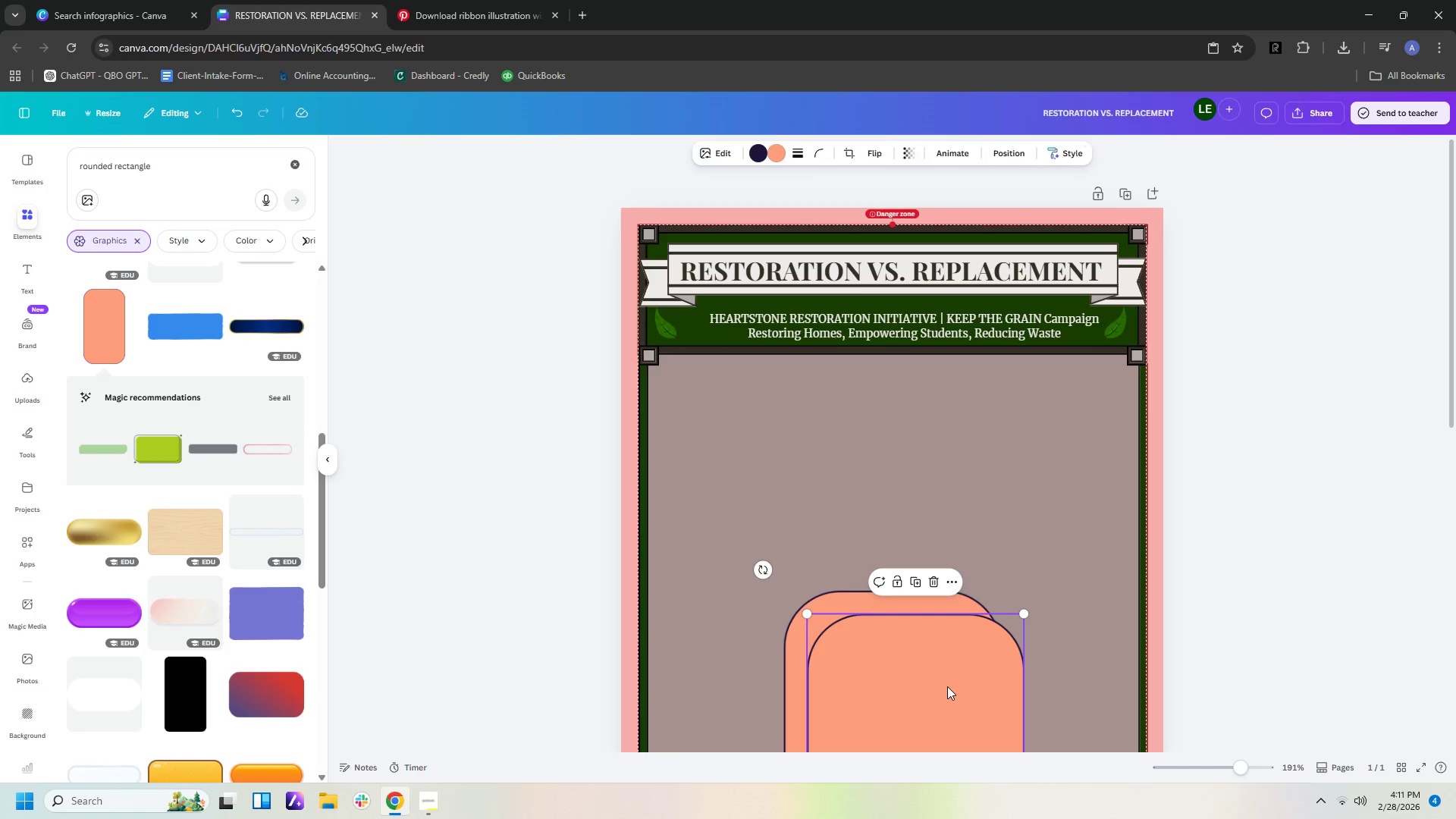 
key(Delete)
 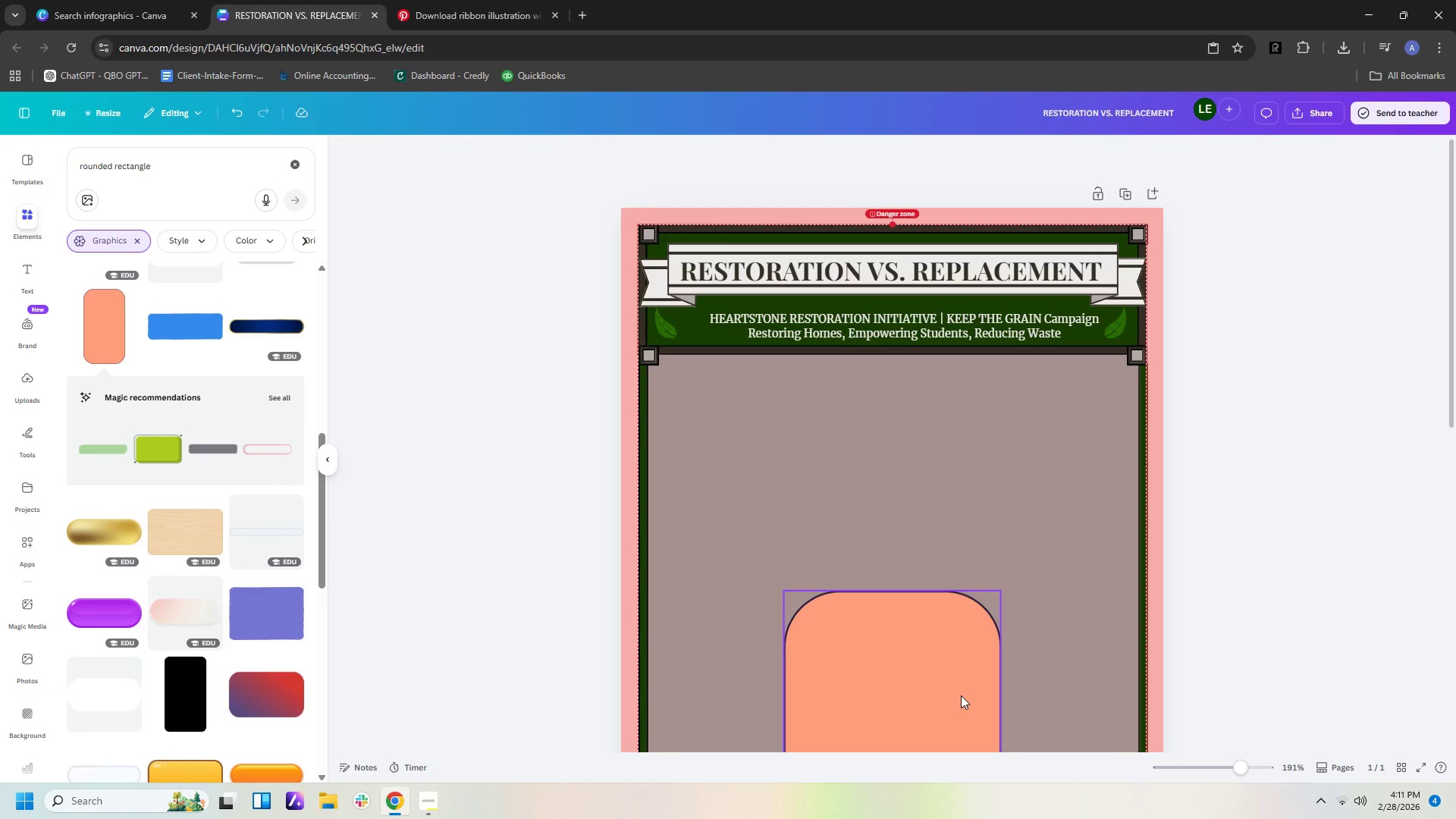 
left_click_drag(start_coordinate=[908, 716], to_coordinate=[794, 520])
 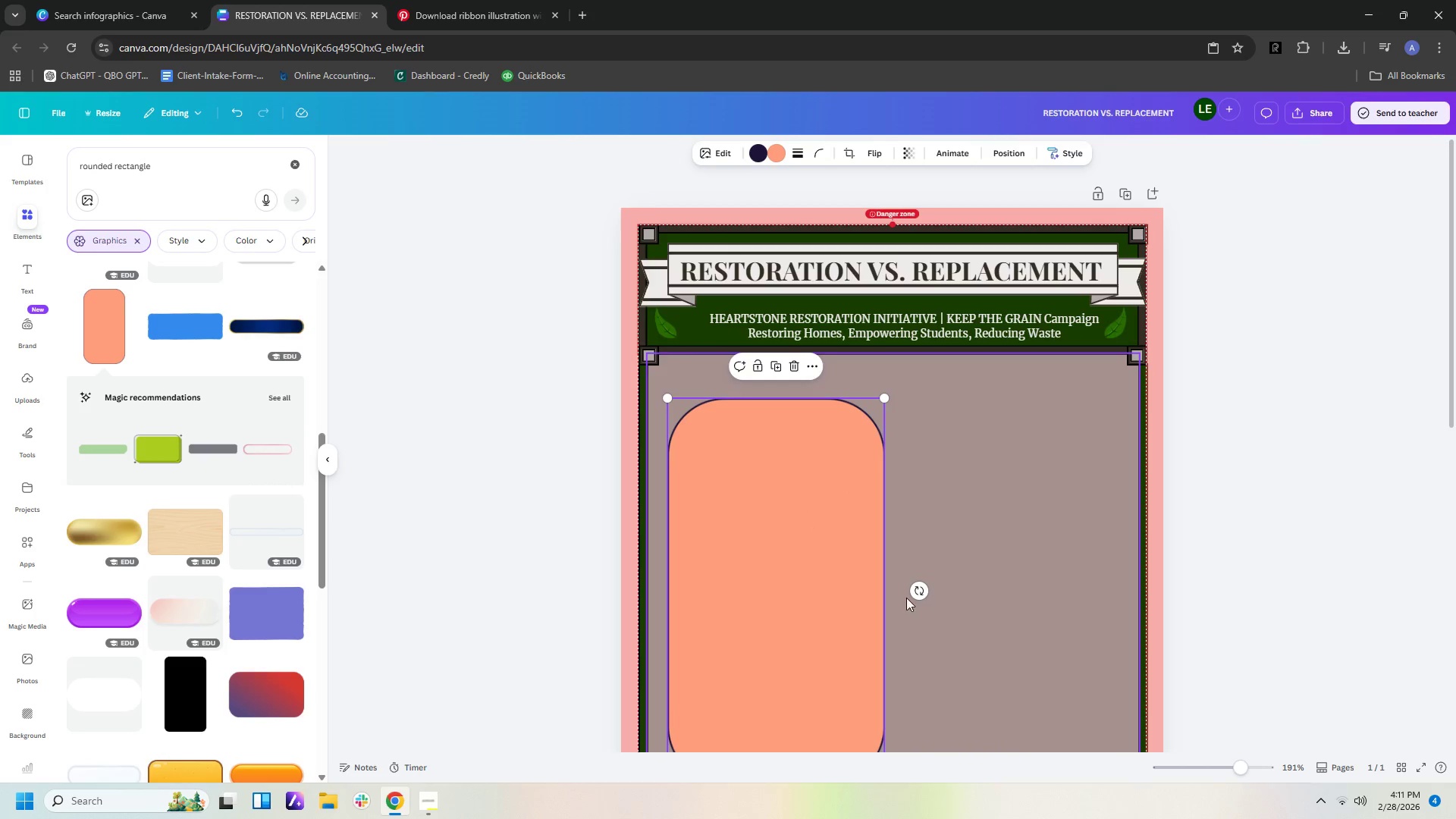 
left_click_drag(start_coordinate=[923, 591], to_coordinate=[776, 630])
 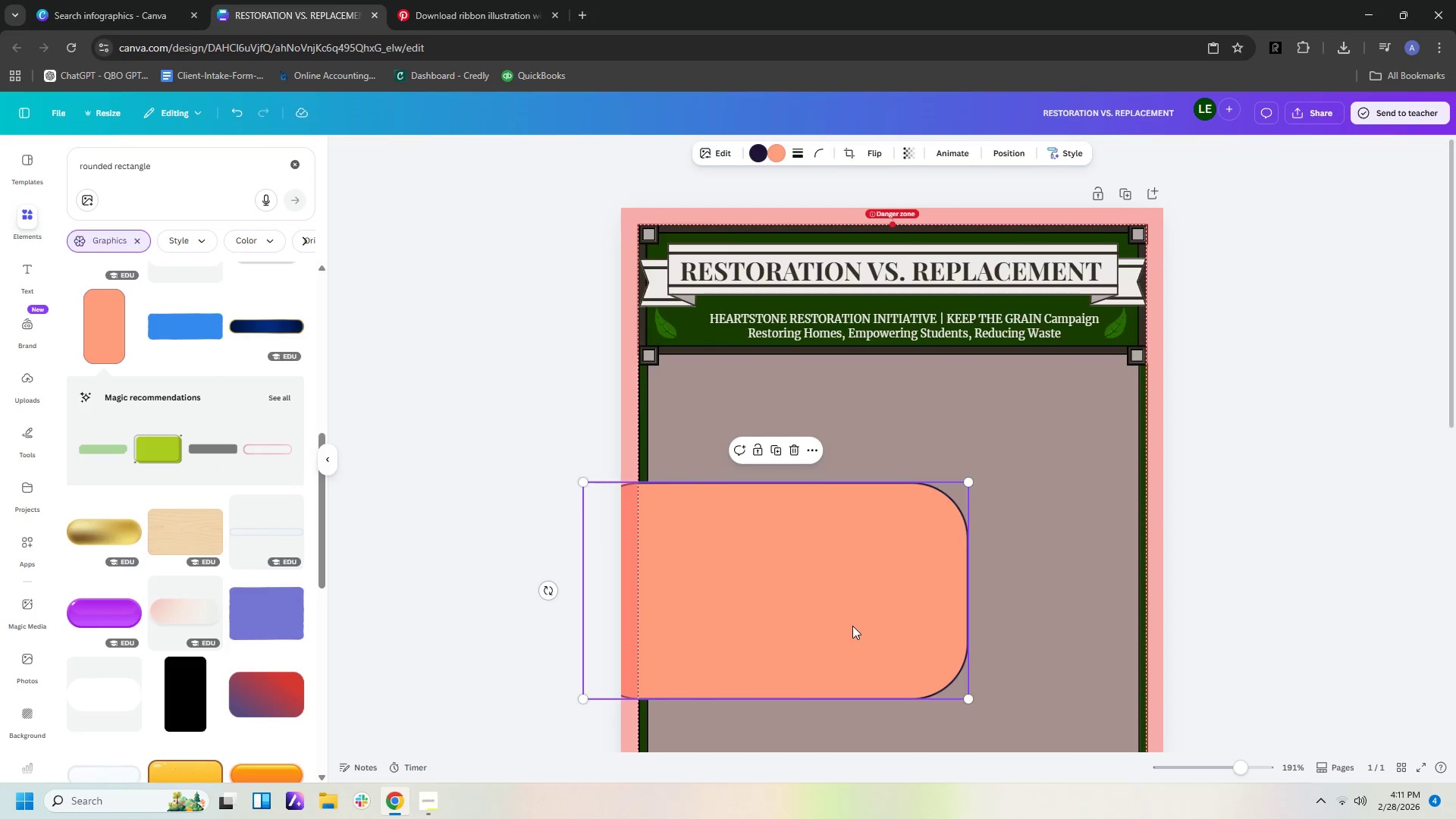 
left_click_drag(start_coordinate=[852, 626], to_coordinate=[916, 493])
 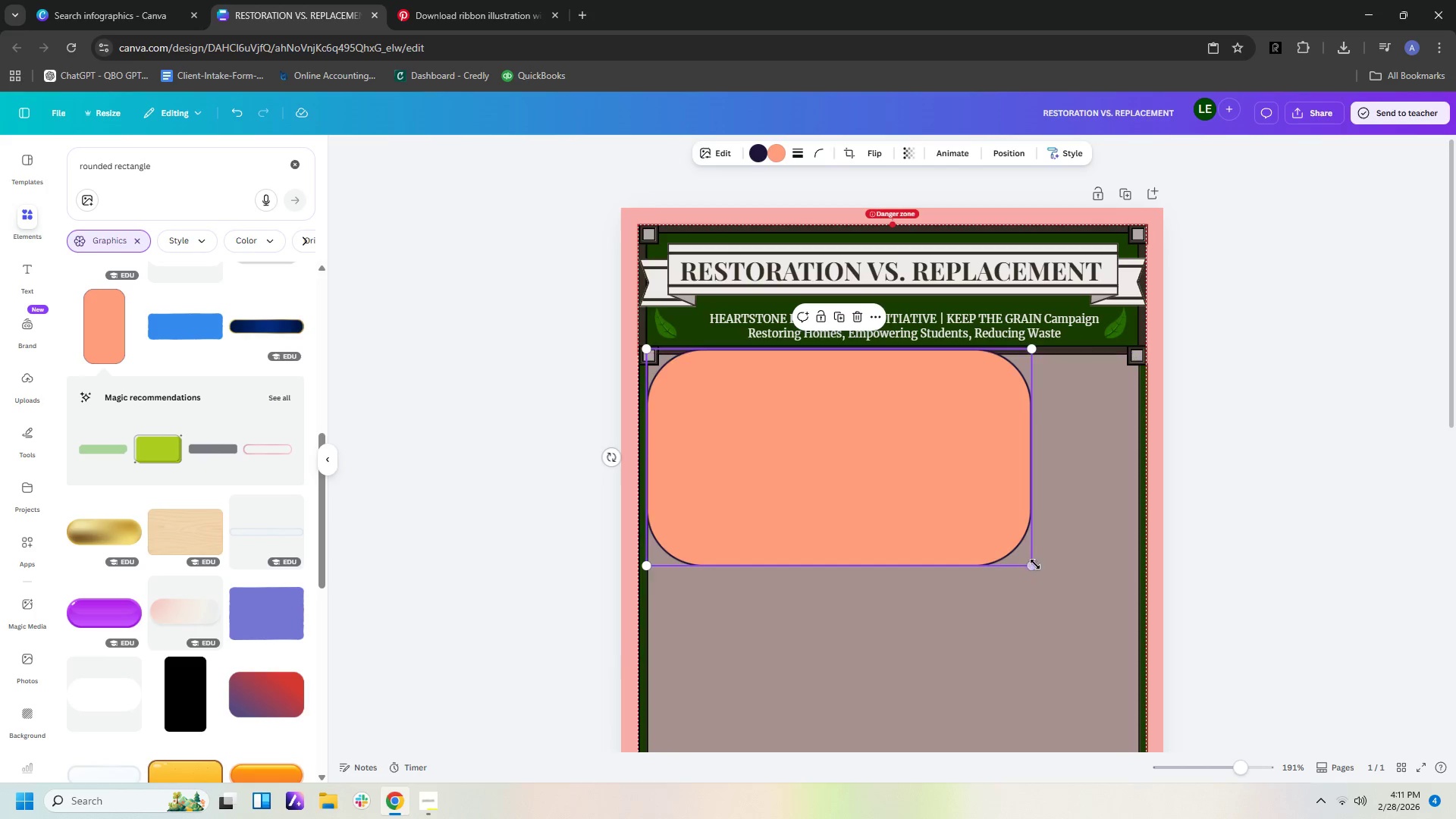 
left_click_drag(start_coordinate=[1034, 563], to_coordinate=[821, 384])
 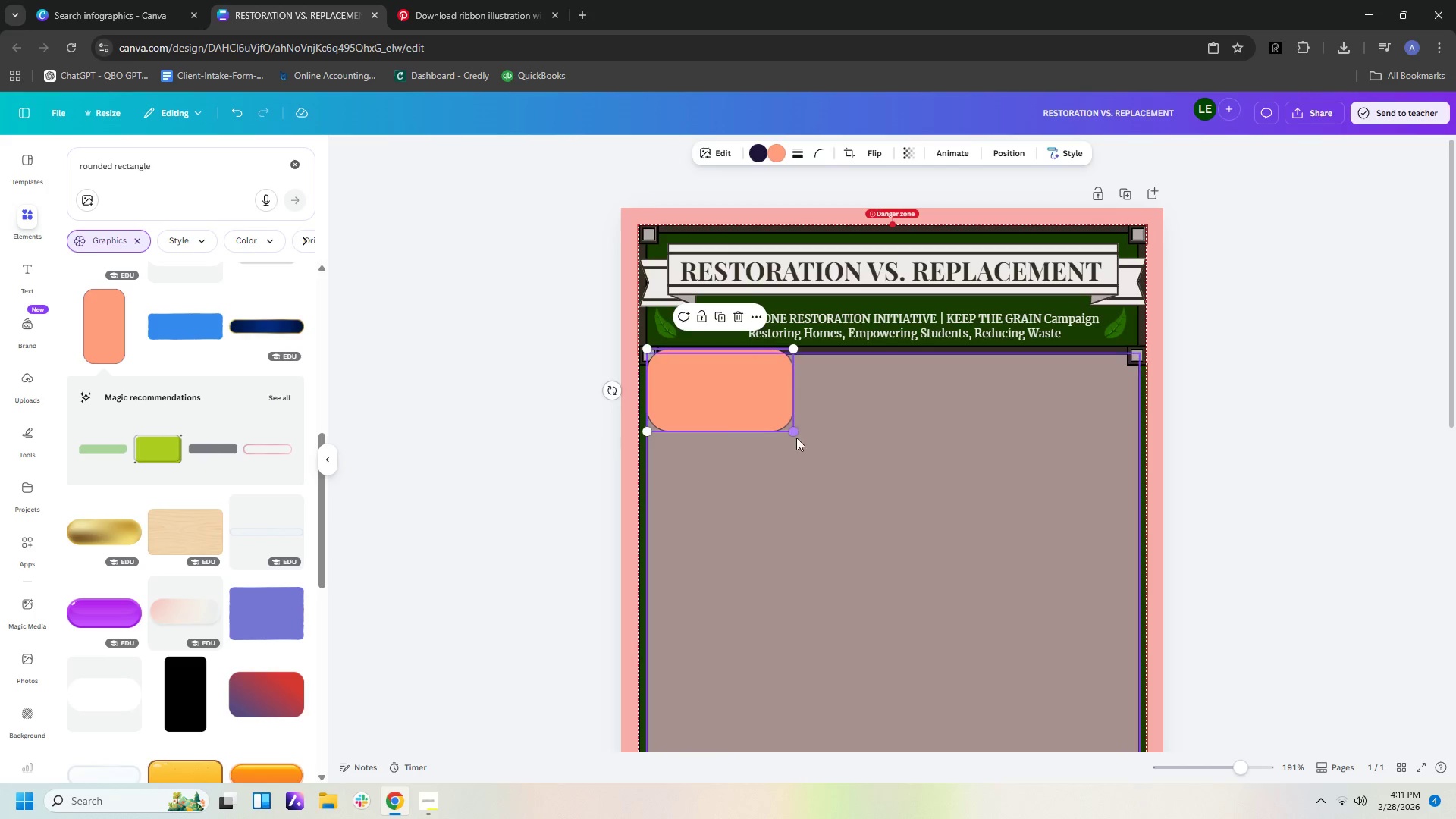 
left_click_drag(start_coordinate=[797, 434], to_coordinate=[759, 405])
 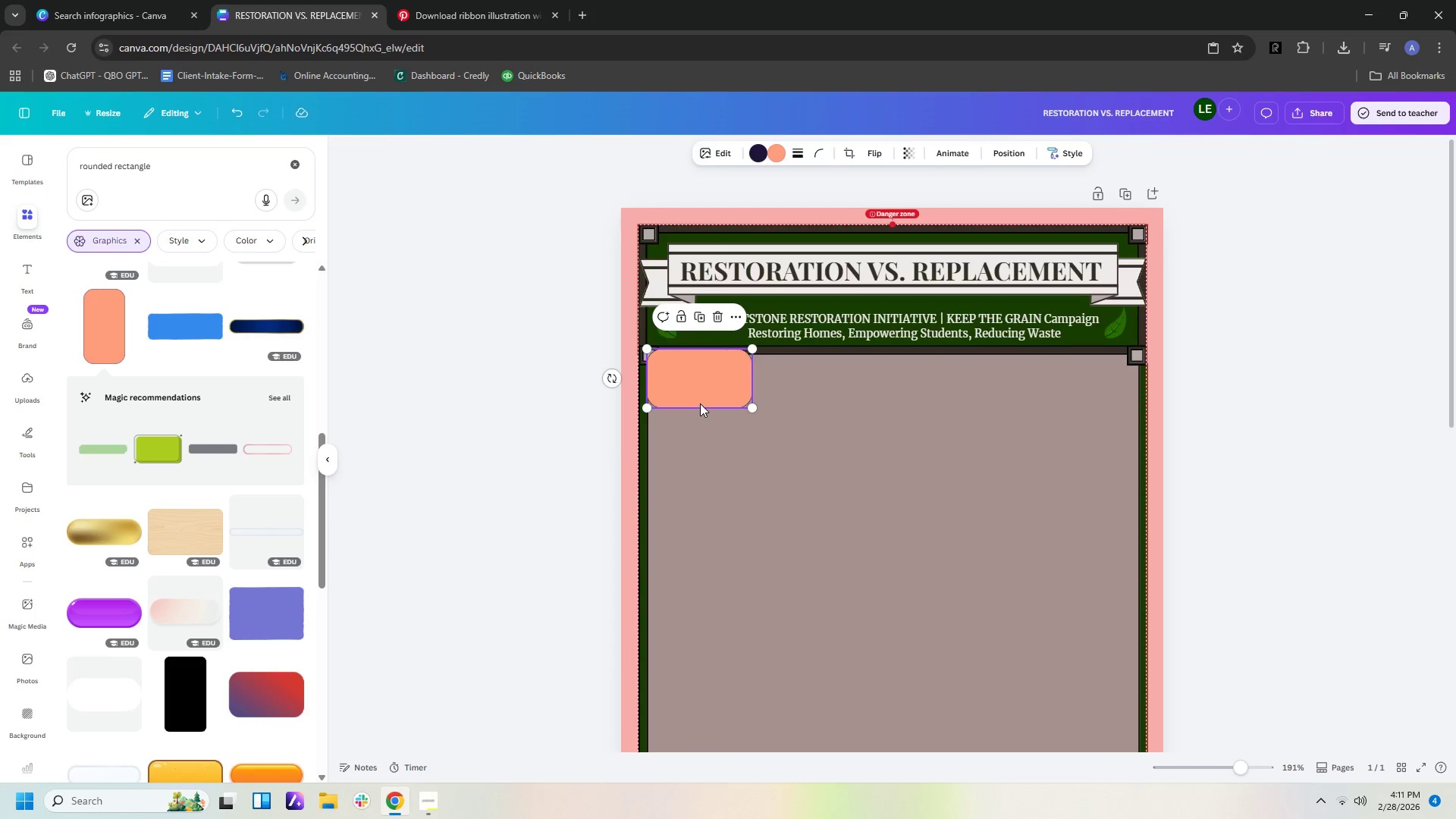 
left_click_drag(start_coordinate=[698, 398], to_coordinate=[701, 423])
 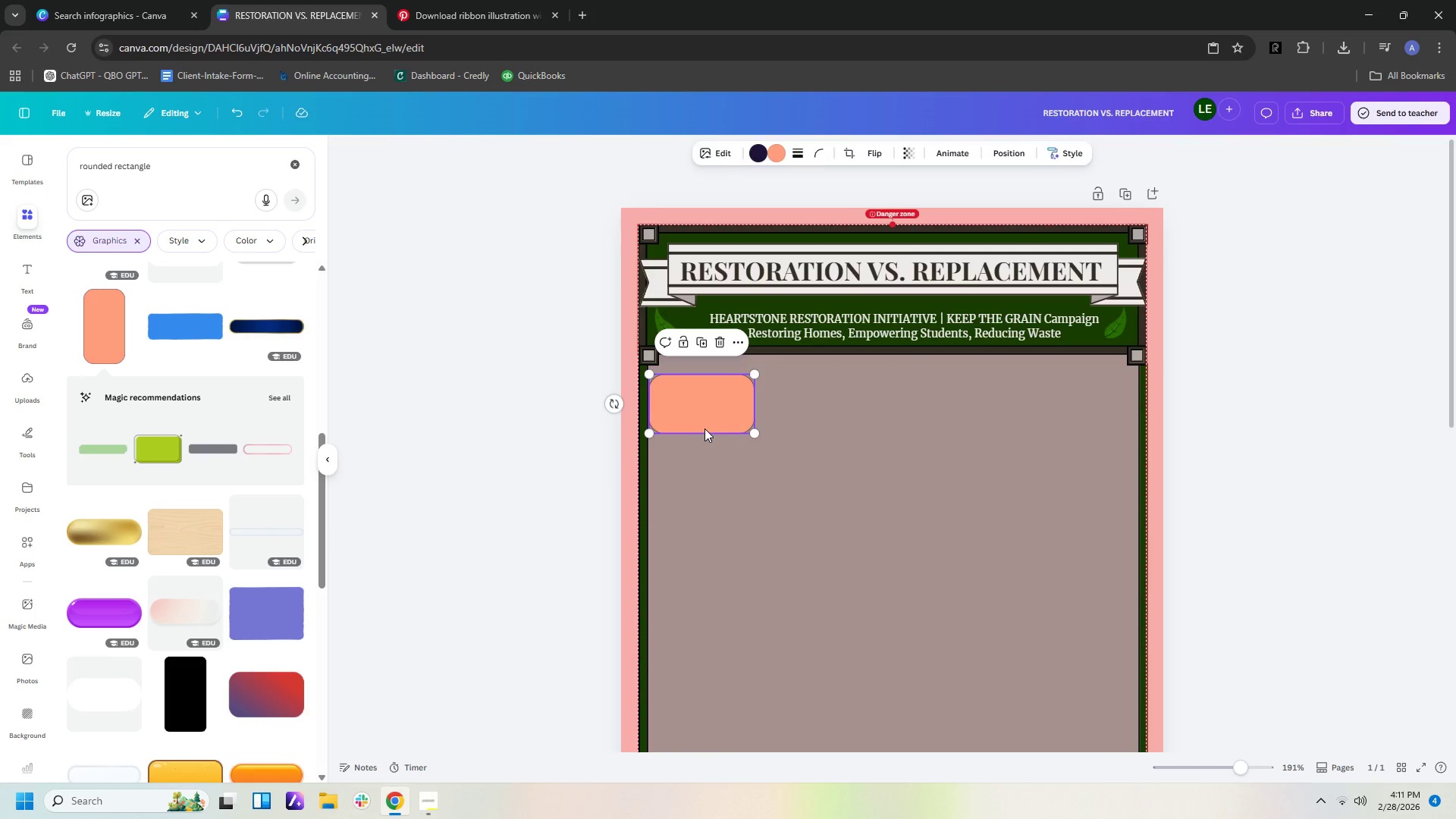 
key(Delete)
 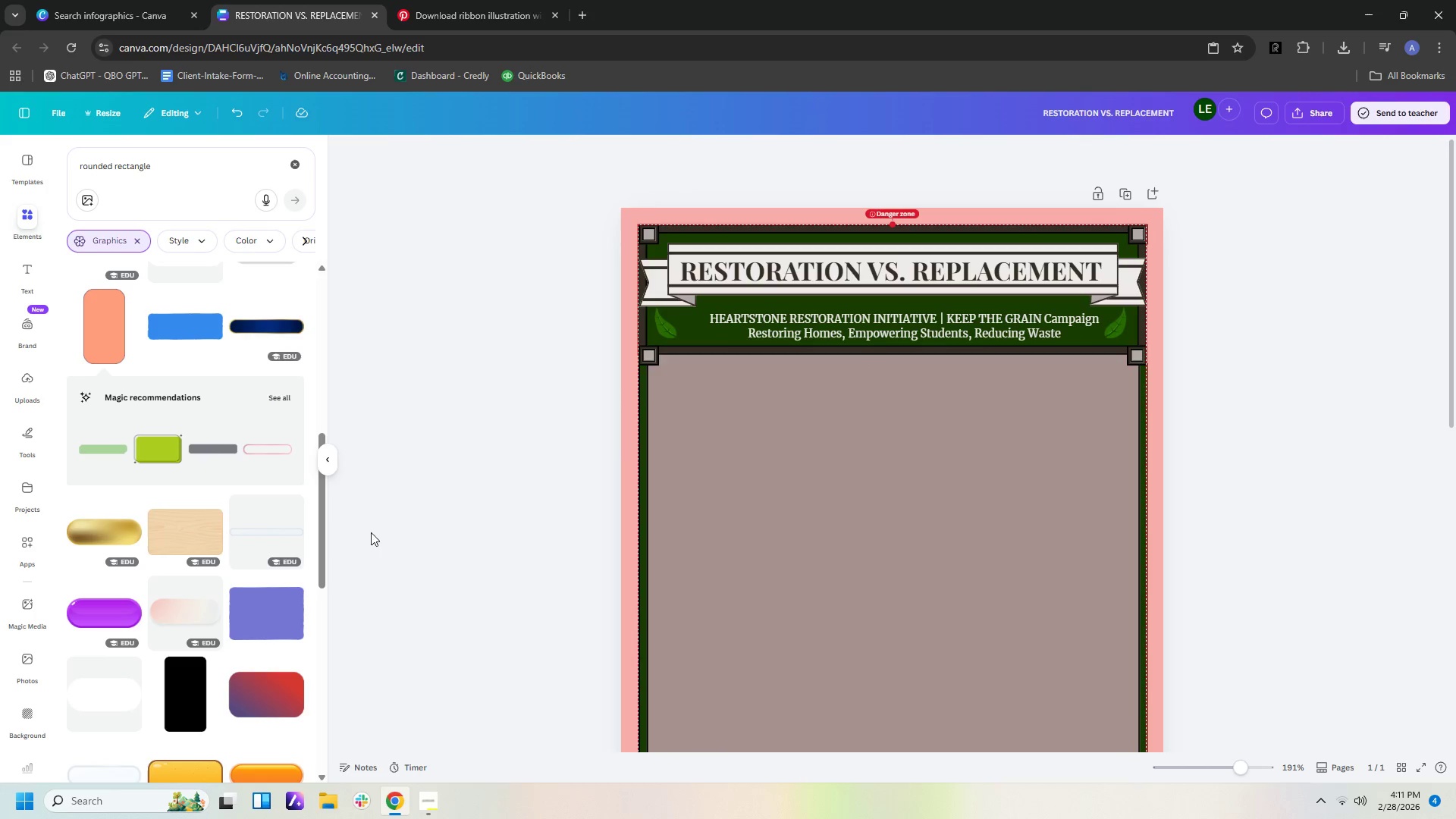 
scroll: coordinate [243, 519], scroll_direction: down, amount: 9.0
 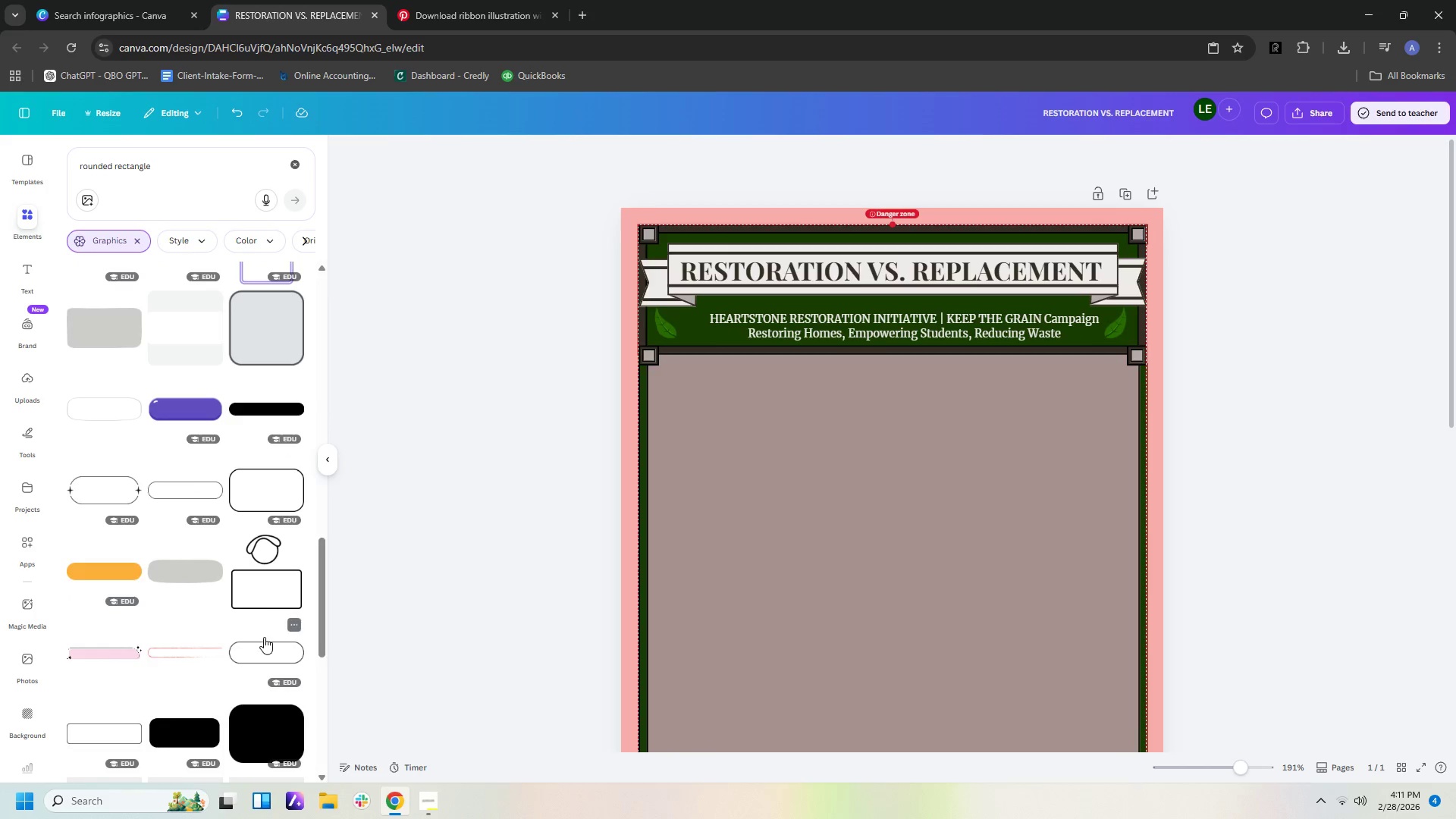 
left_click([264, 642])
 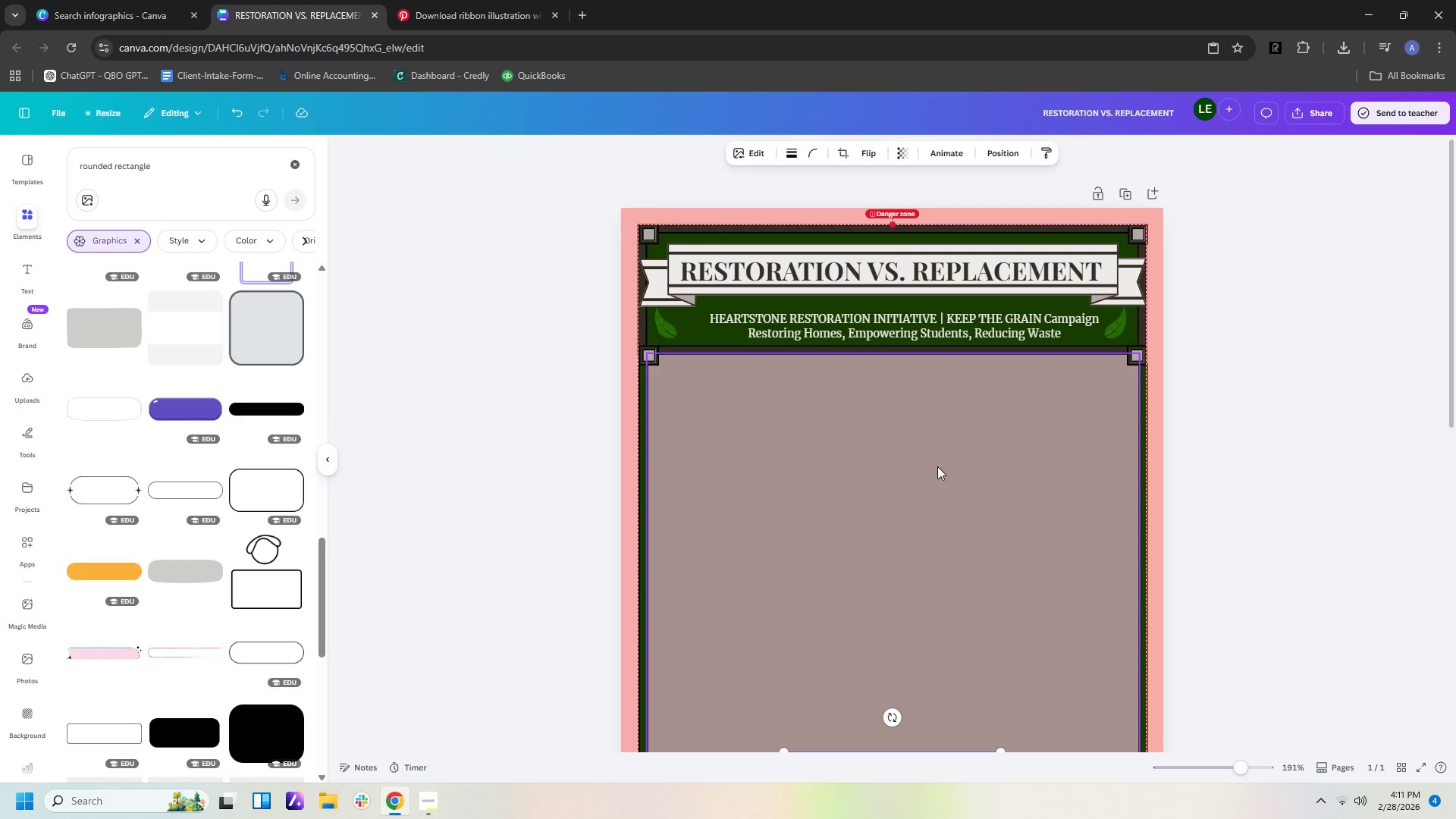 
scroll: coordinate [1037, 529], scroll_direction: down, amount: 3.0
 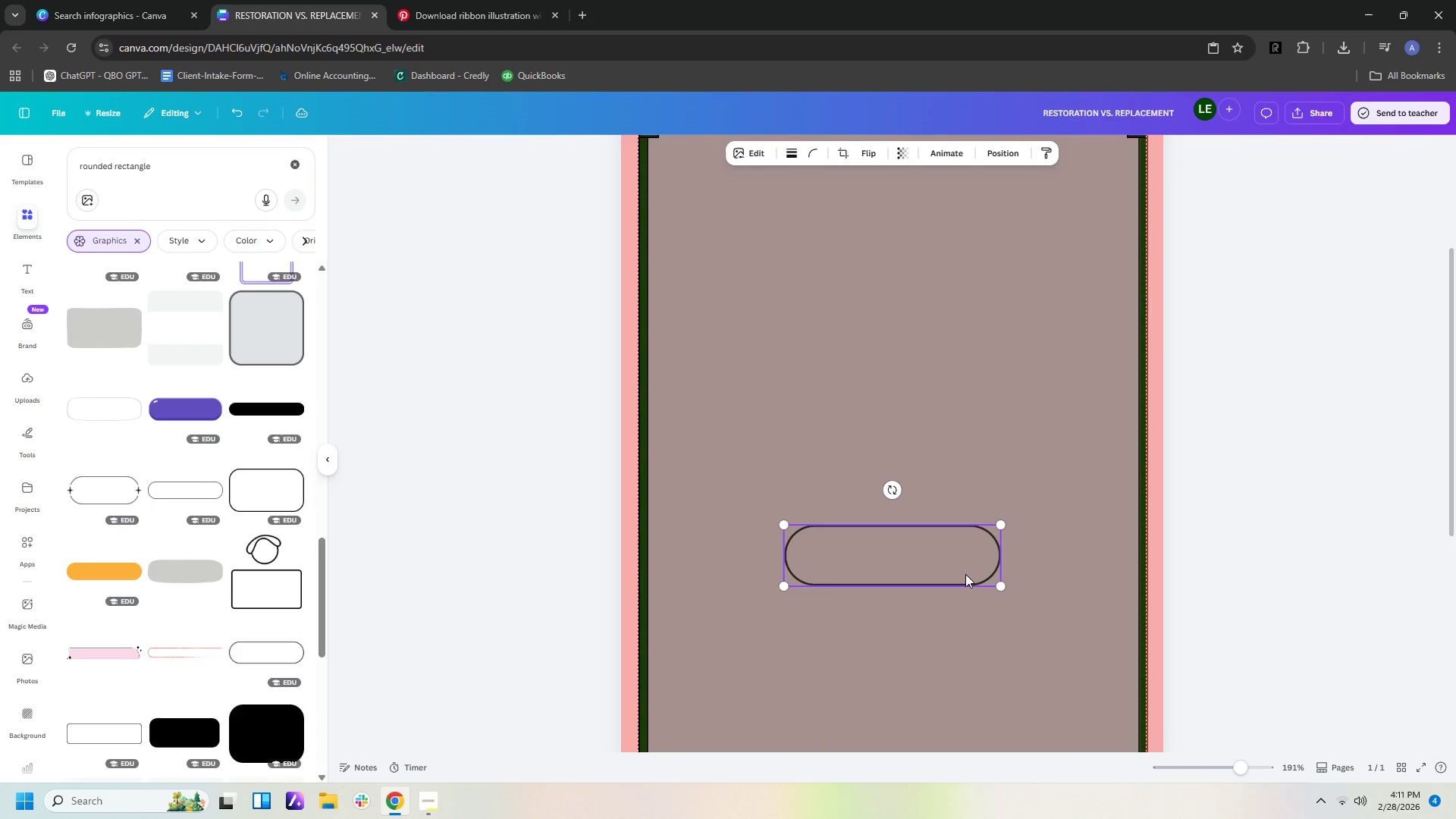 
left_click_drag(start_coordinate=[959, 574], to_coordinate=[830, 243])
 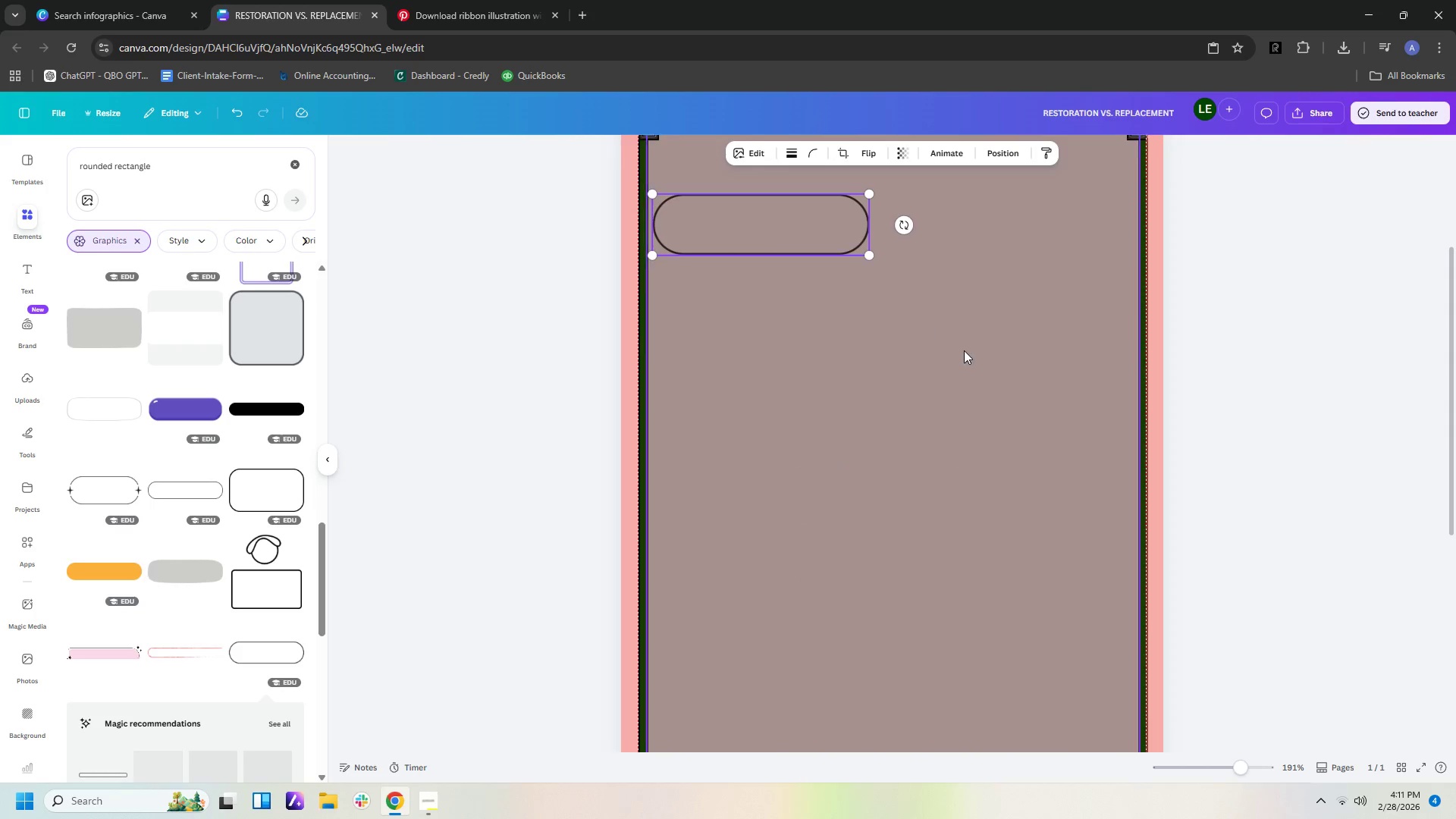 
scroll: coordinate [967, 353], scroll_direction: up, amount: 4.0
 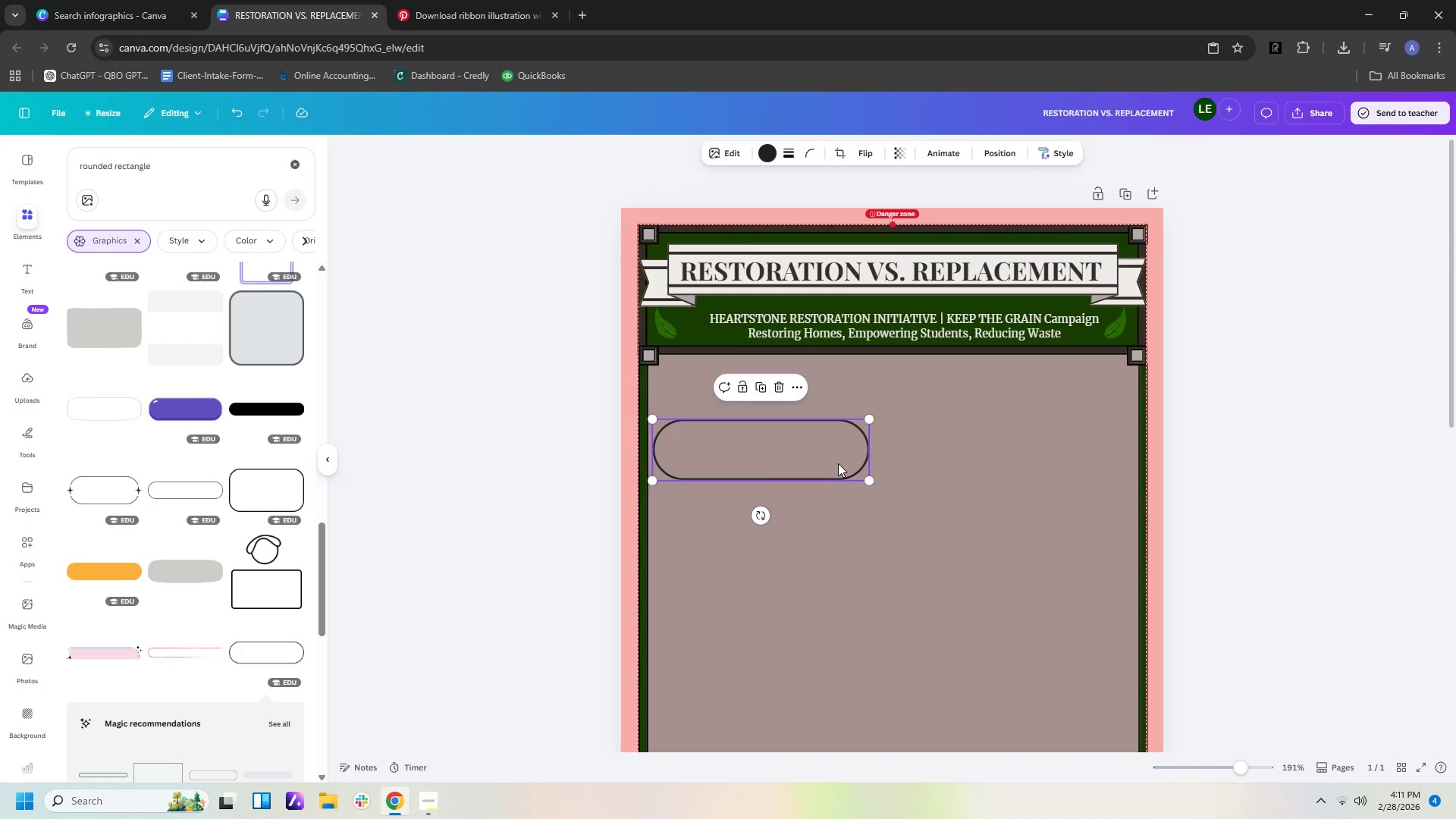 
left_click_drag(start_coordinate=[836, 463], to_coordinate=[819, 410])
 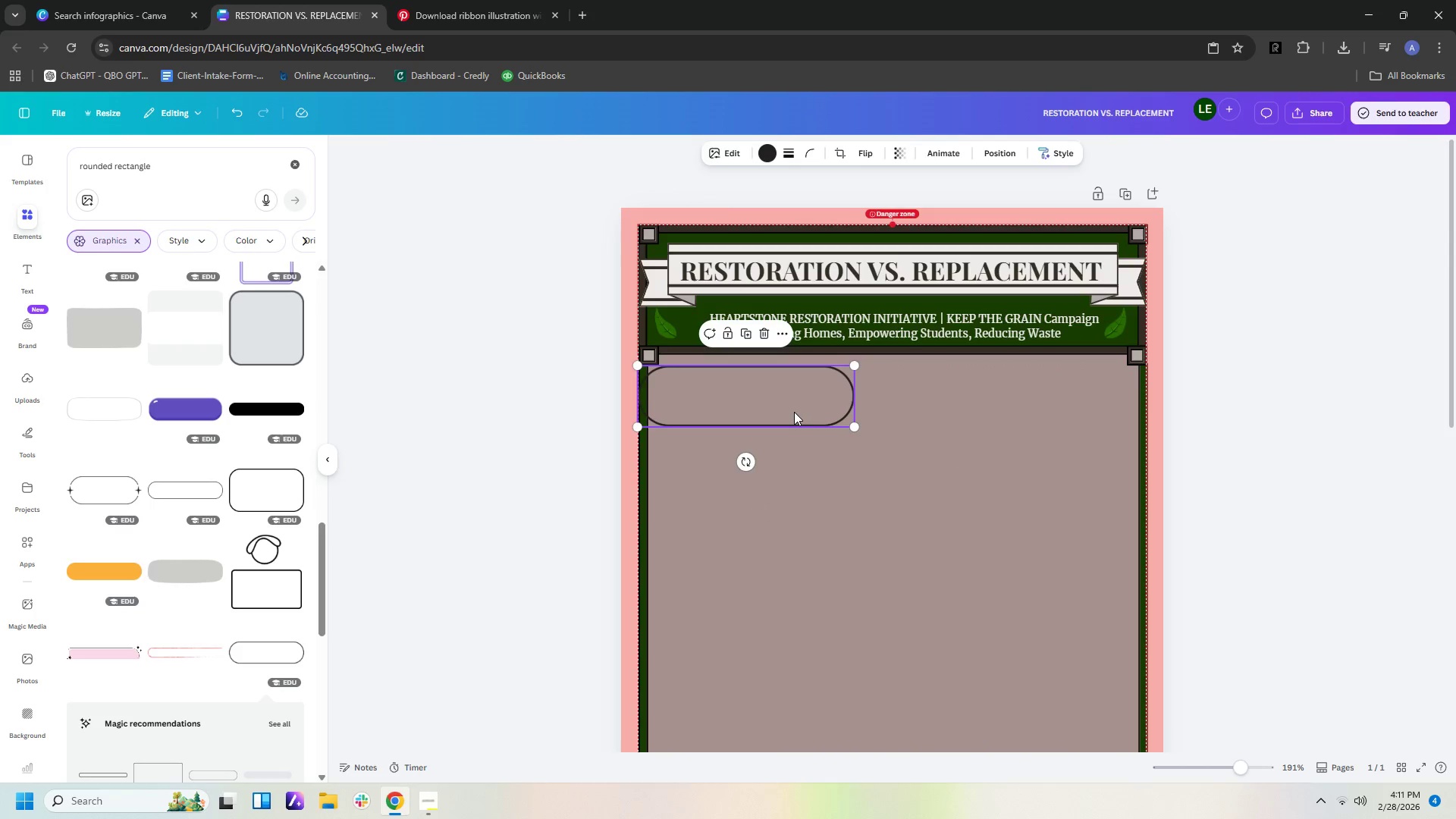 
double_click([794, 412])
 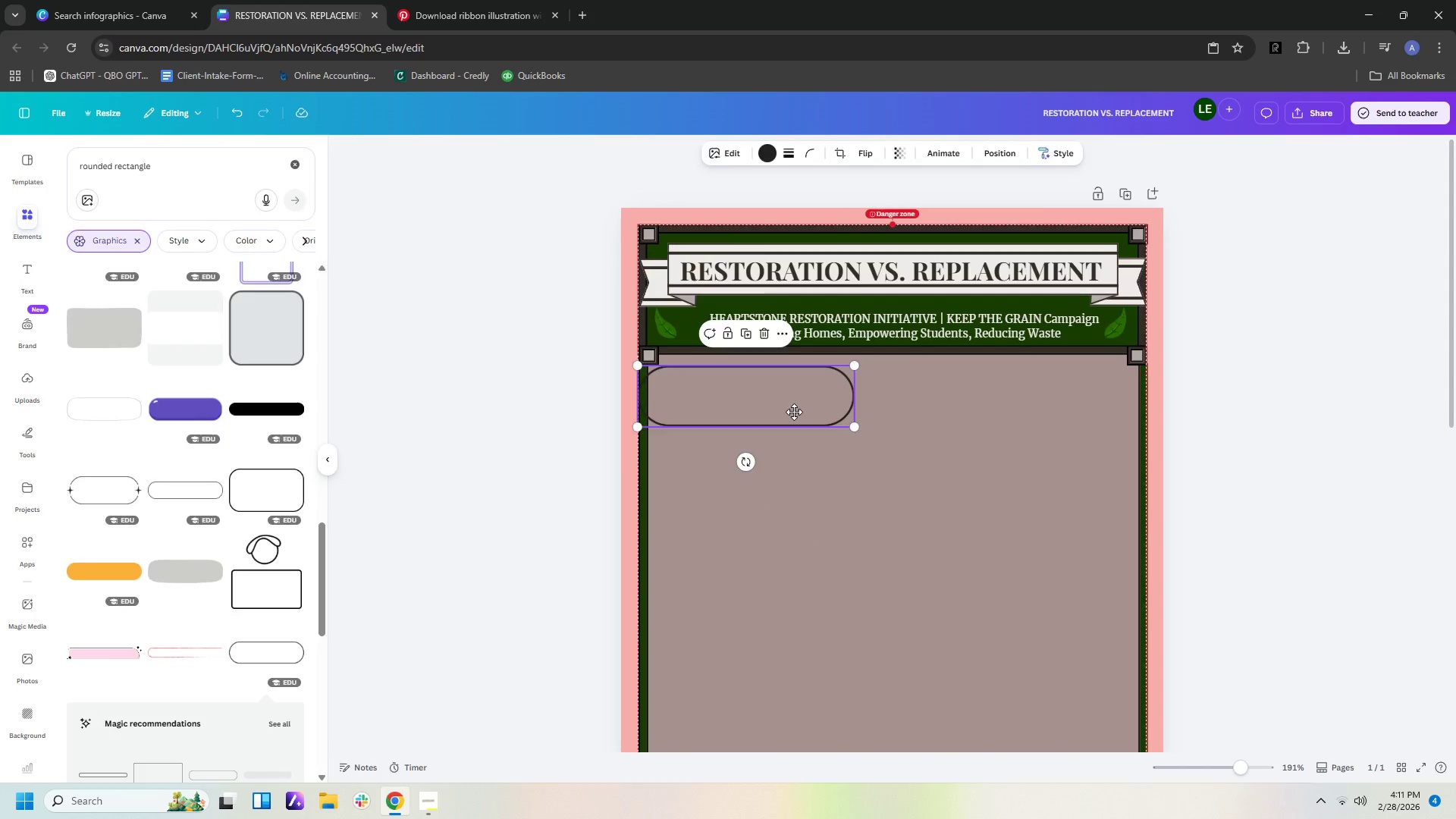 
triple_click([794, 412])
 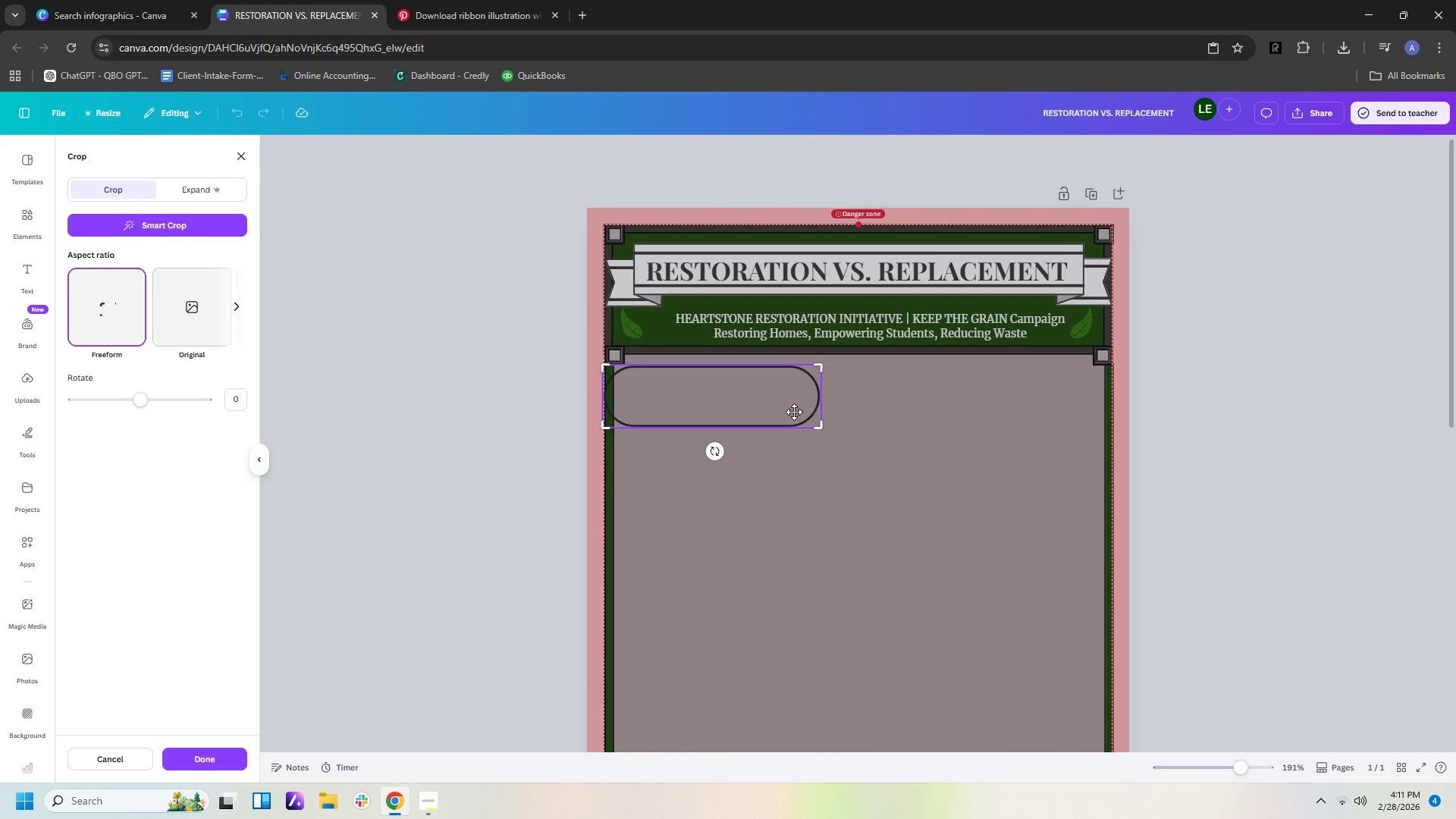 
triple_click([794, 412])
 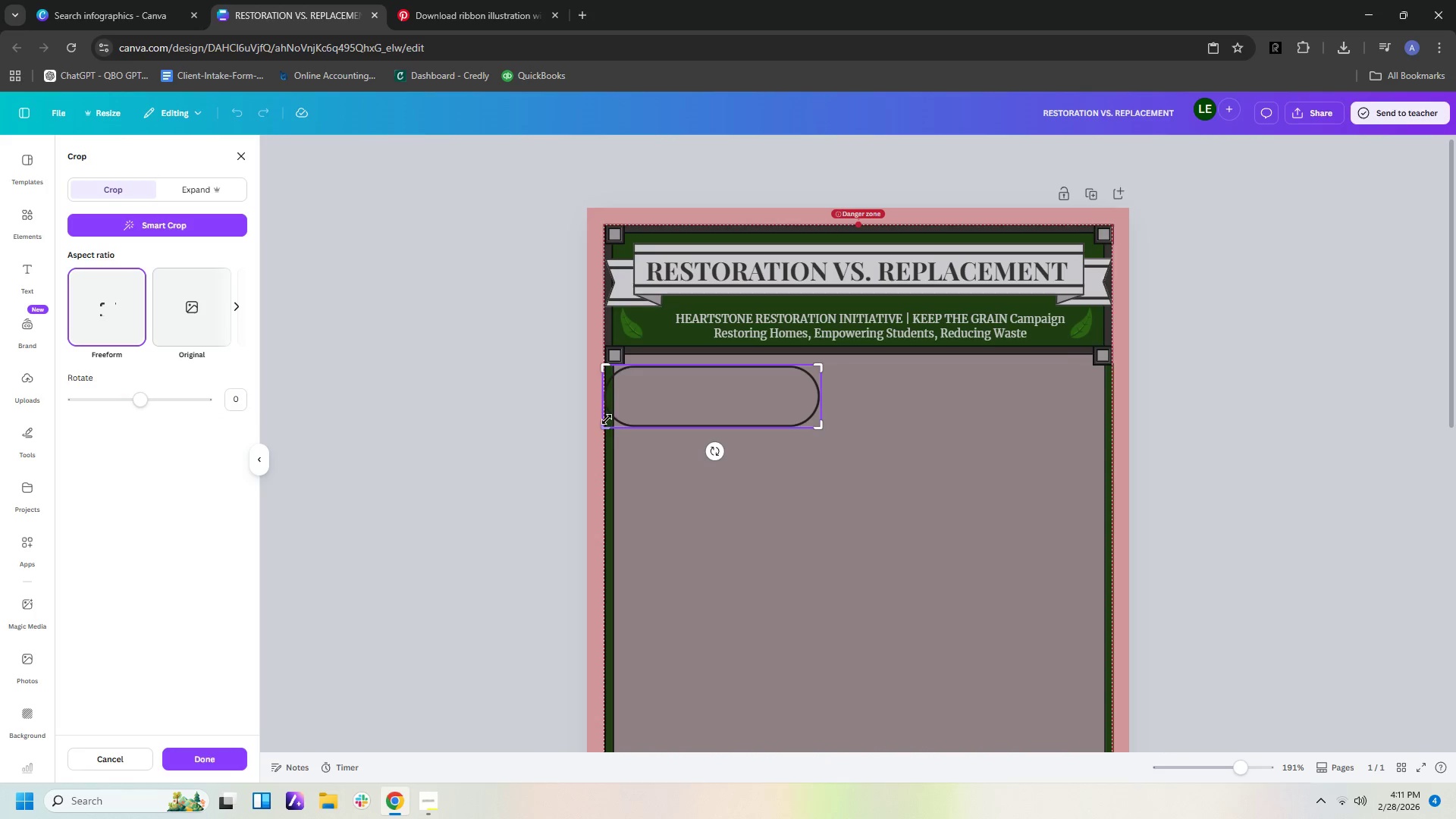 
left_click_drag(start_coordinate=[607, 425], to_coordinate=[631, 425])
 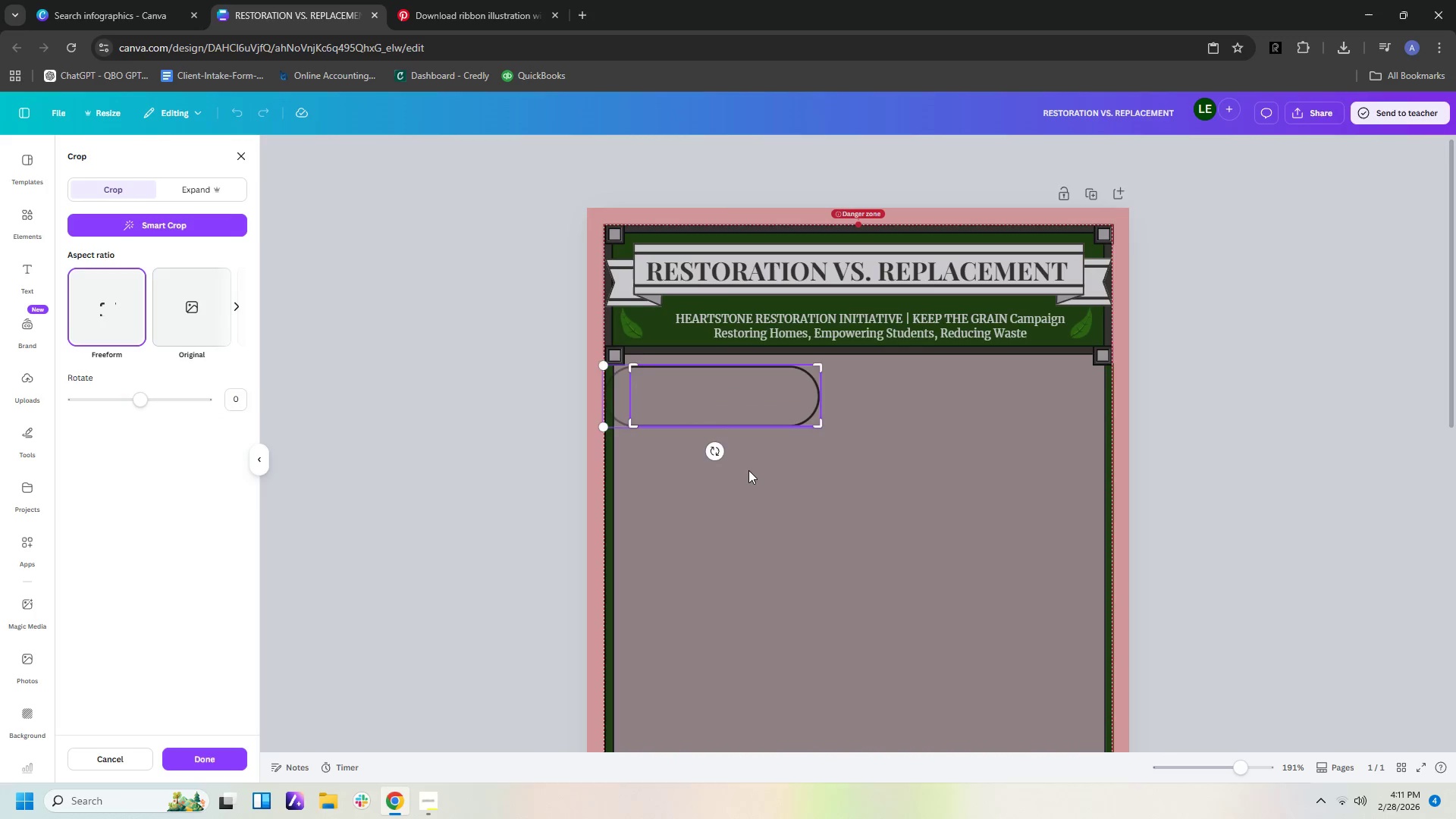 
left_click([748, 470])
 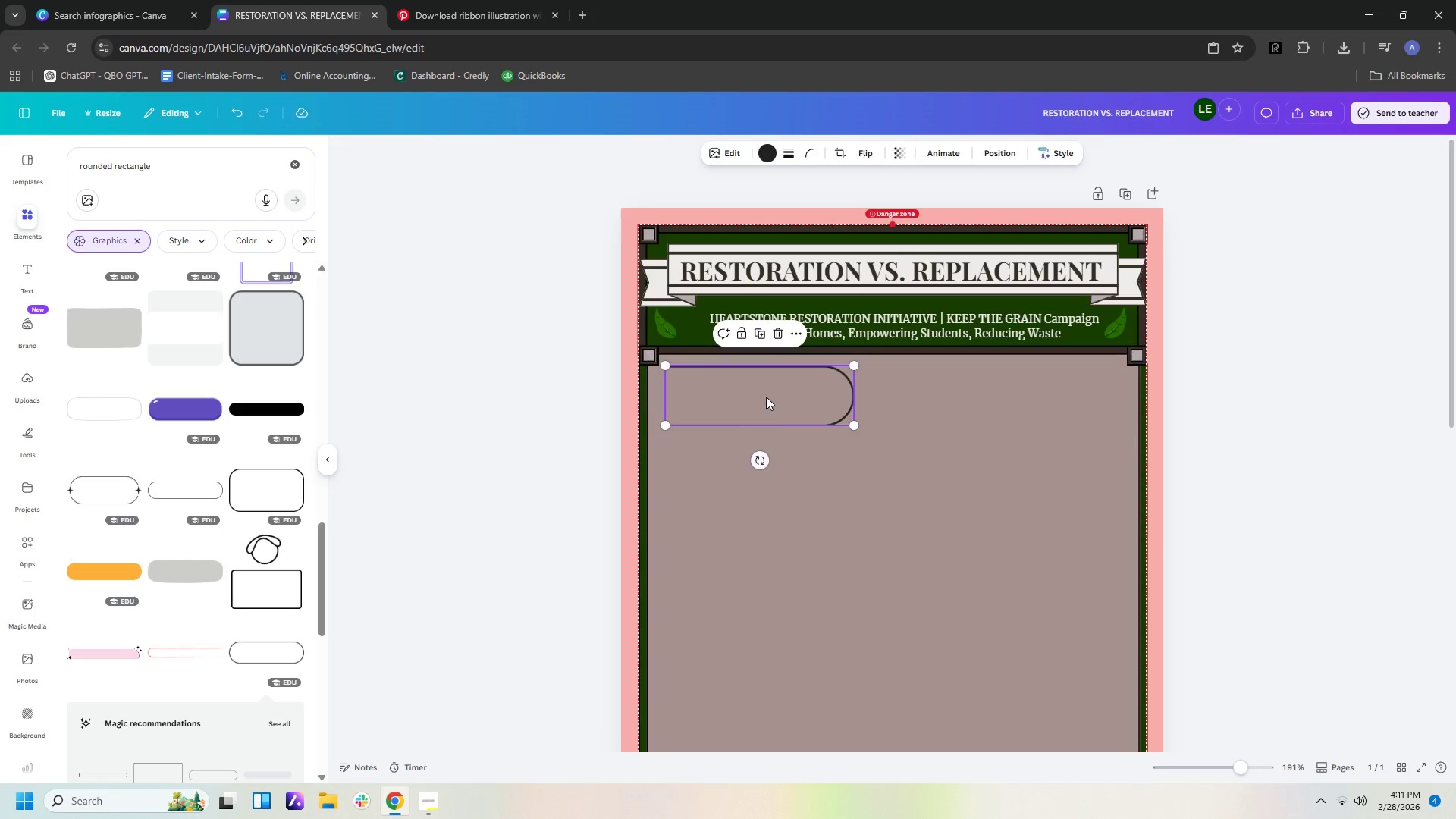 
left_click_drag(start_coordinate=[766, 395], to_coordinate=[750, 391])
 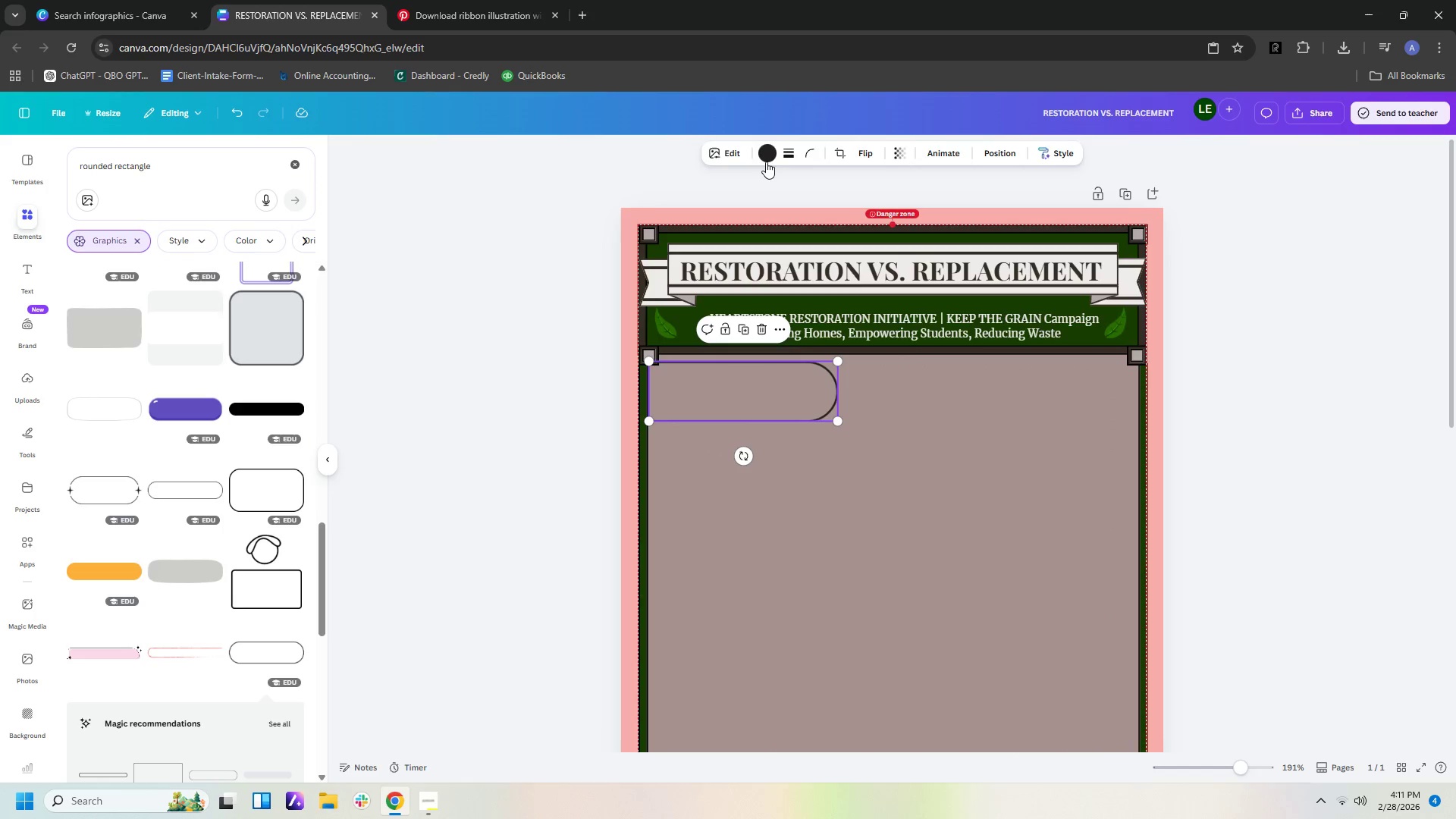 
left_click([766, 158])
 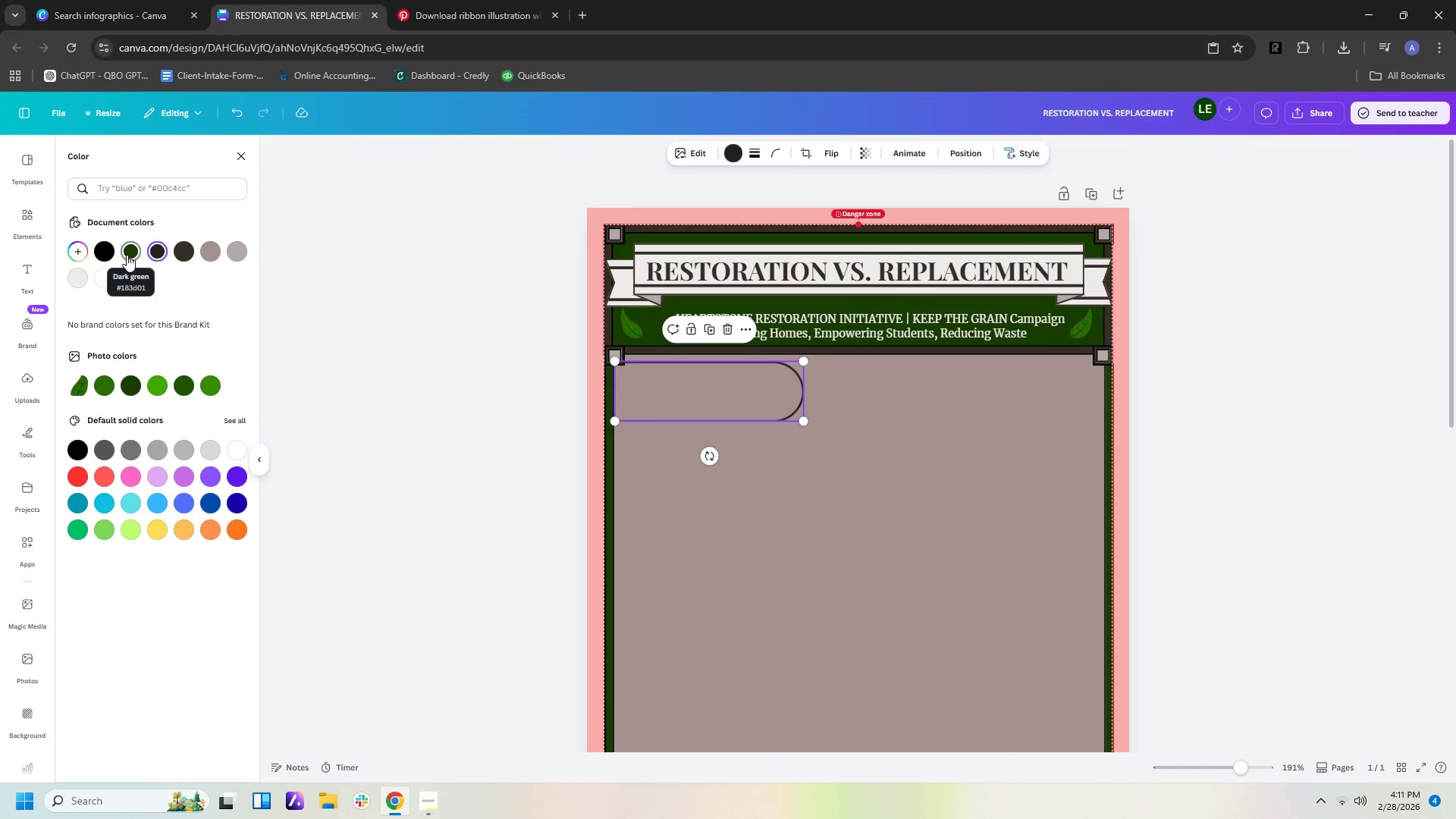 
left_click([201, 253])
 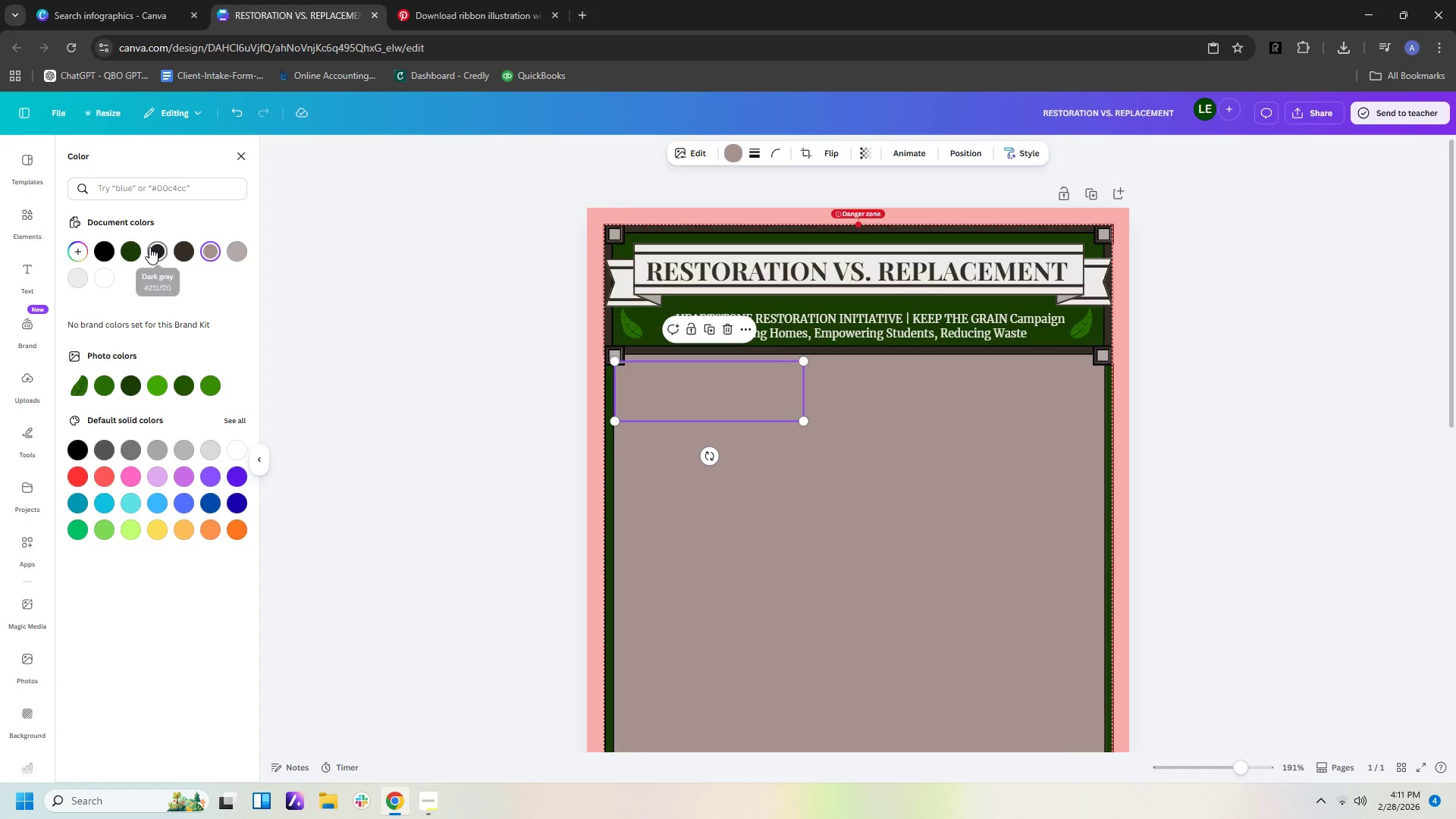 
left_click([106, 249])
 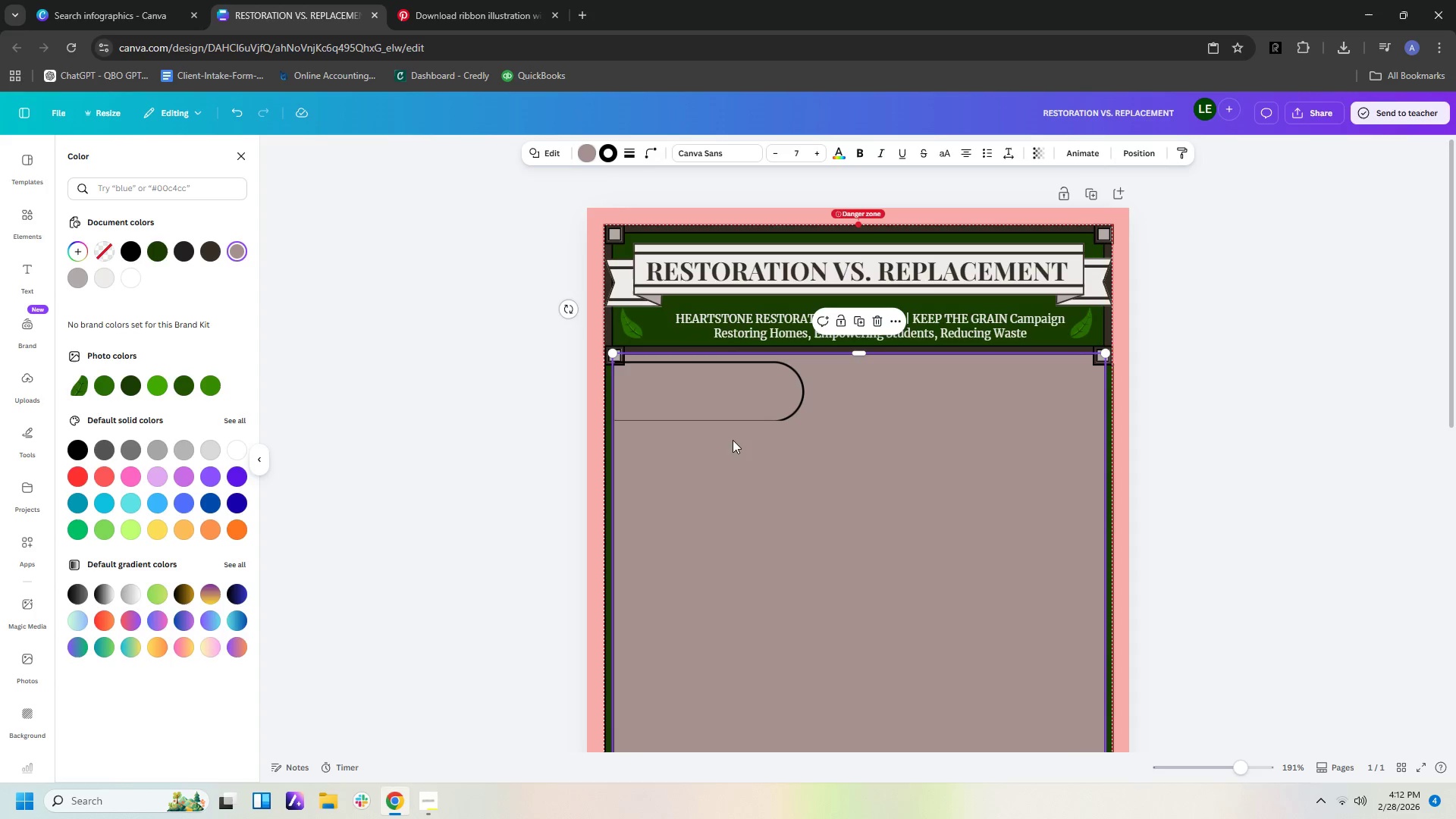 
double_click([820, 479])
 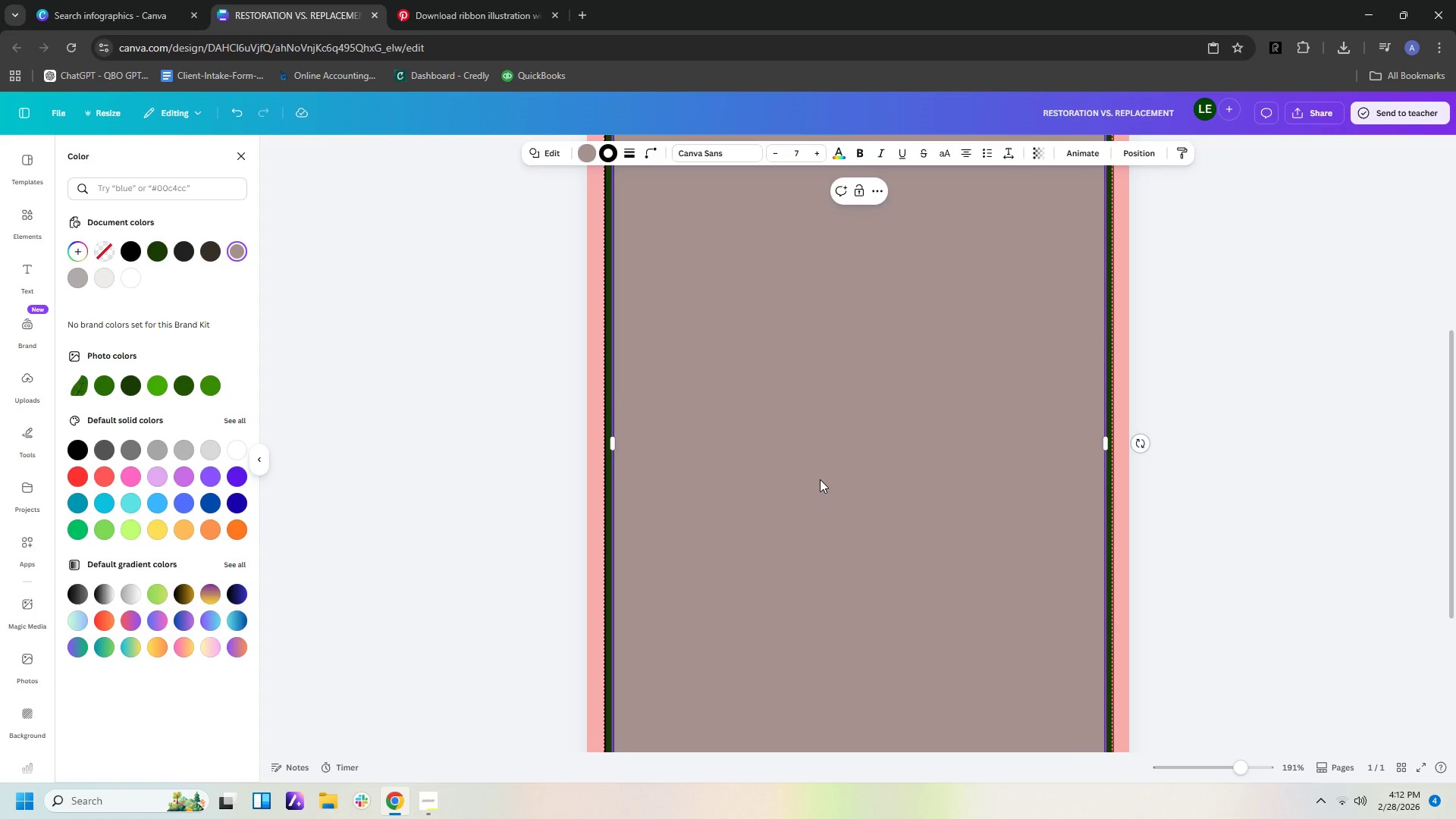 
scroll: coordinate [817, 476], scroll_direction: up, amount: 4.0
 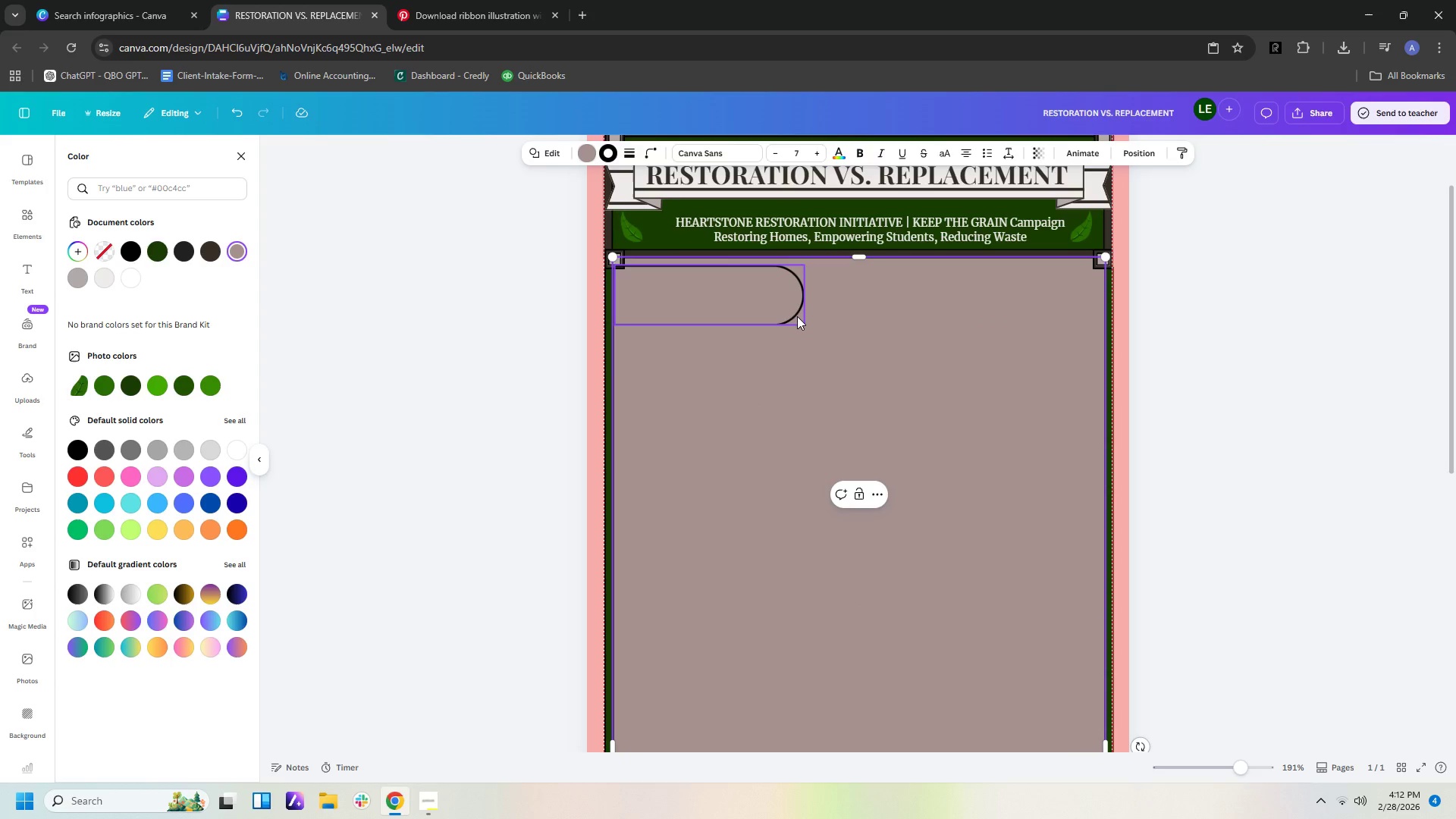 
left_click([797, 315])
 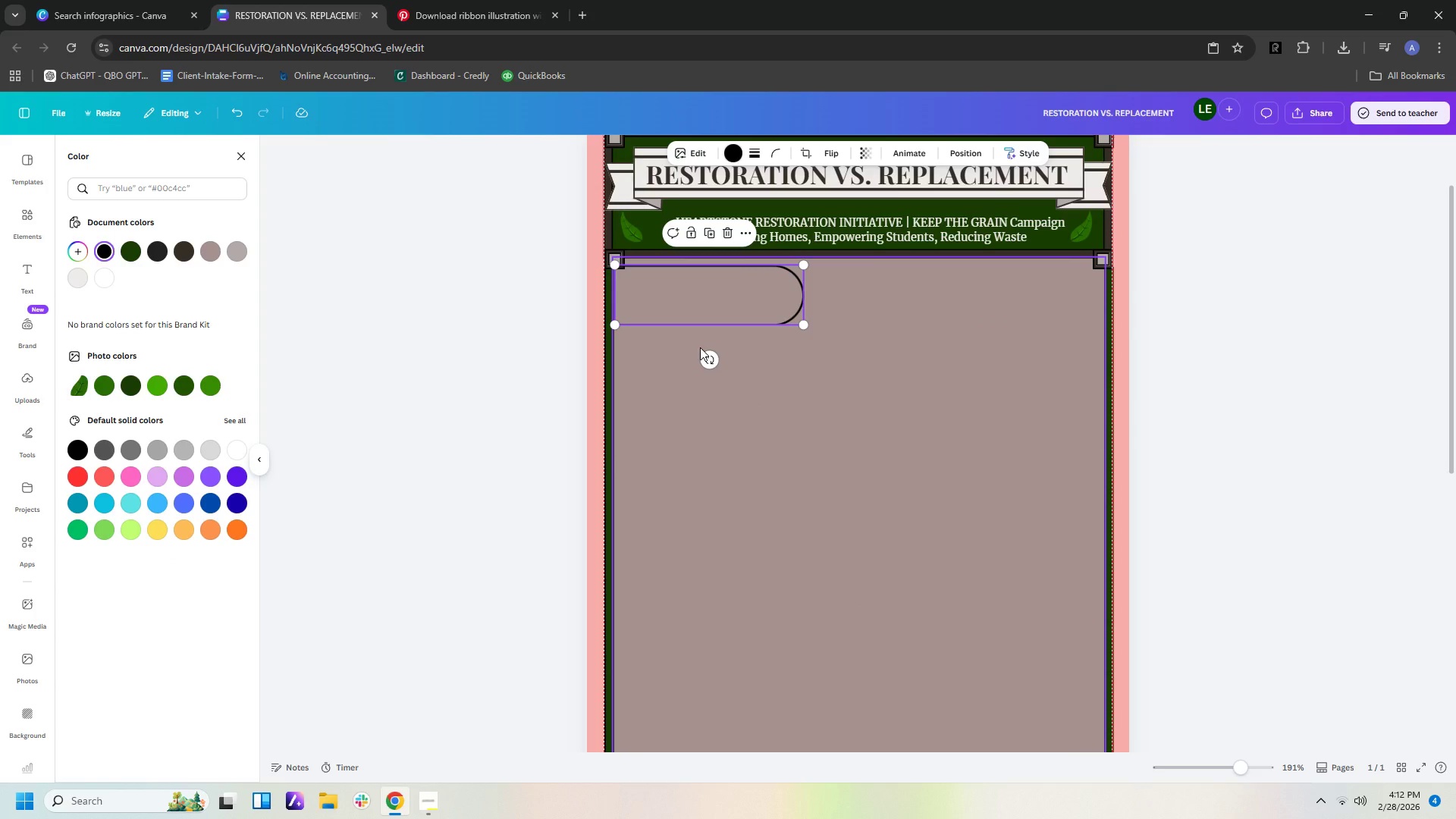 
key(Delete)
 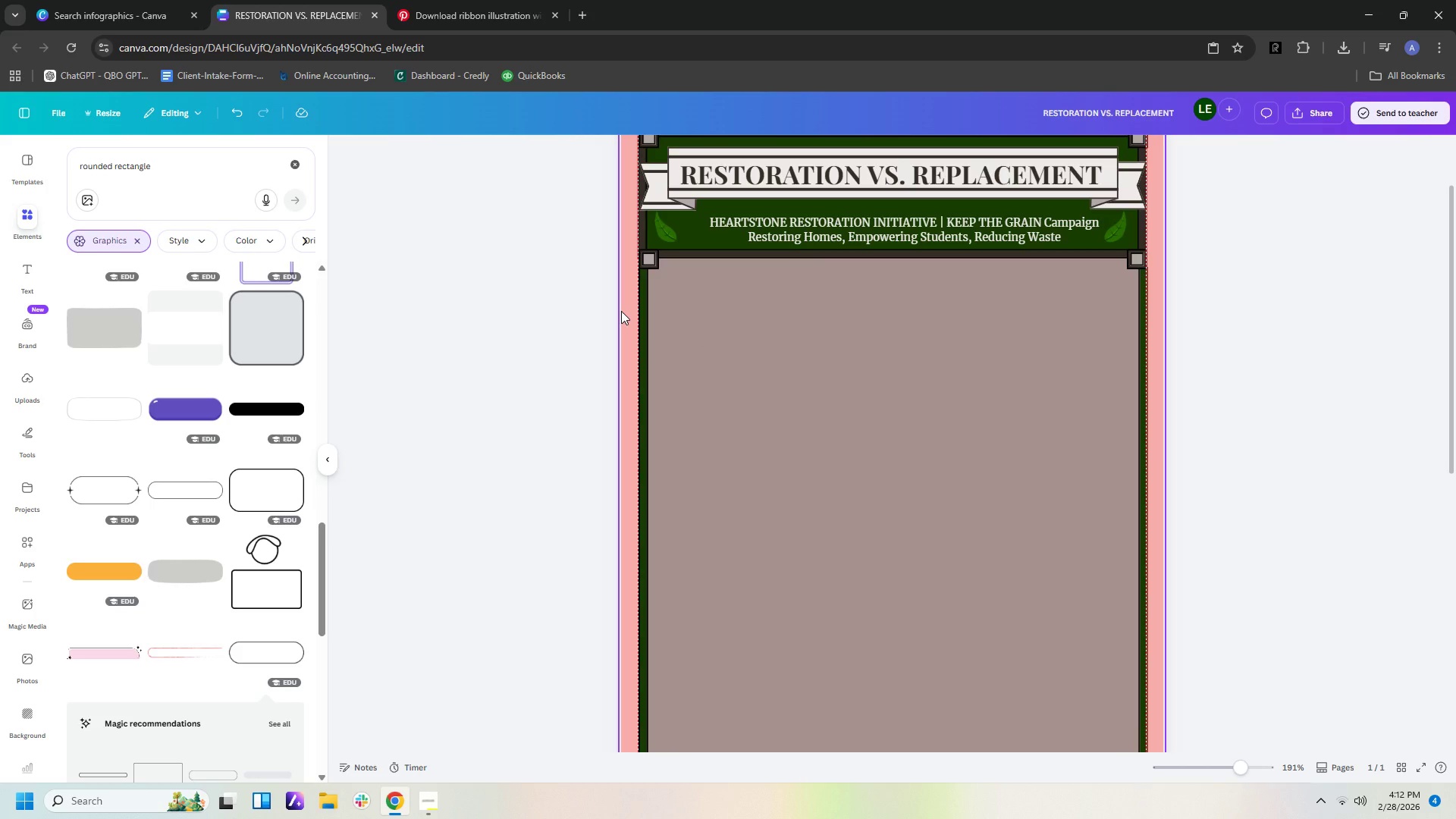 
wait(8.86)
 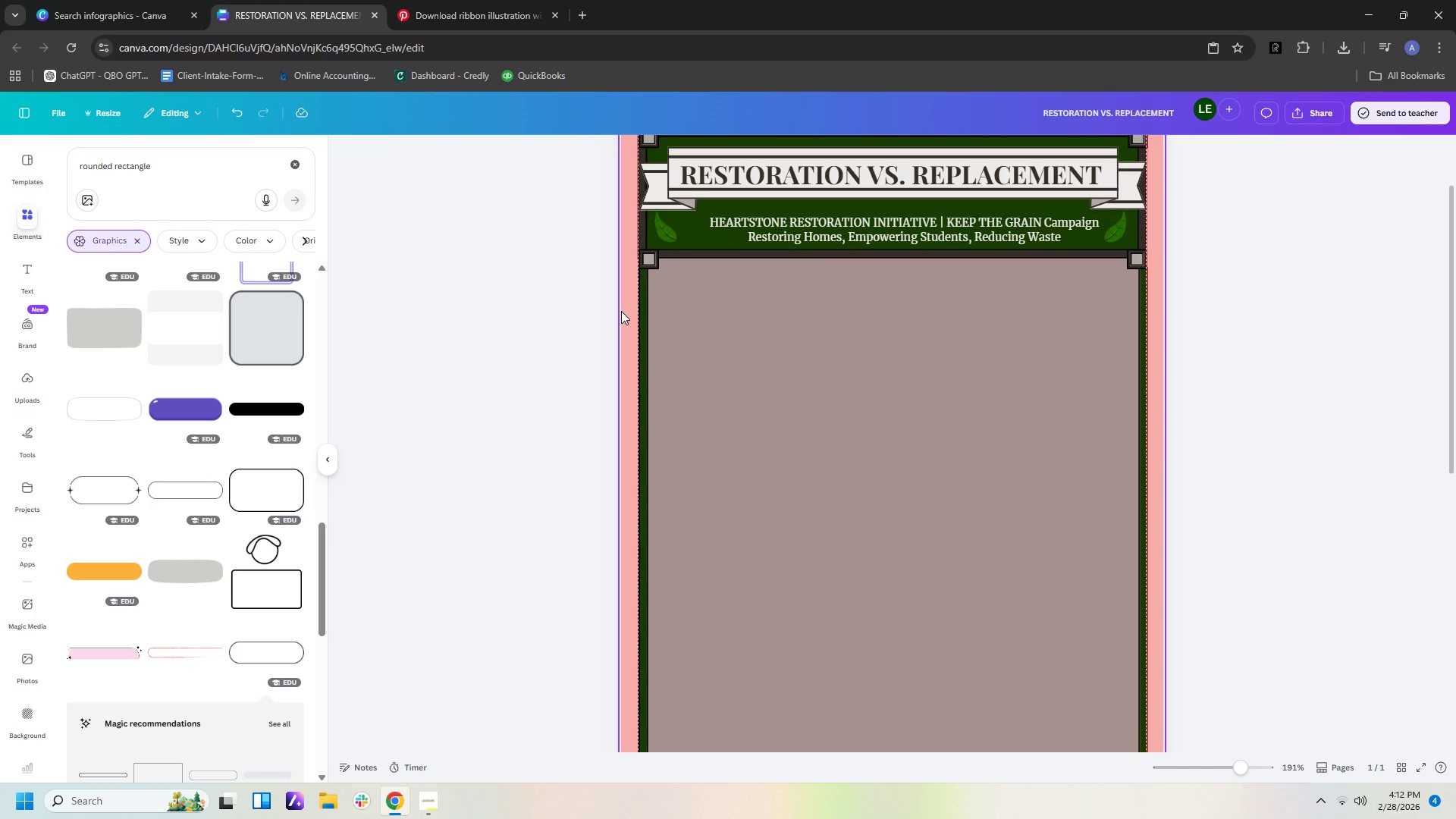 
scroll: coordinate [241, 450], scroll_direction: down, amount: 2.0
 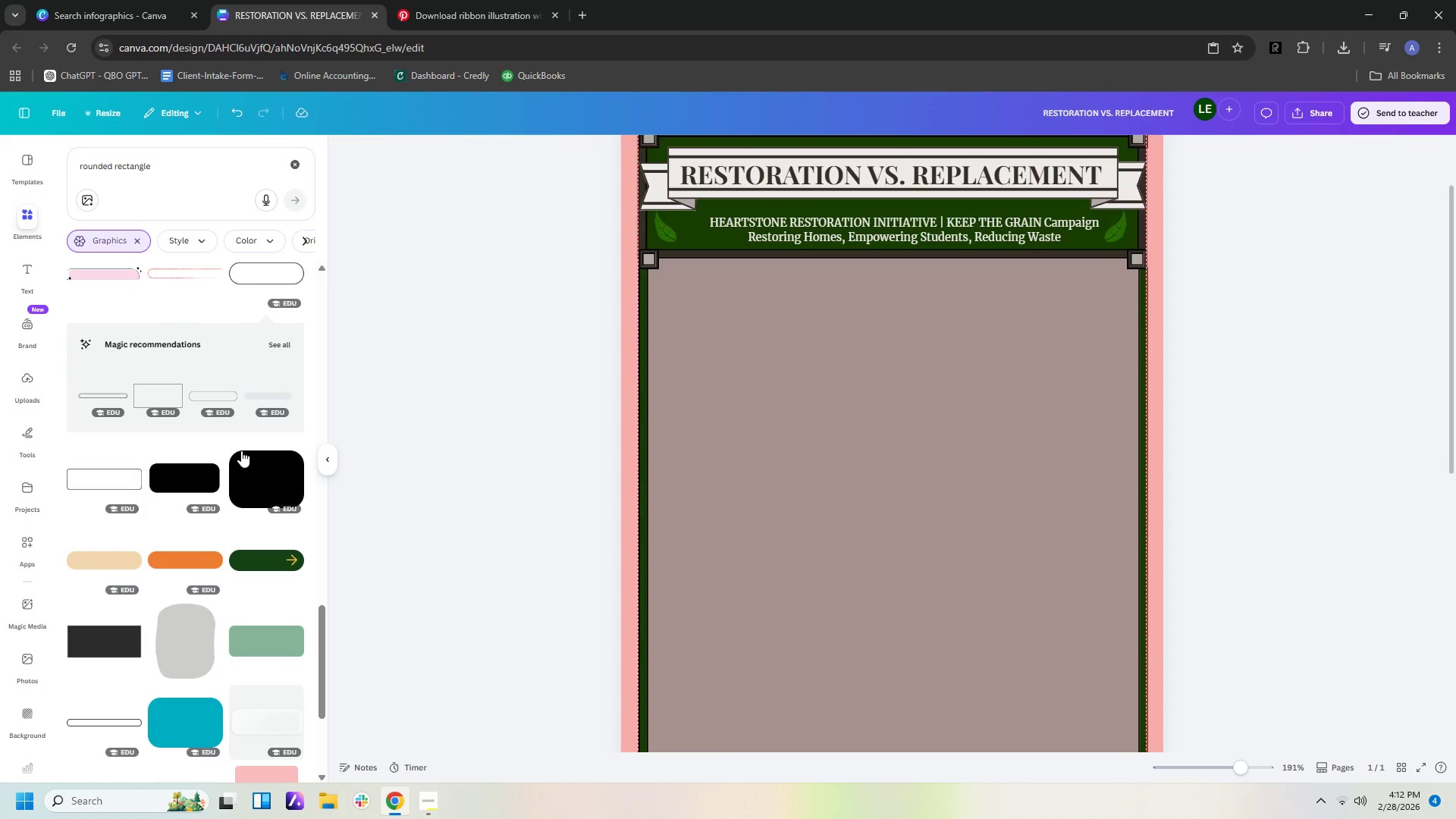 
mouse_move([206, 483])
 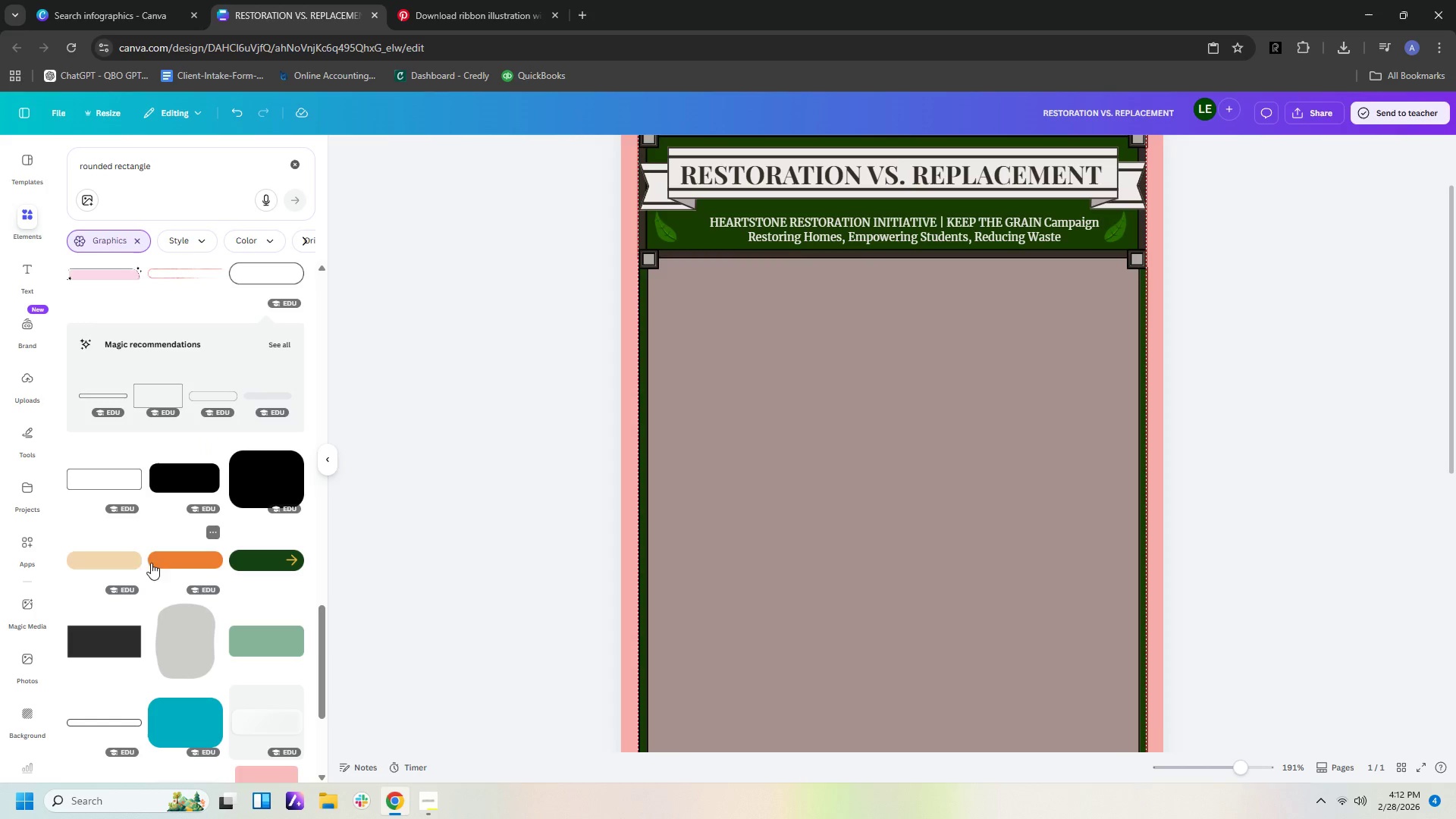 
mouse_move([152, 563])
 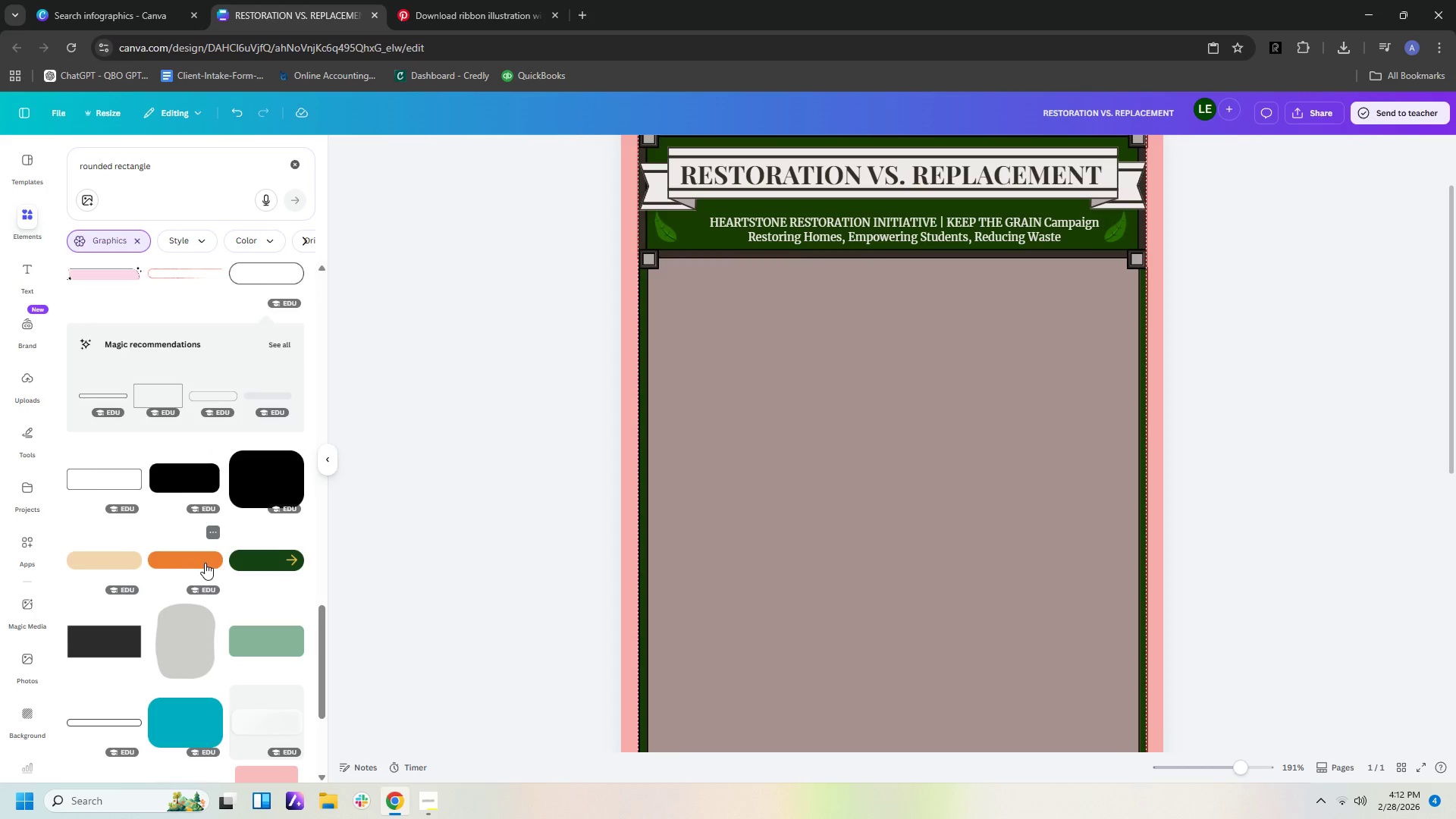 
scroll: coordinate [205, 563], scroll_direction: down, amount: 3.0
 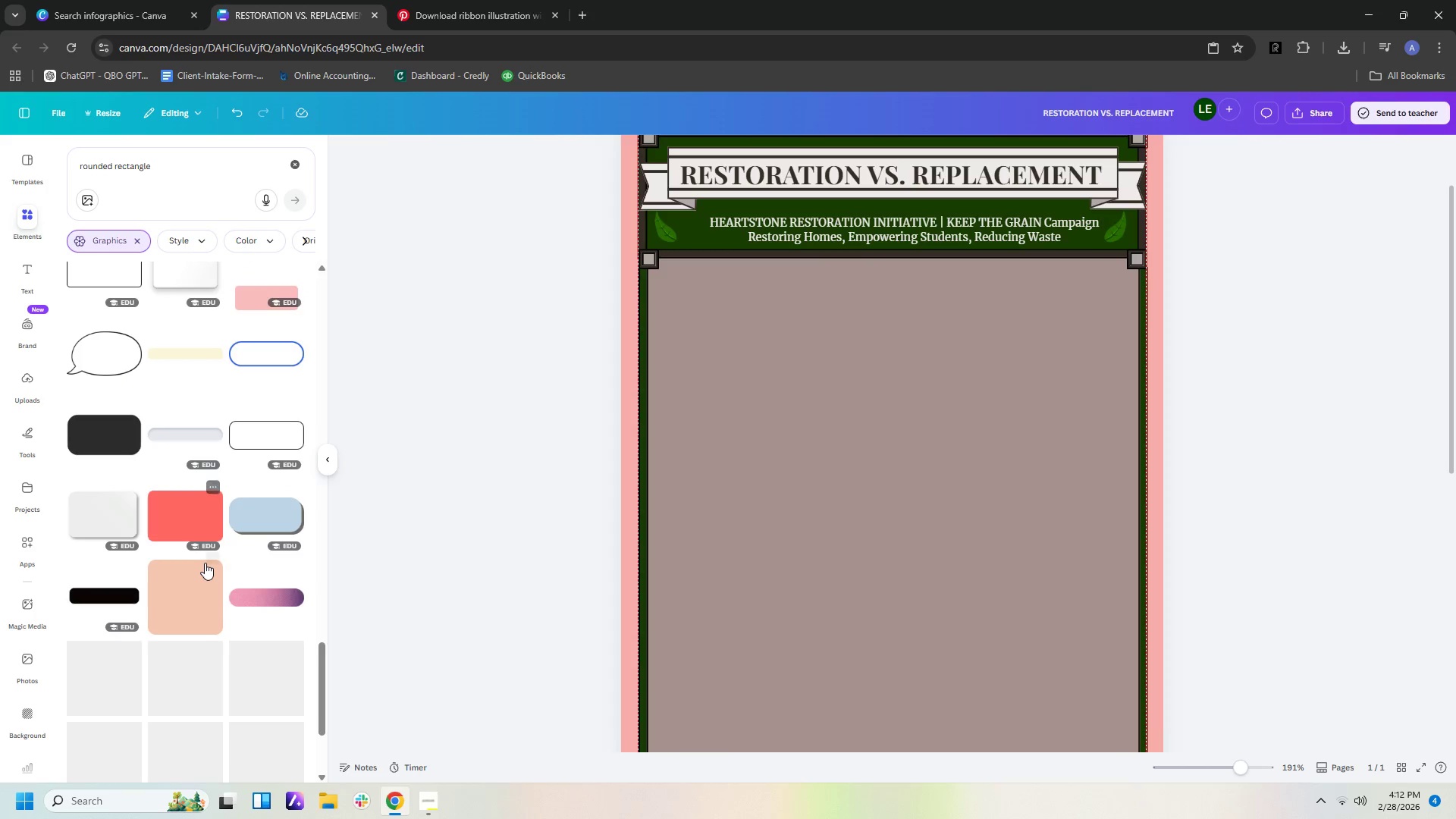 
scroll: coordinate [204, 563], scroll_direction: up, amount: 4.0
 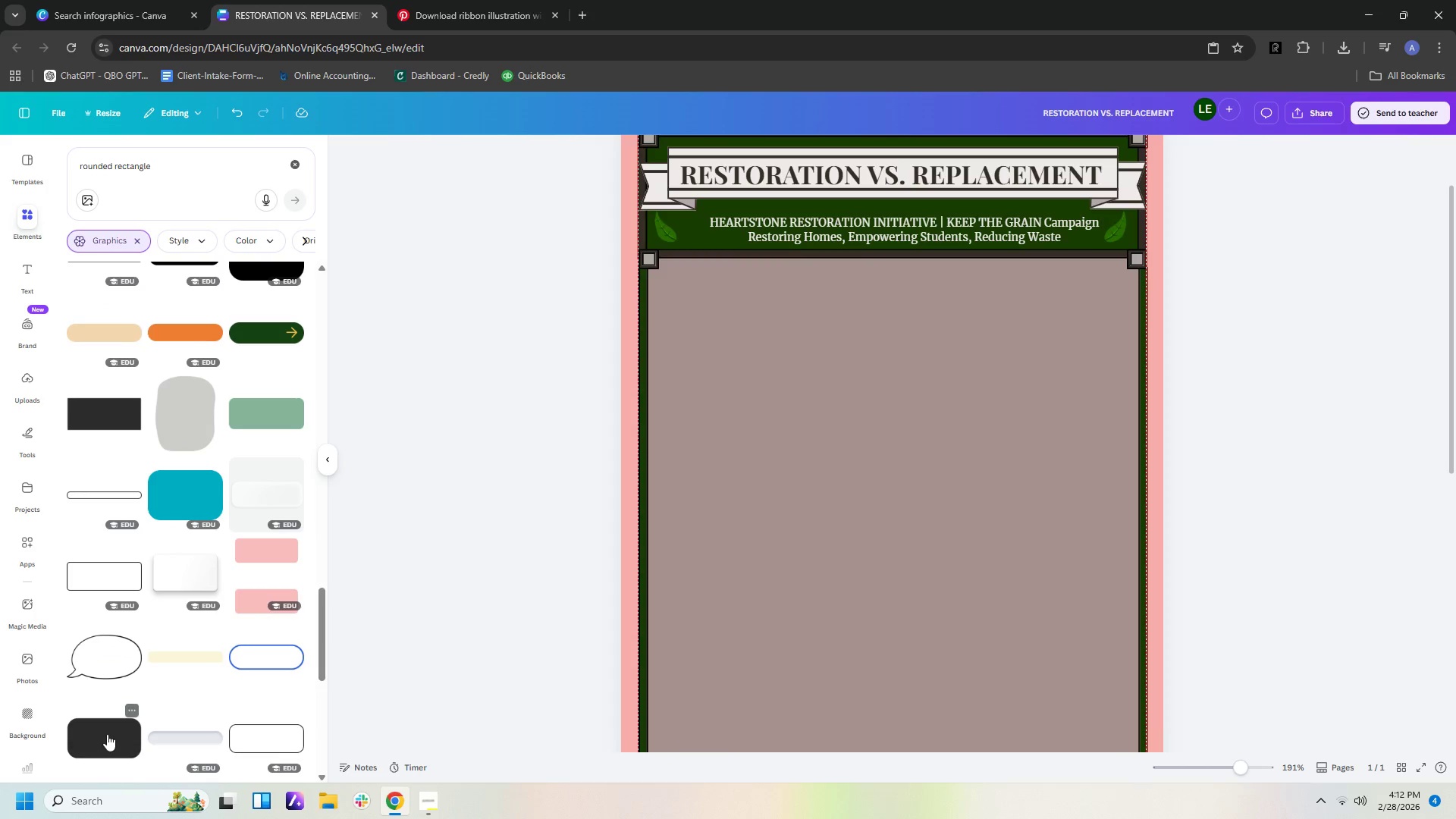 
scroll: coordinate [137, 686], scroll_direction: down, amount: 6.0
 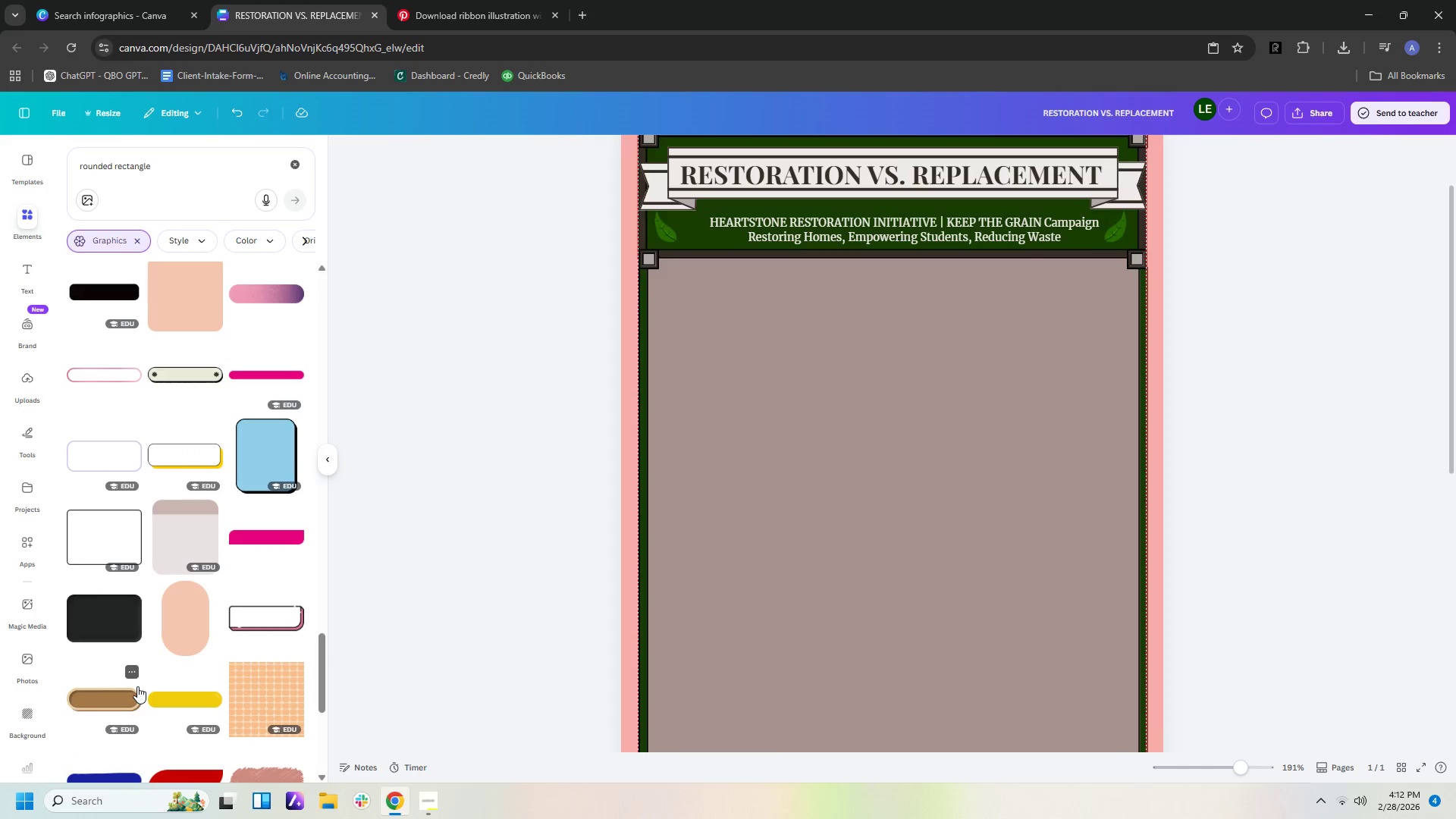 
scroll: coordinate [136, 670], scroll_direction: up, amount: 9.0
 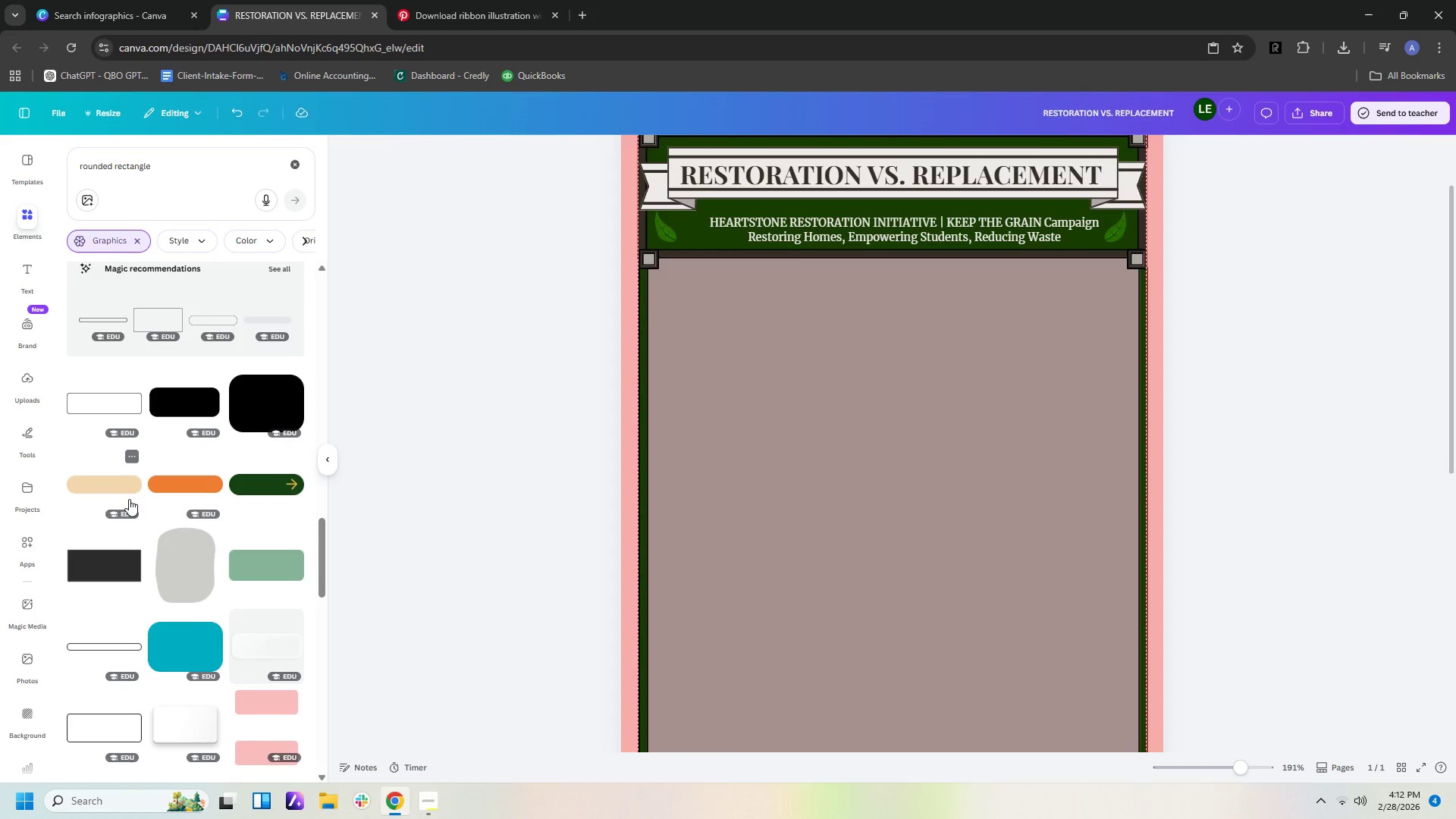 
left_click([133, 490])
 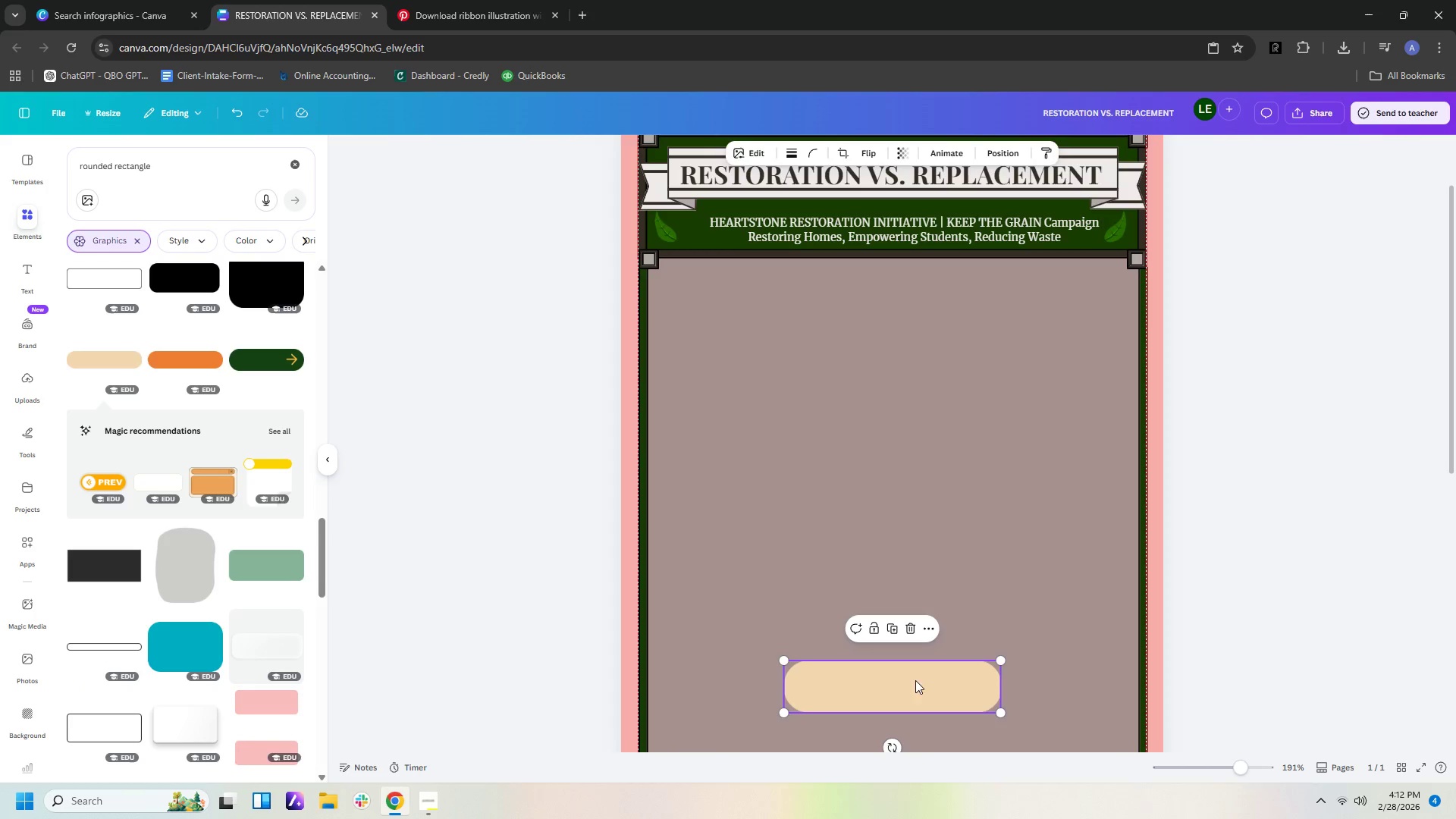 
left_click_drag(start_coordinate=[910, 687], to_coordinate=[779, 318])
 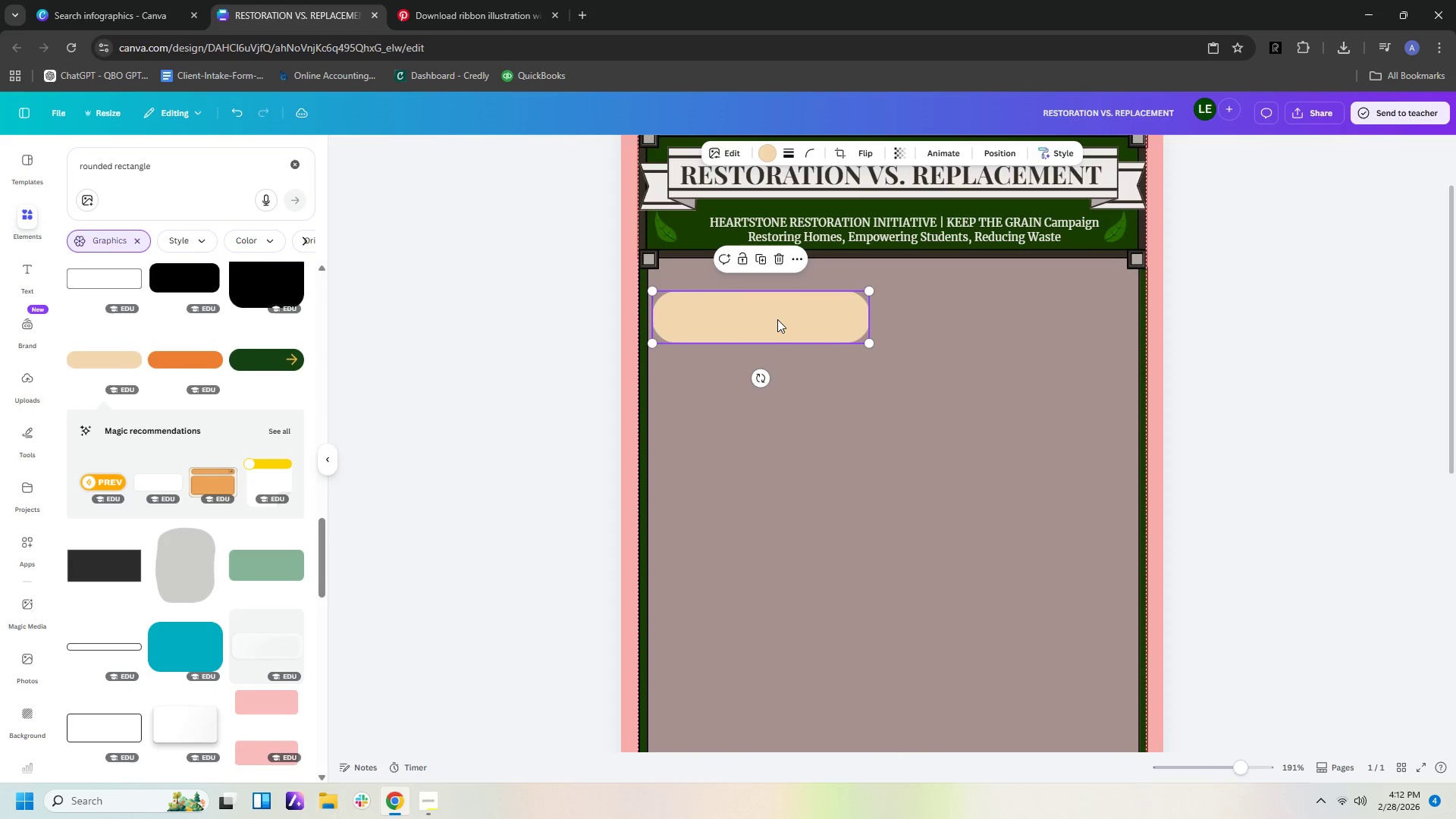 
double_click([777, 319])
 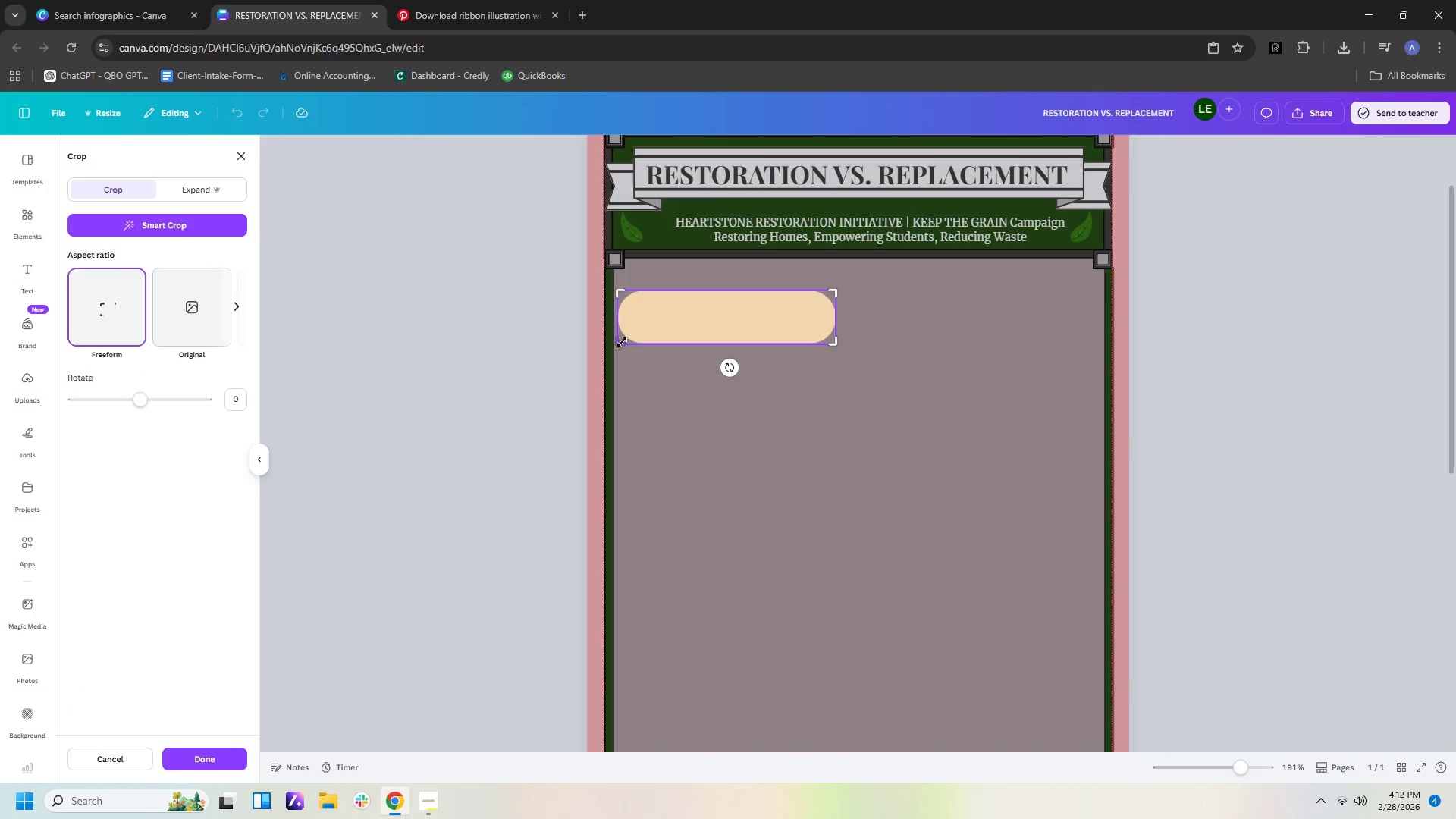 
left_click_drag(start_coordinate=[620, 343], to_coordinate=[639, 343])
 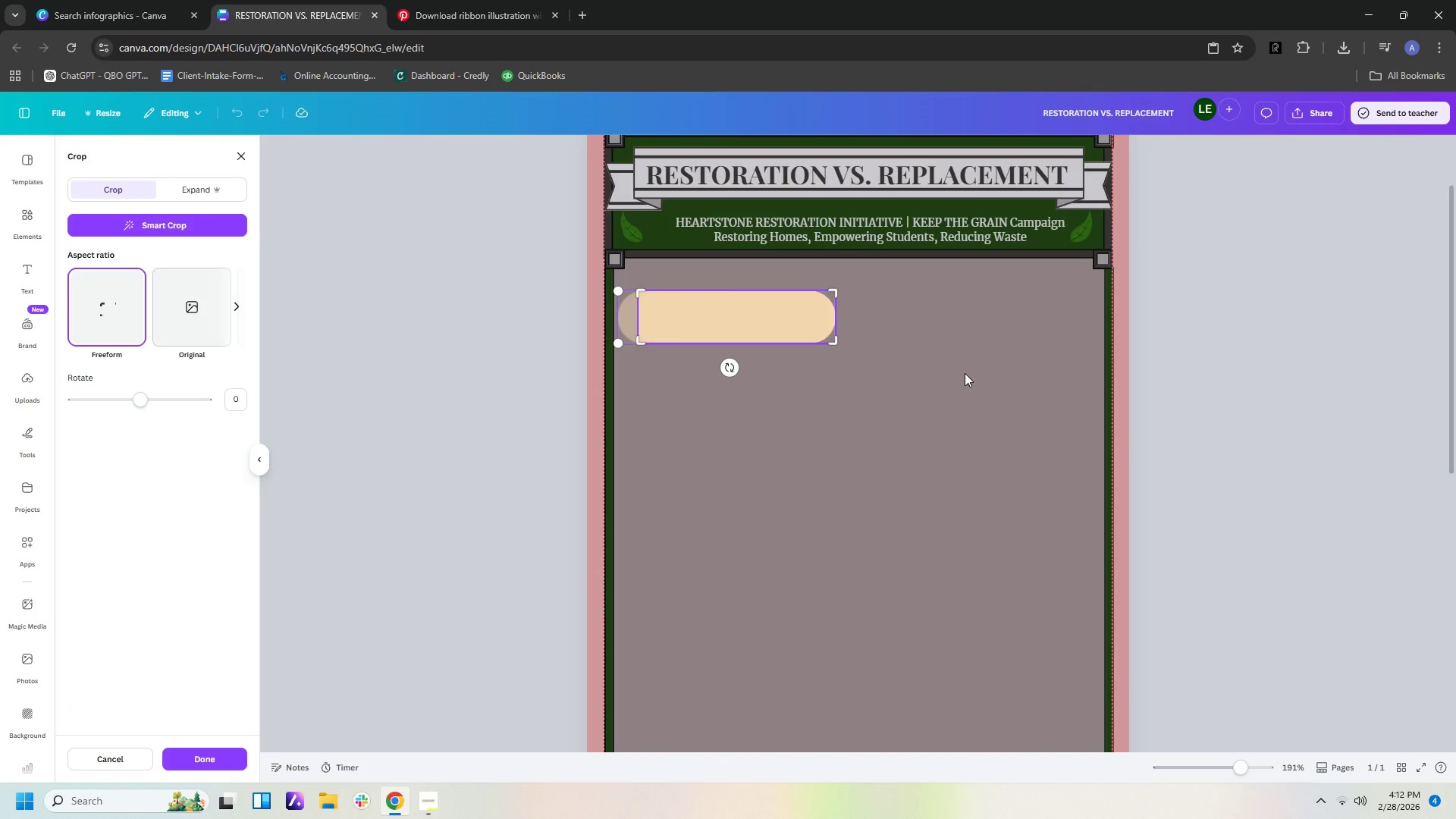 
left_click([965, 373])
 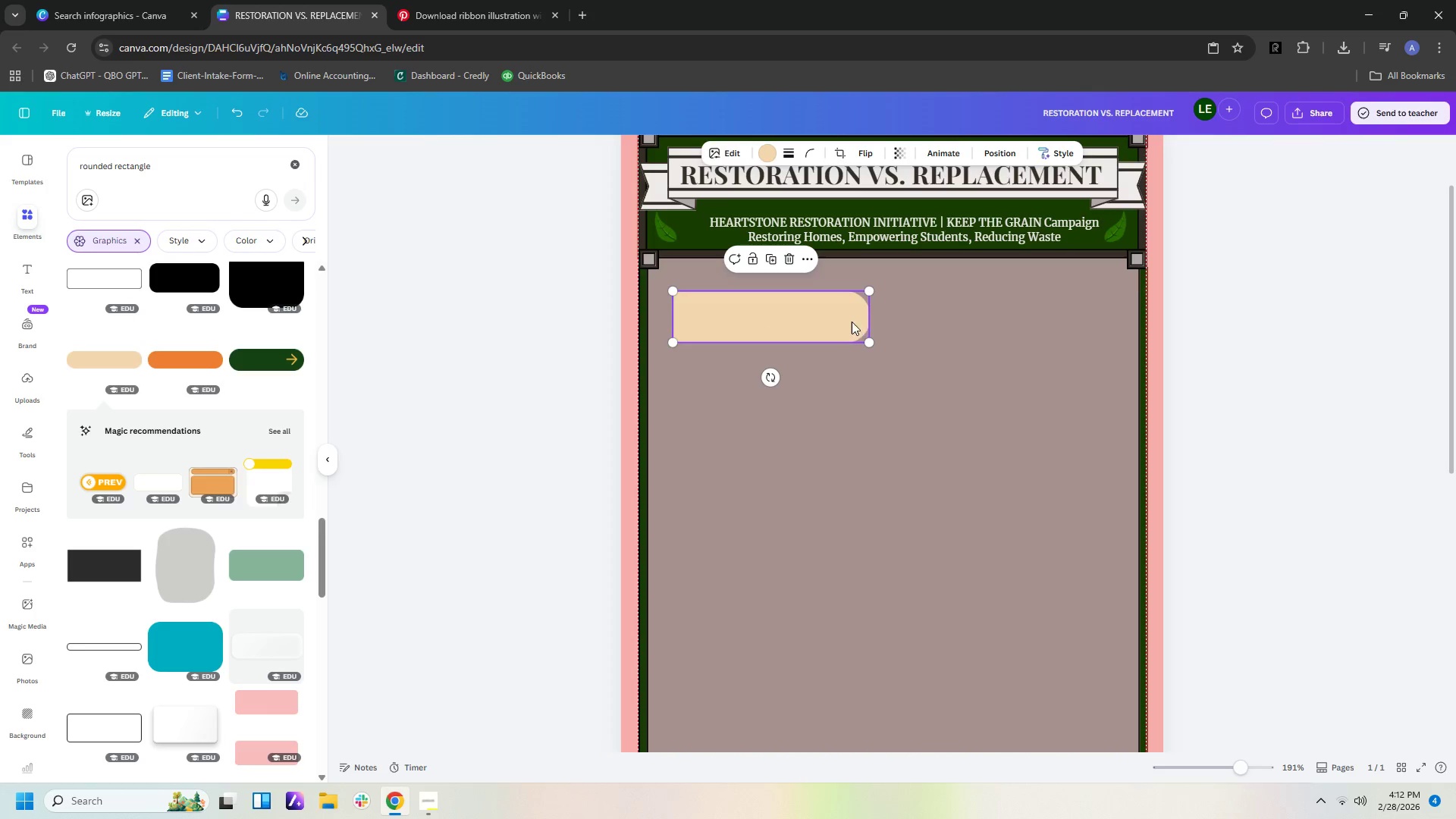 
left_click_drag(start_coordinate=[845, 320], to_coordinate=[822, 295])
 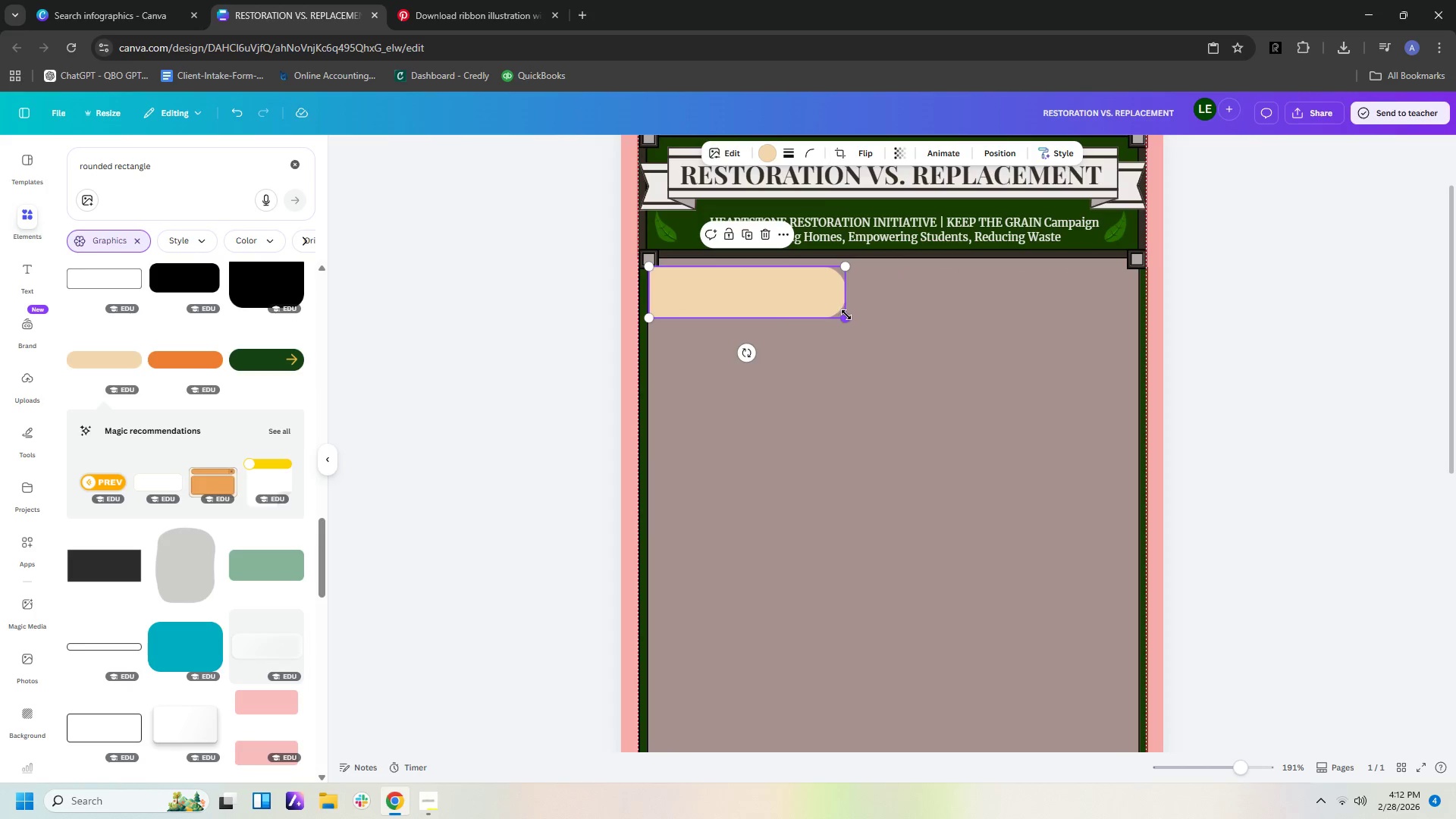 
left_click_drag(start_coordinate=[846, 315], to_coordinate=[899, 335])
 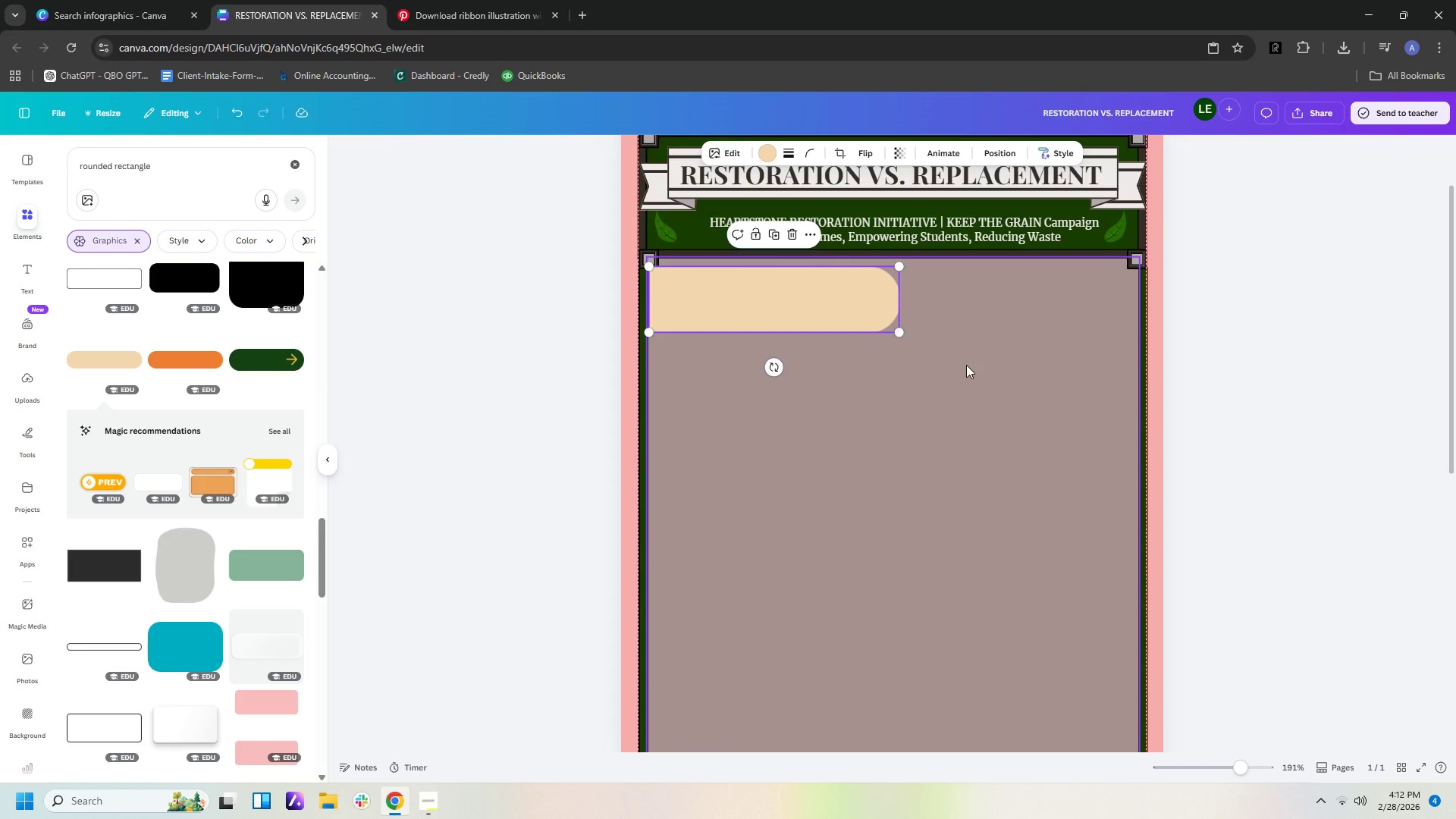 
left_click([966, 365])
 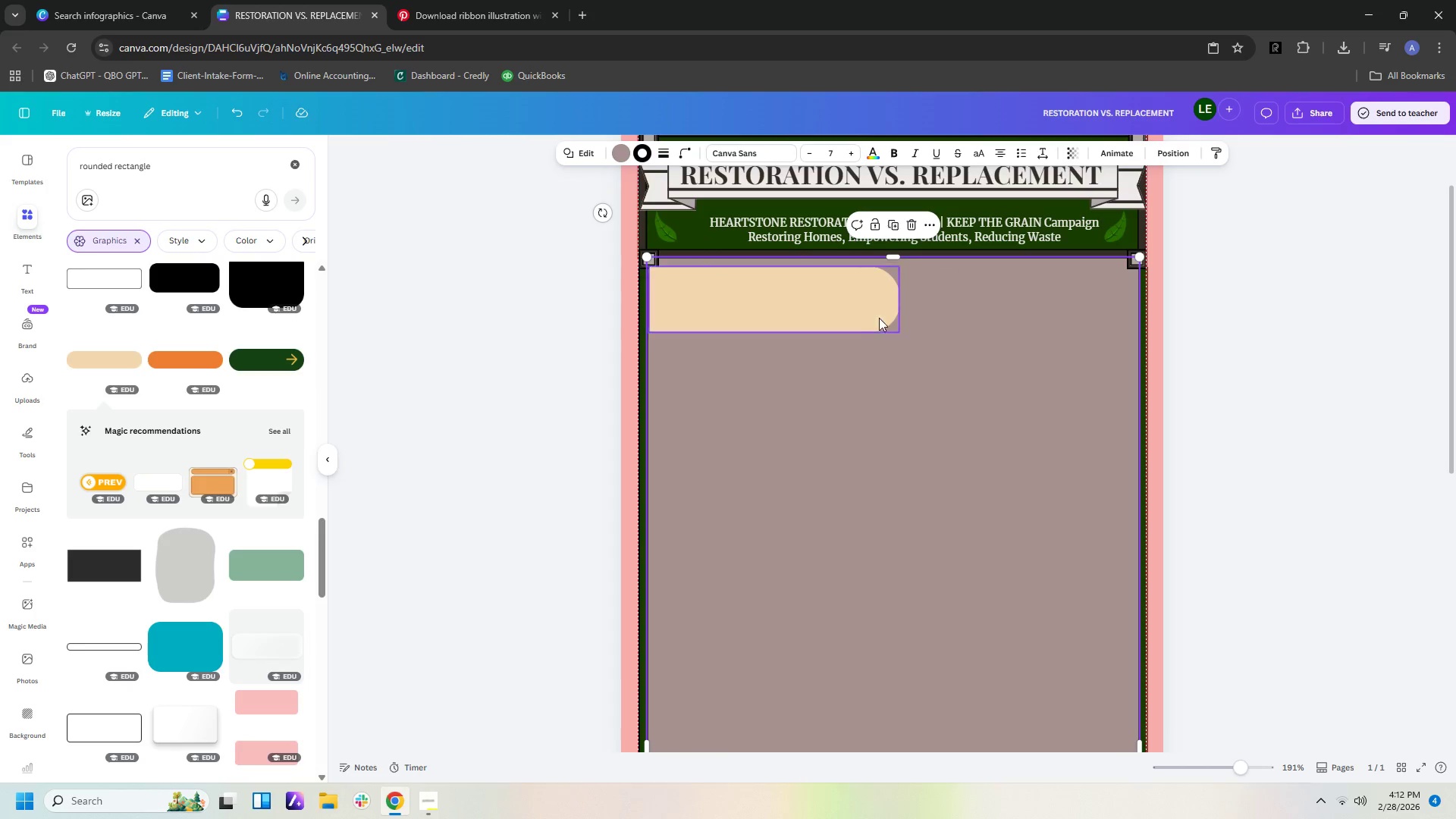 
left_click([871, 312])
 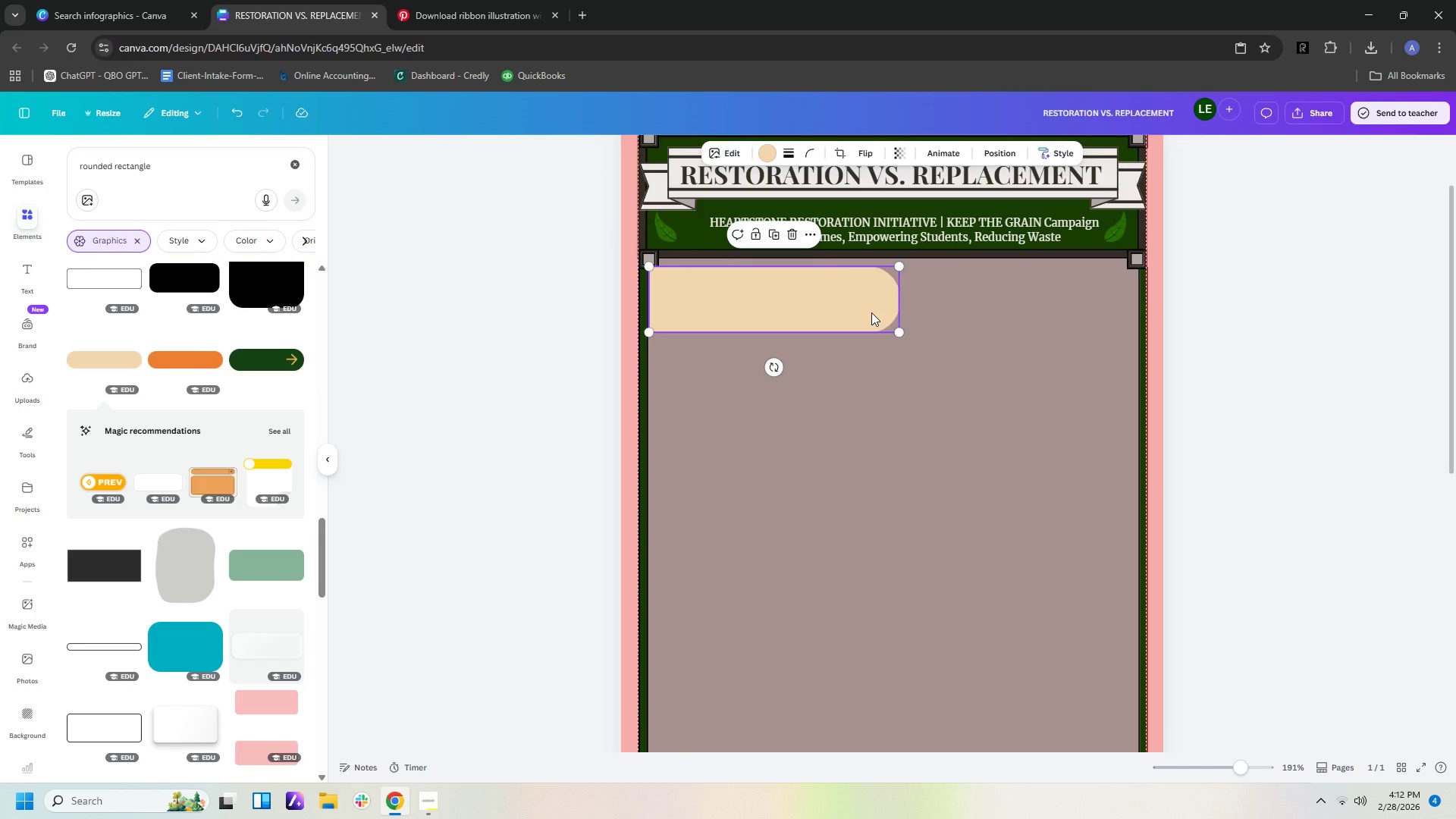 
key(Control+C)
 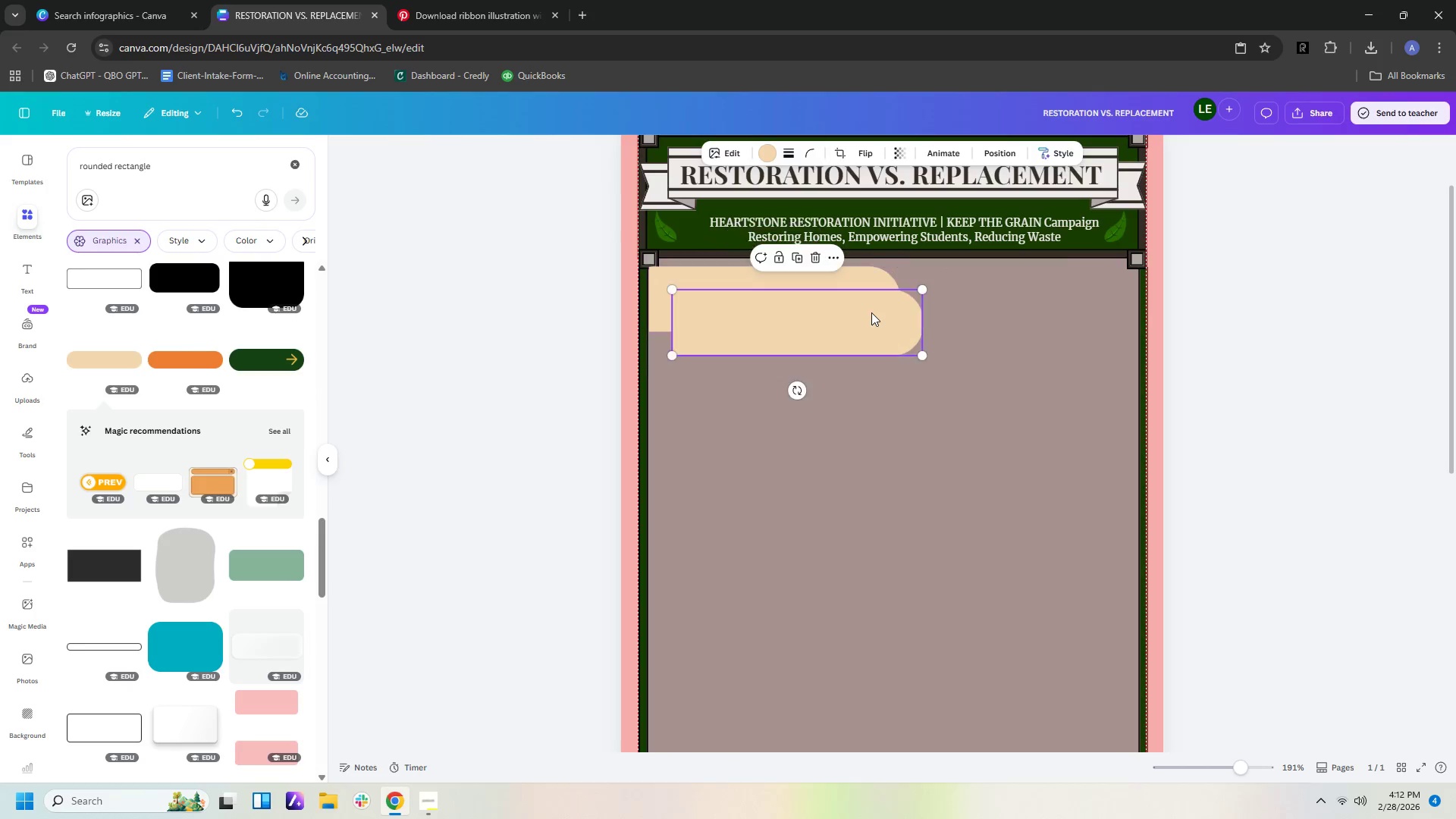 
key(Control+V)
 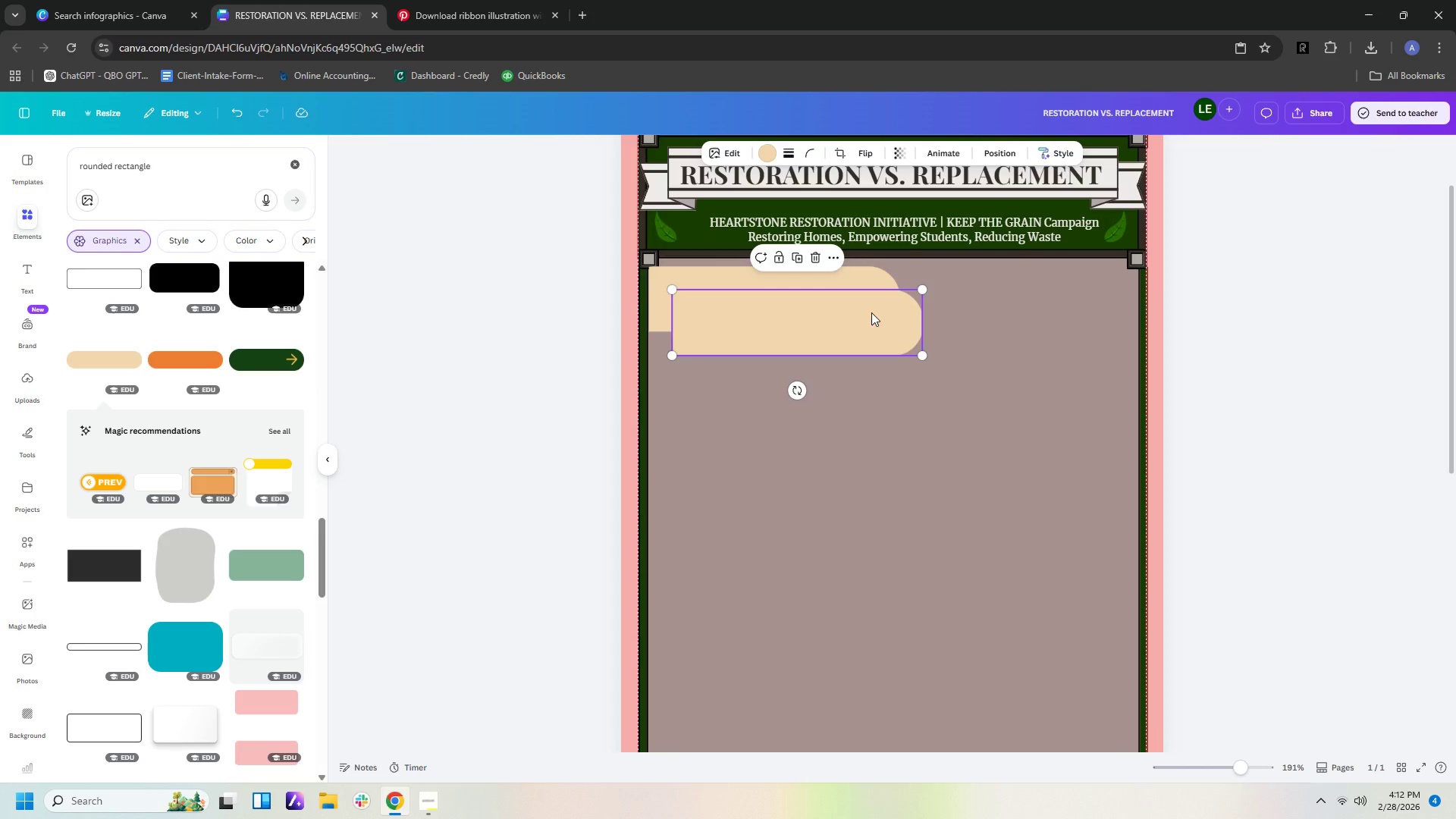 
left_click_drag(start_coordinate=[871, 312], to_coordinate=[1093, 309])
 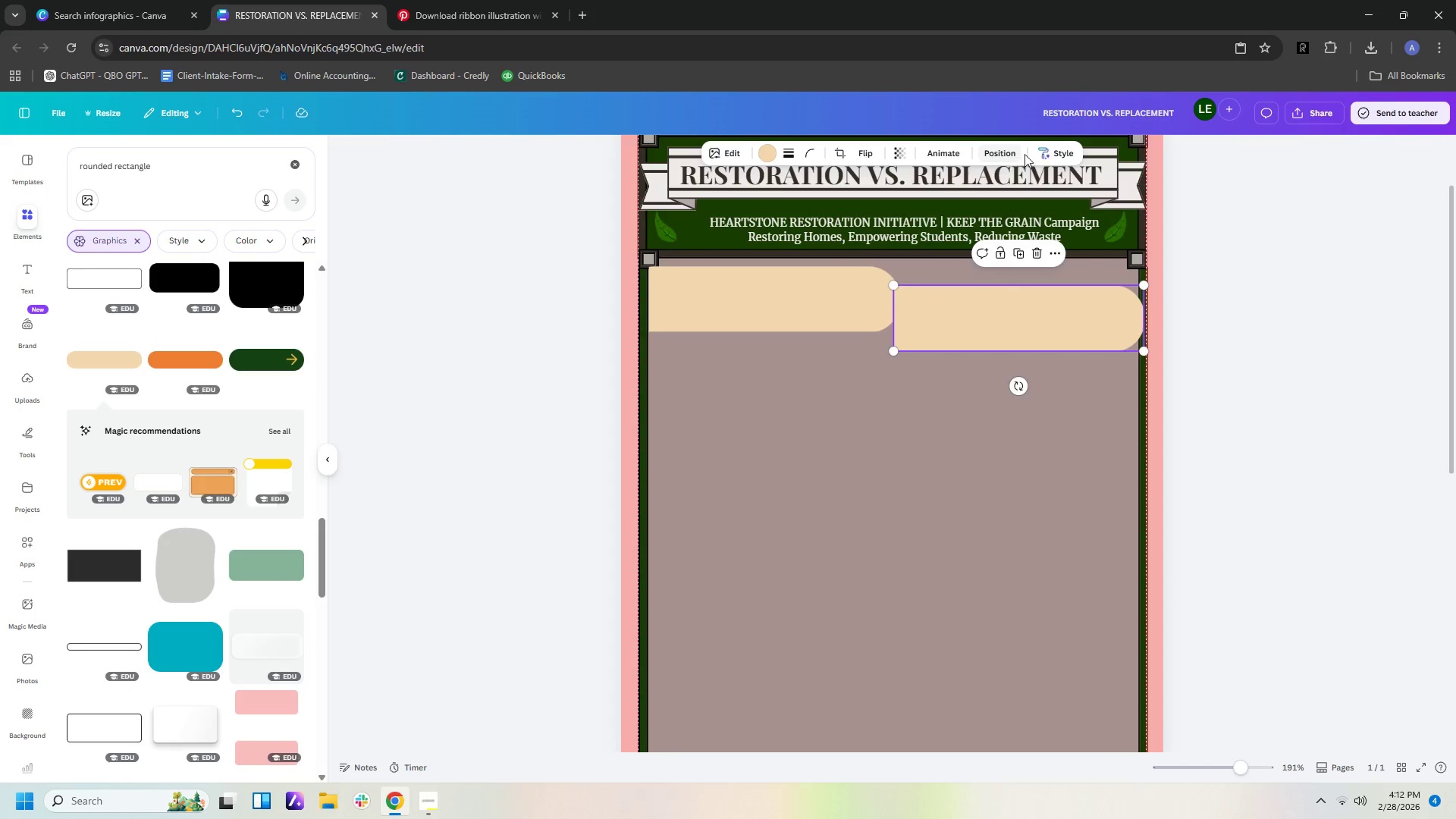 
left_click([867, 155])
 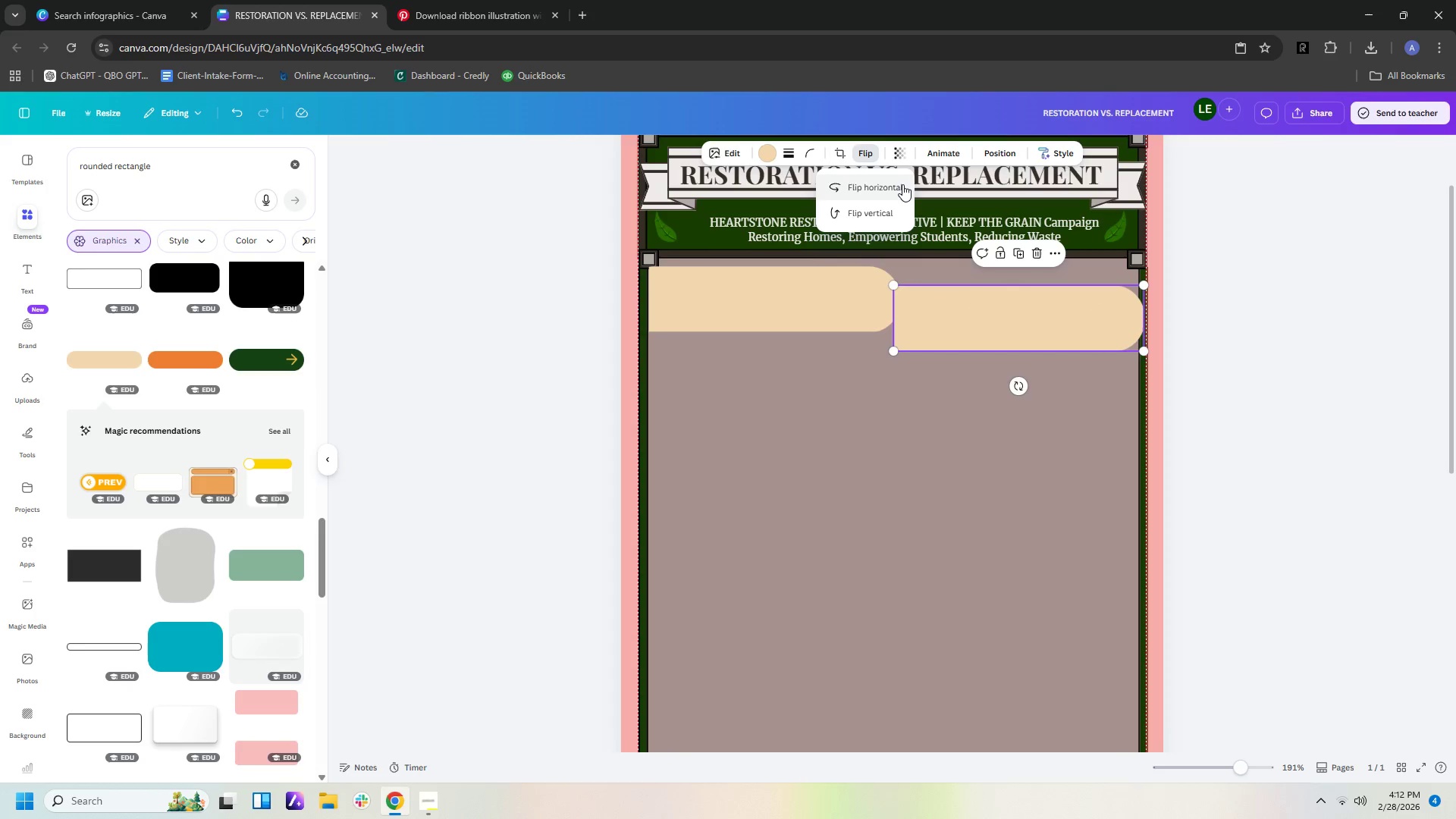 
left_click([902, 185])
 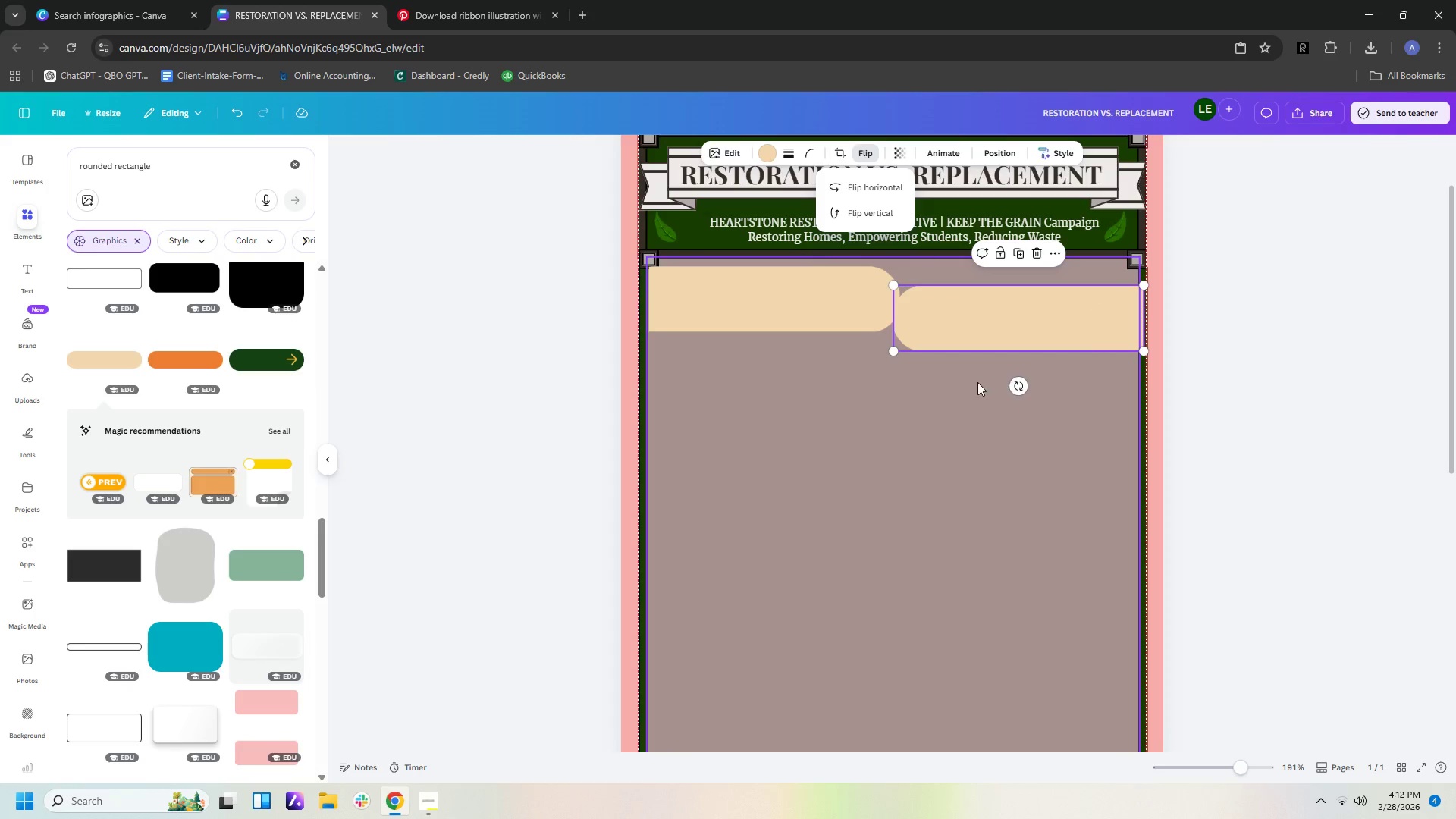 
left_click_drag(start_coordinate=[980, 322], to_coordinate=[980, 304])
 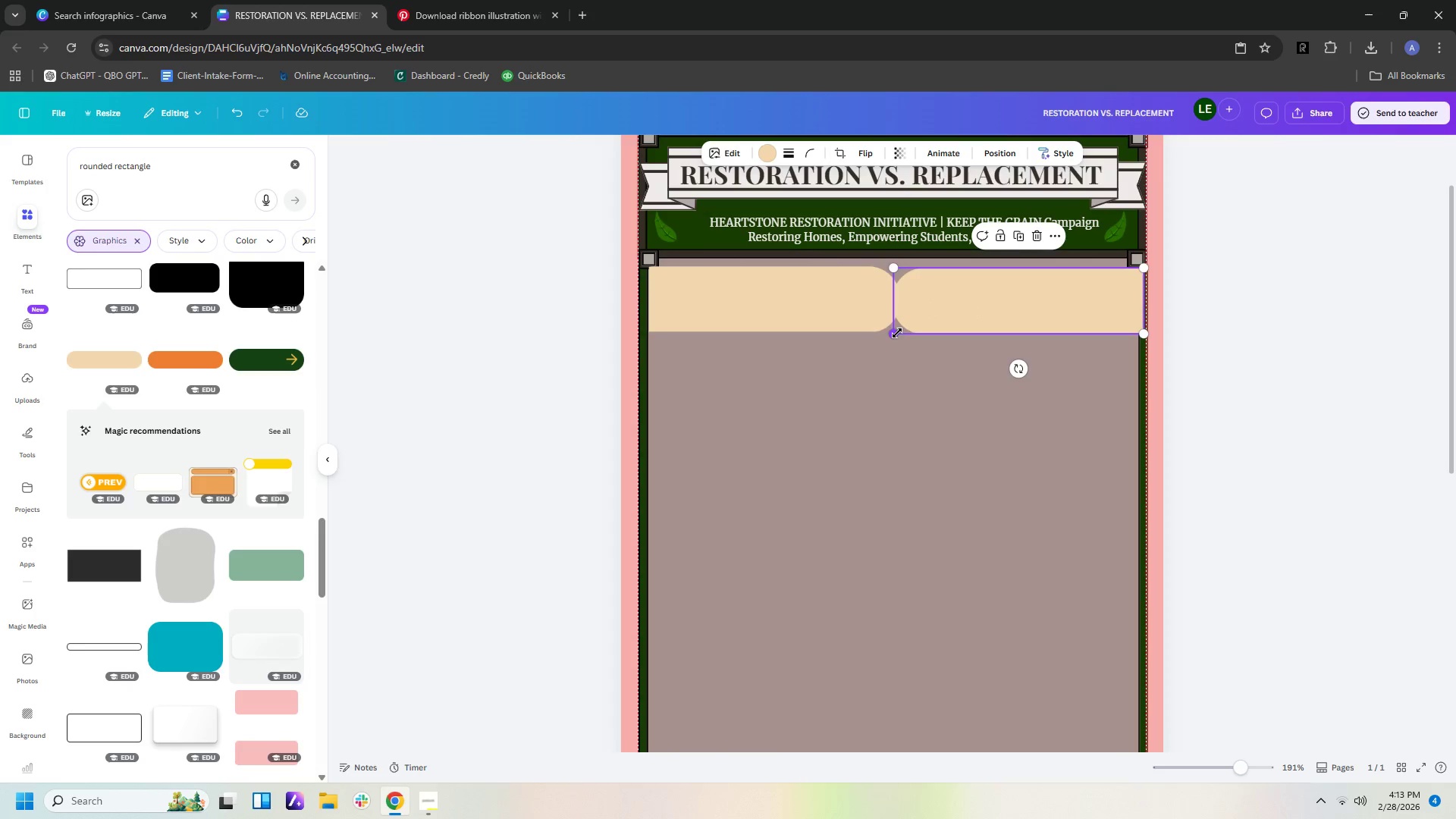 
left_click_drag(start_coordinate=[896, 335], to_coordinate=[912, 335])
 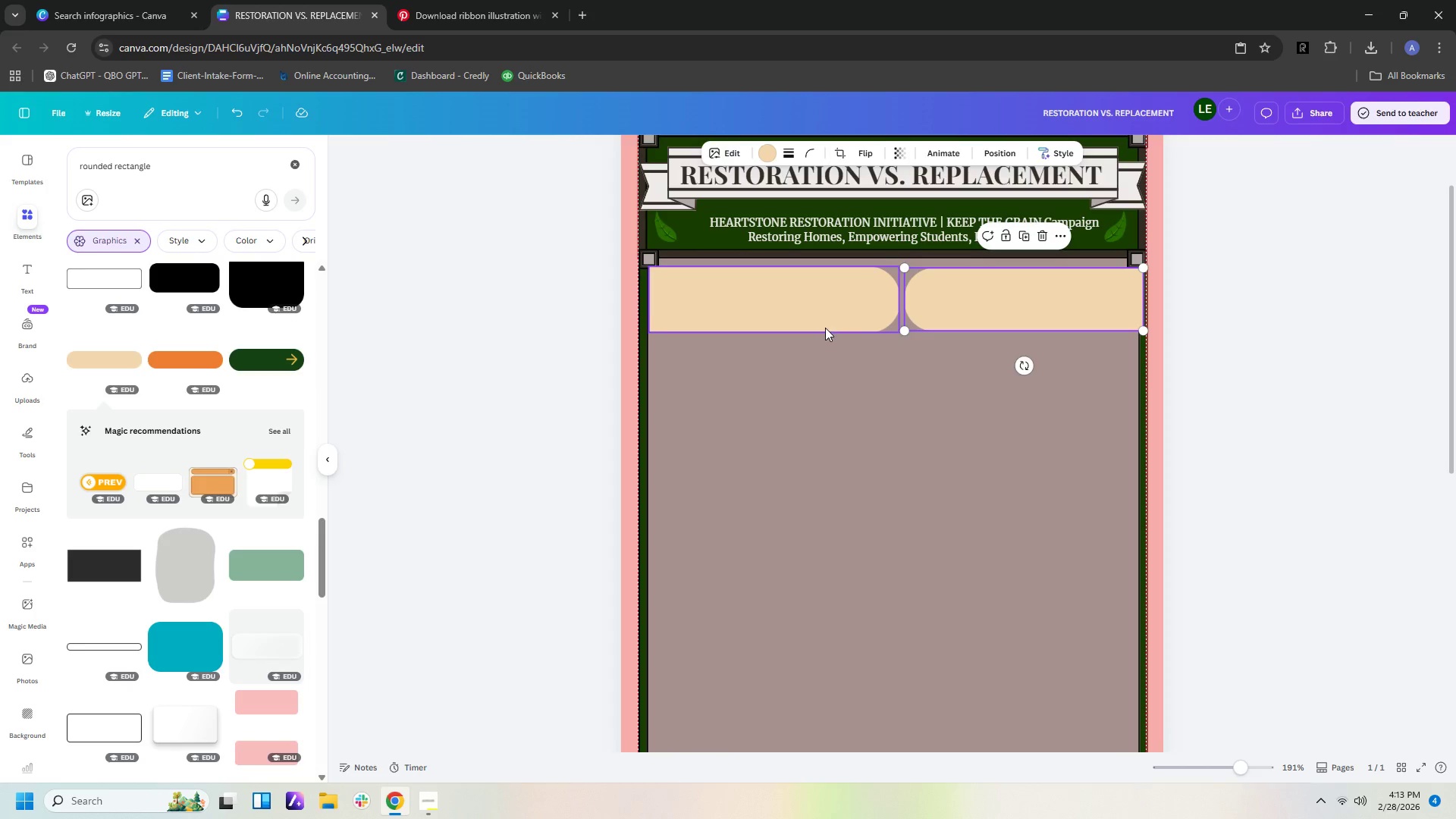 
left_click([825, 328])
 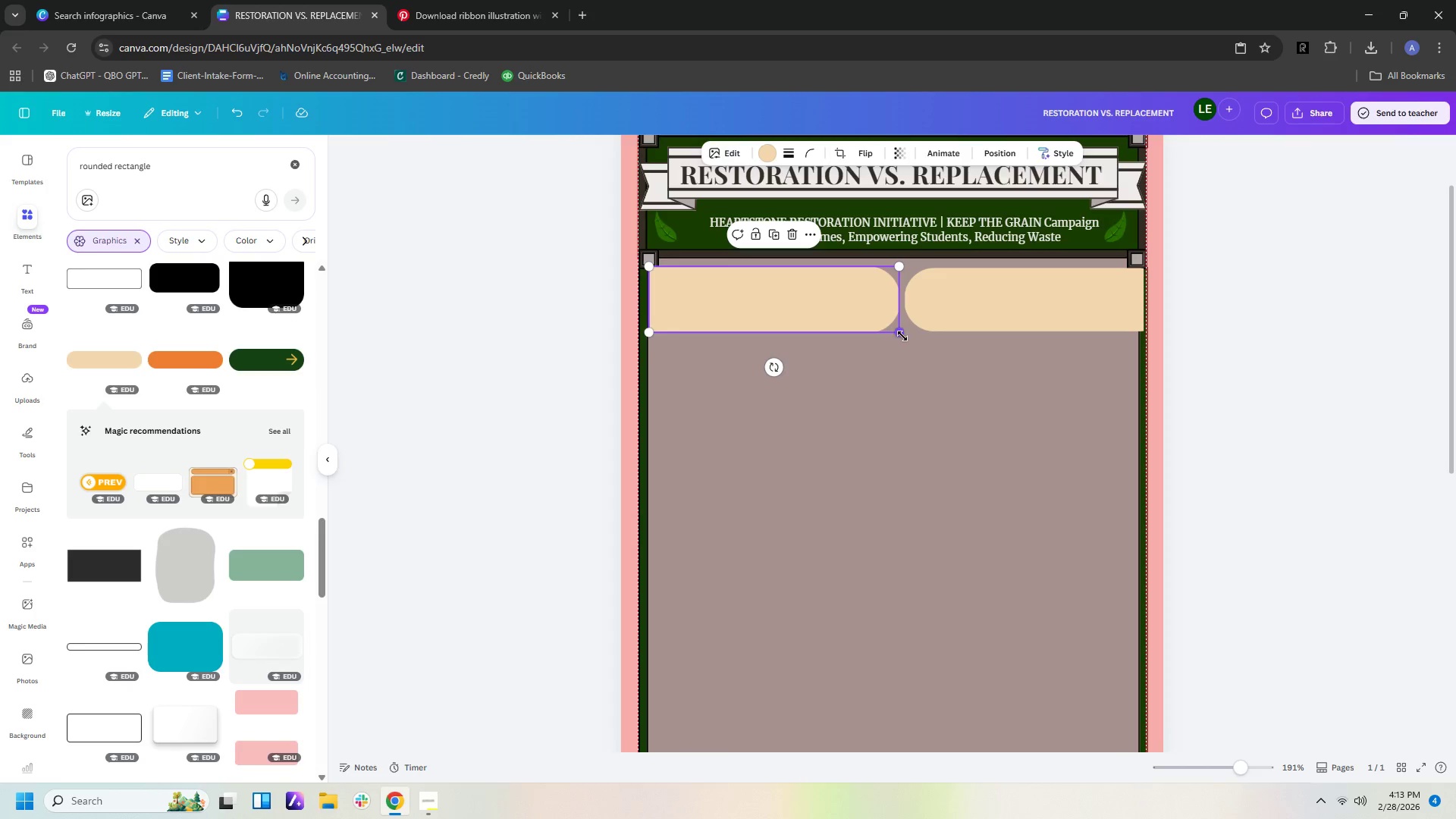 
left_click_drag(start_coordinate=[902, 335], to_coordinate=[886, 334])
 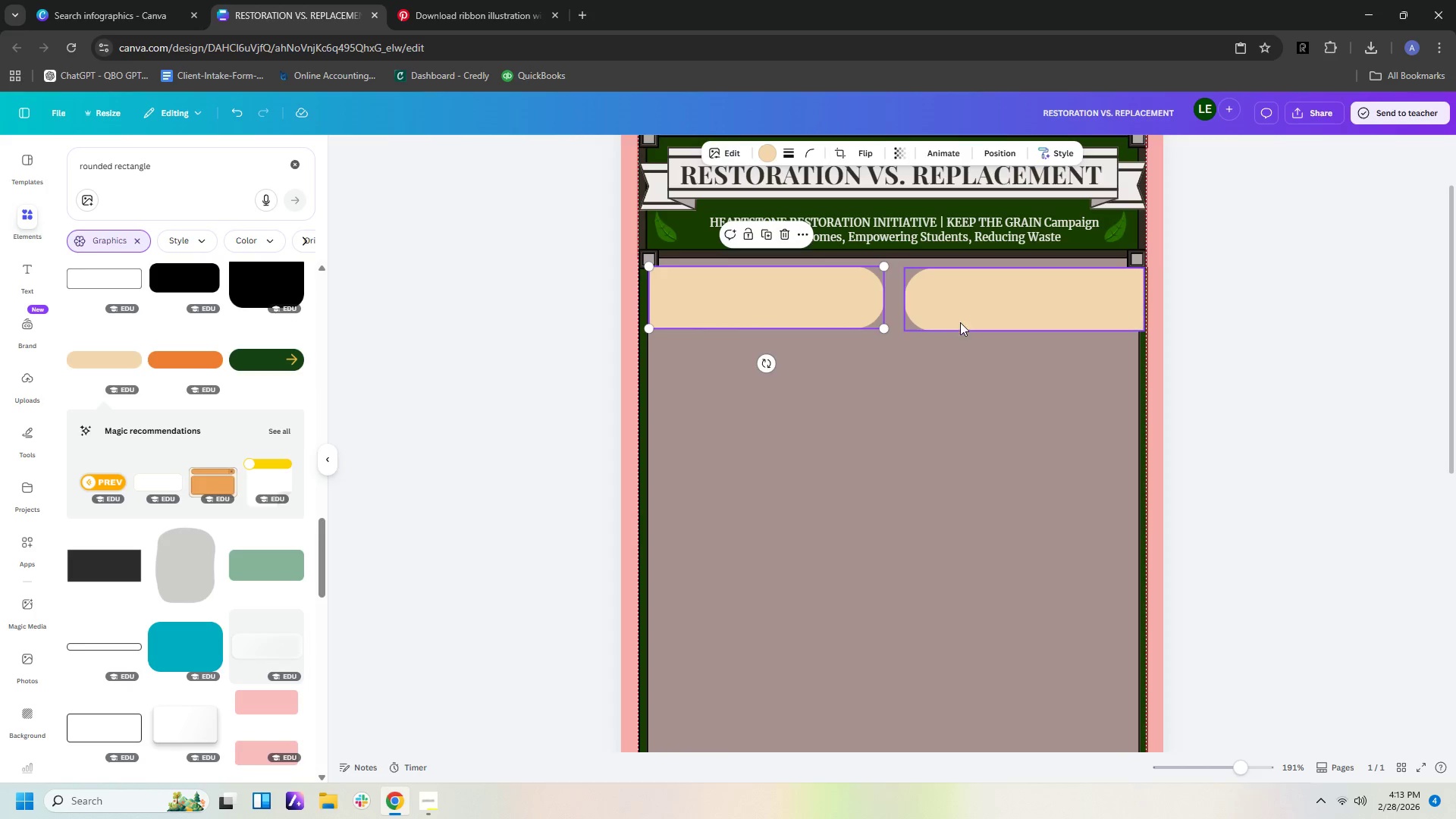 
left_click([960, 322])
 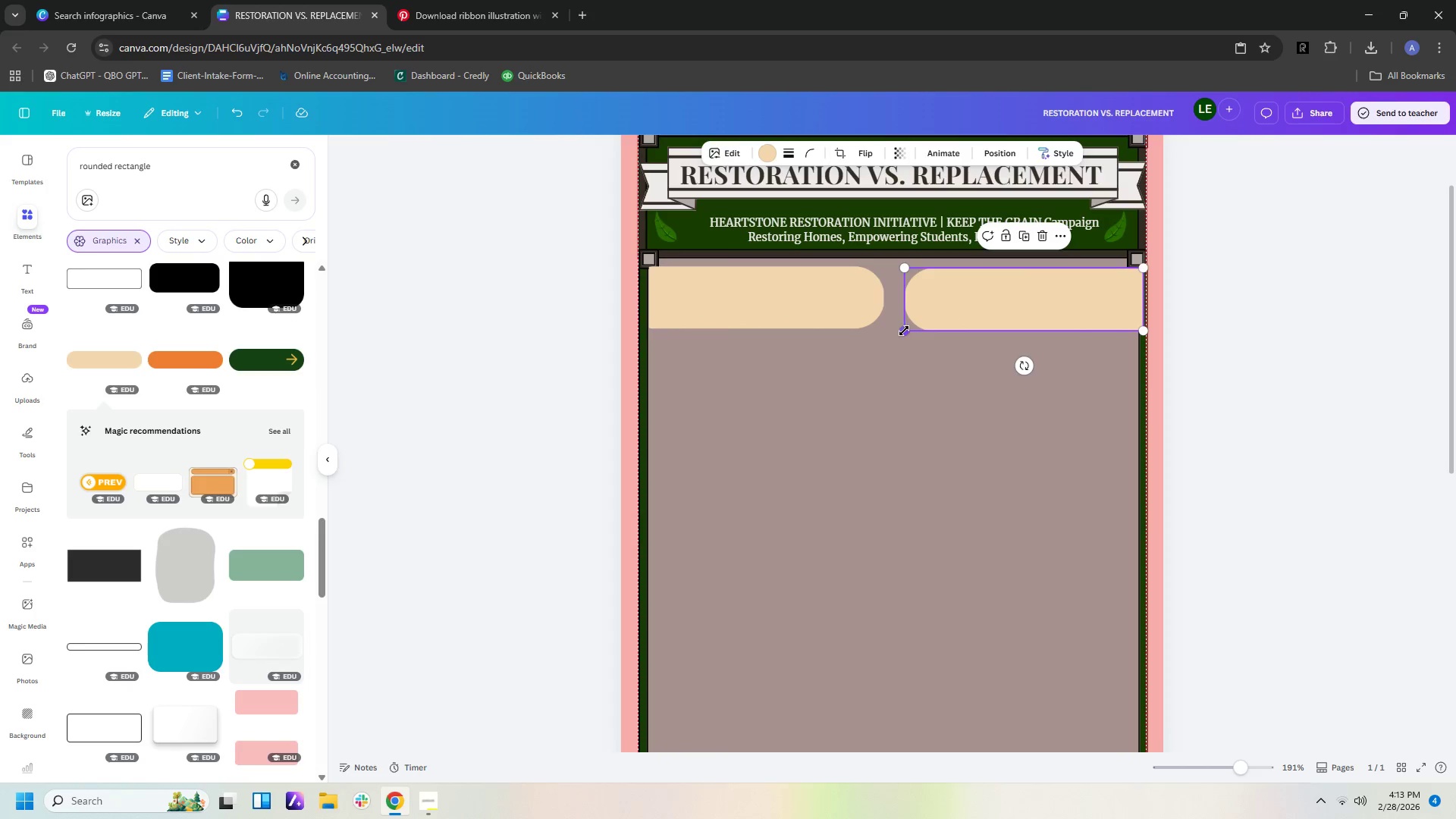 
left_click_drag(start_coordinate=[904, 331], to_coordinate=[908, 326])
 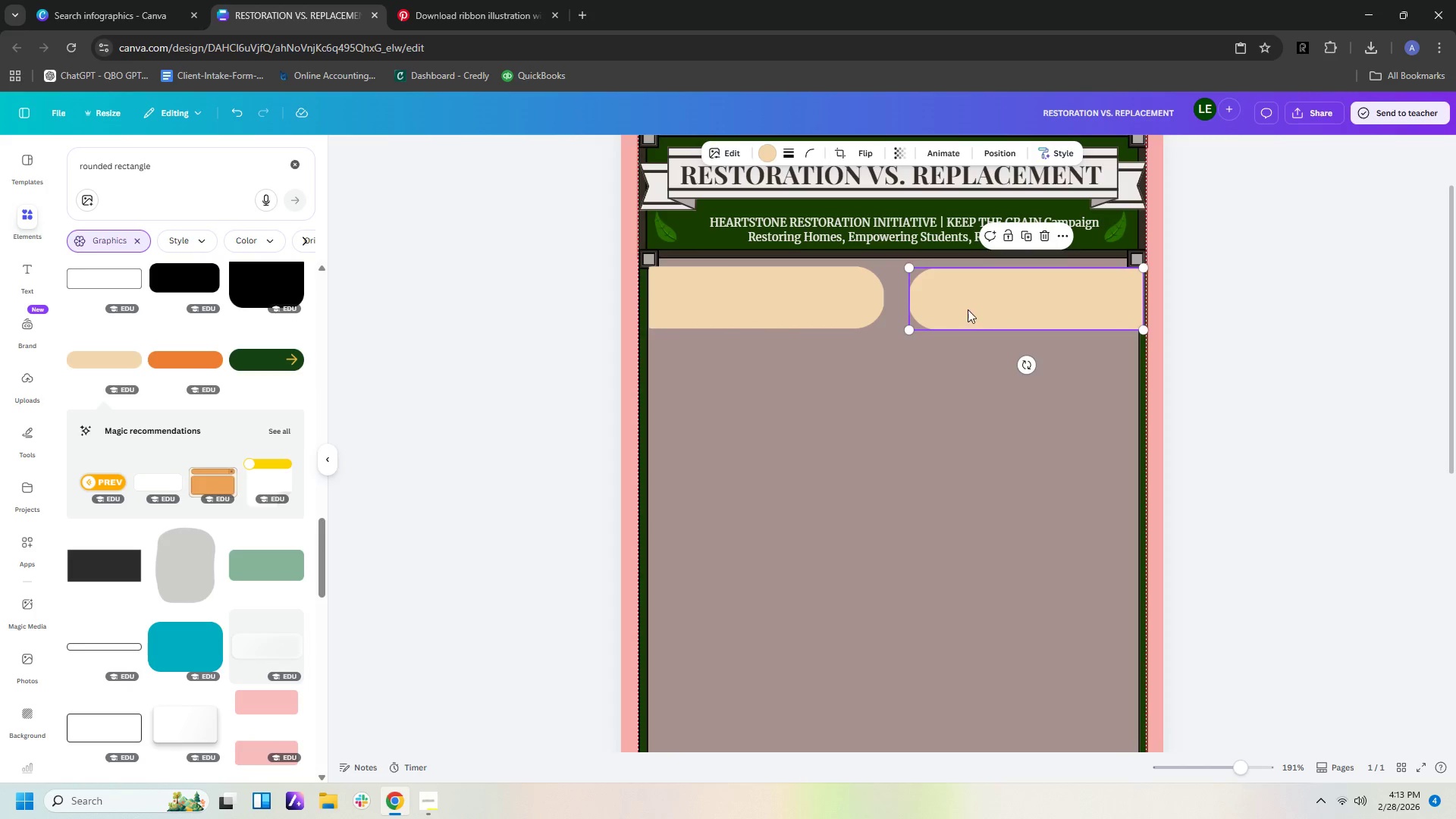 
left_click_drag(start_coordinate=[968, 309], to_coordinate=[962, 310])
 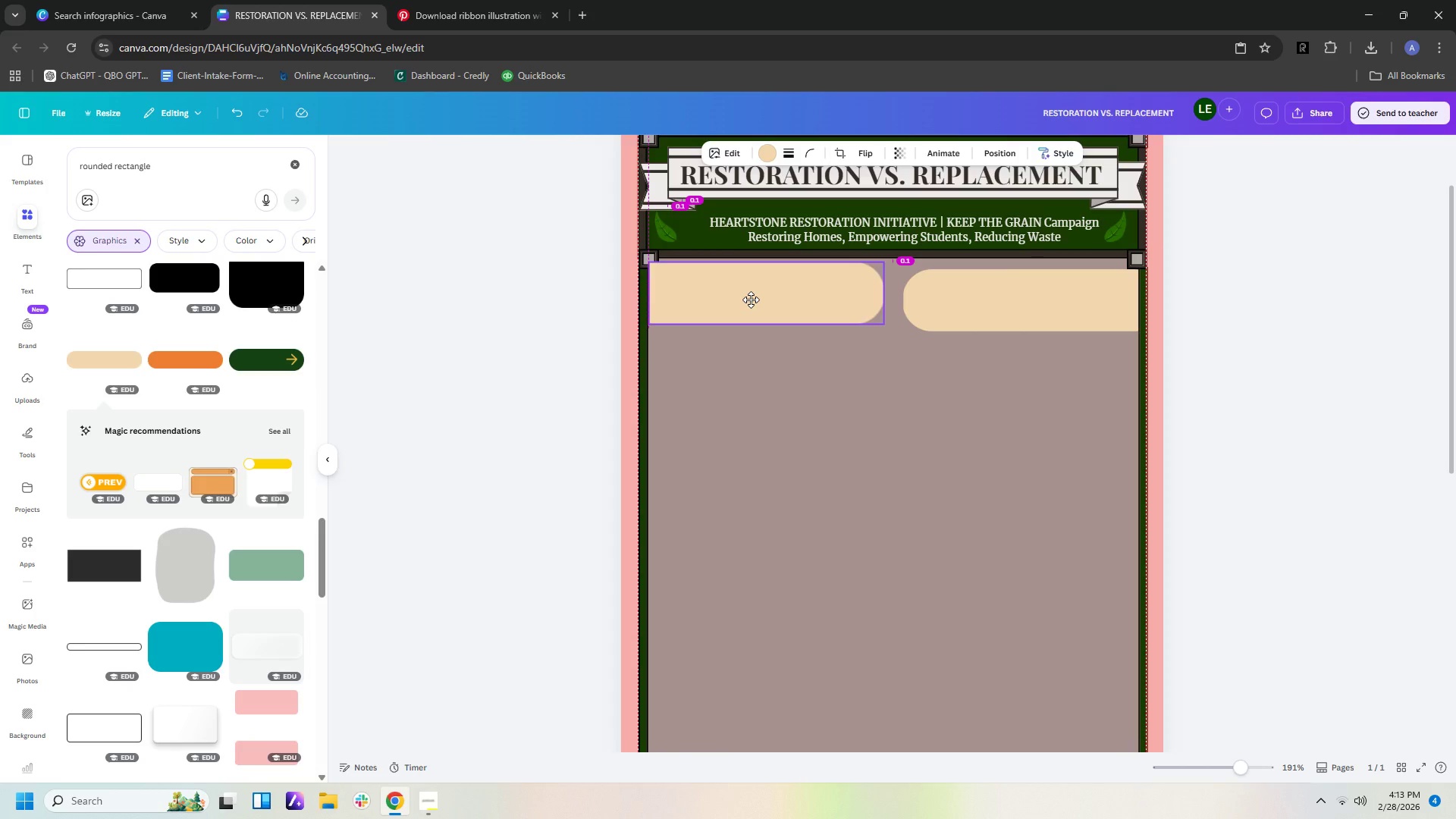 
wait(5.84)
 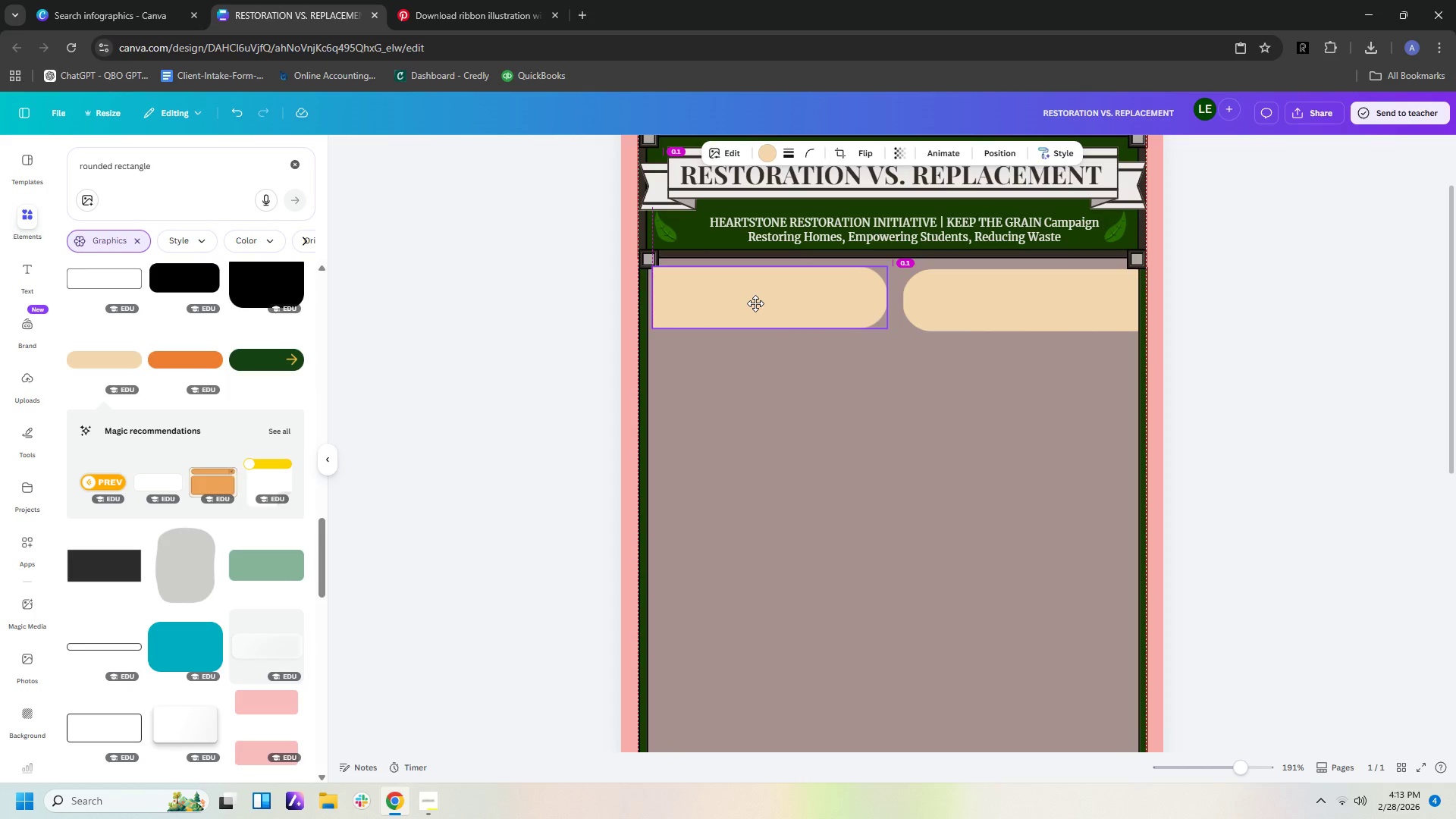 
left_click_drag(start_coordinate=[944, 309], to_coordinate=[944, 303])
 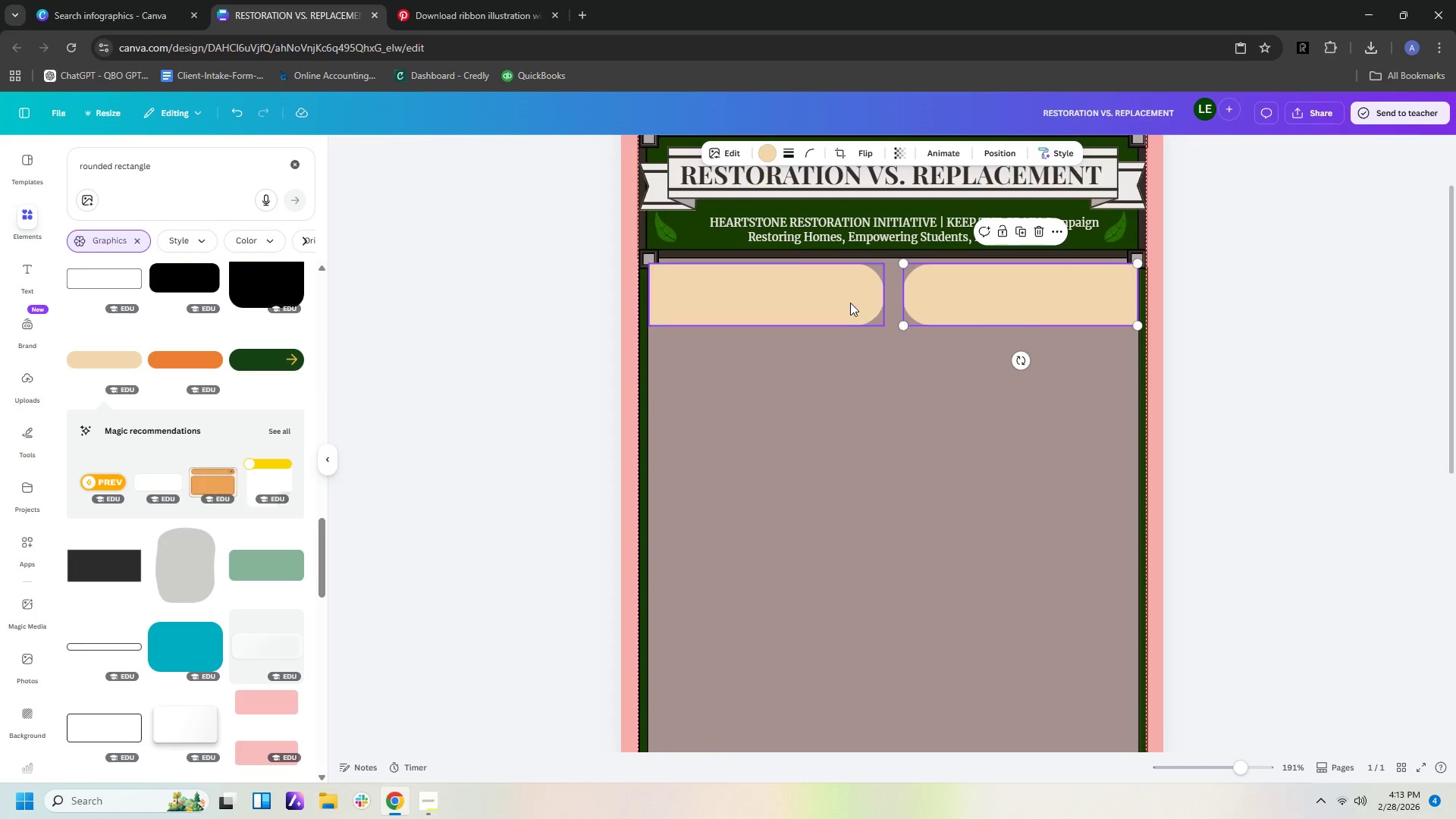 
left_click([849, 303])
 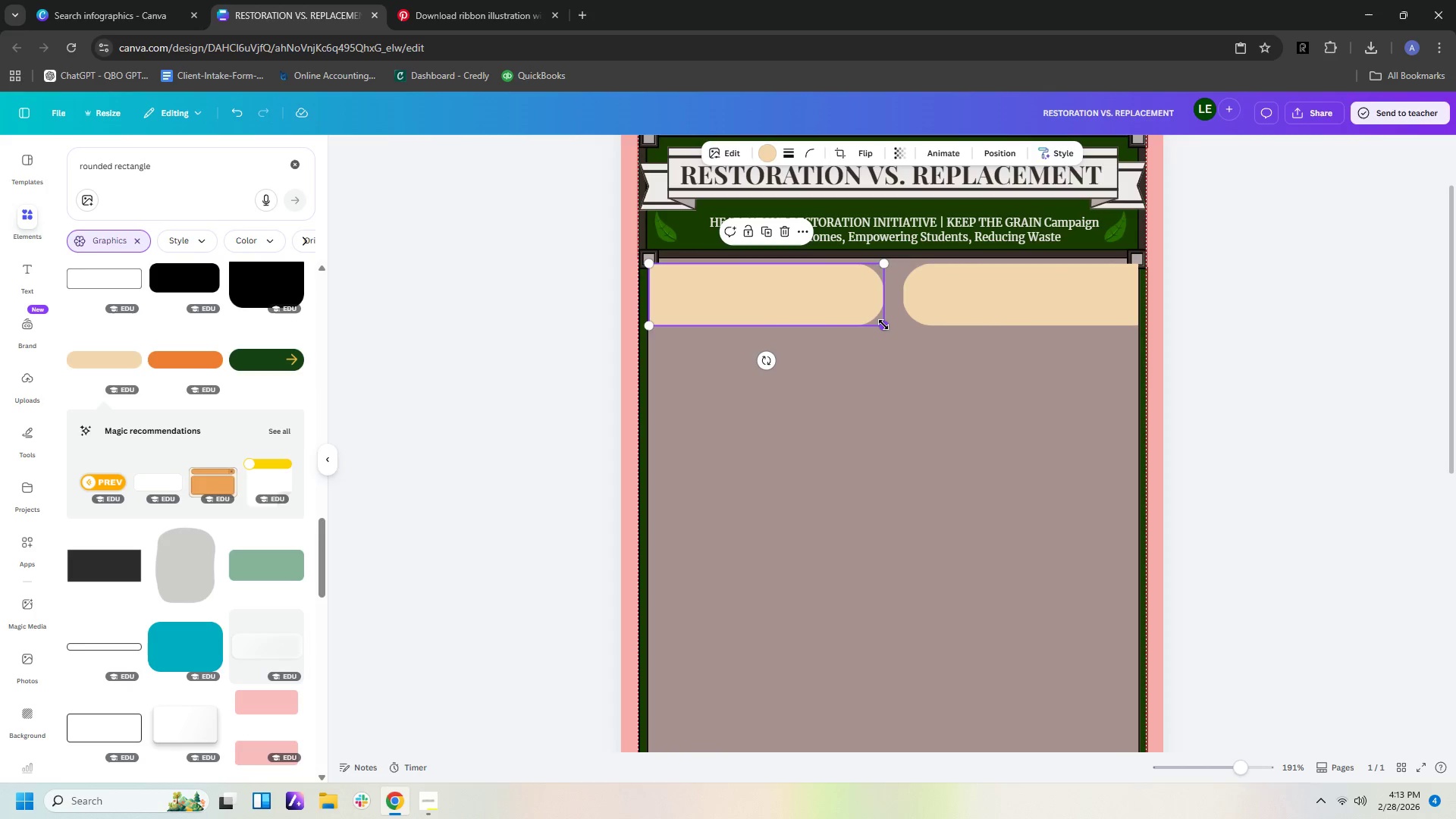 
left_click_drag(start_coordinate=[883, 325], to_coordinate=[891, 325])
 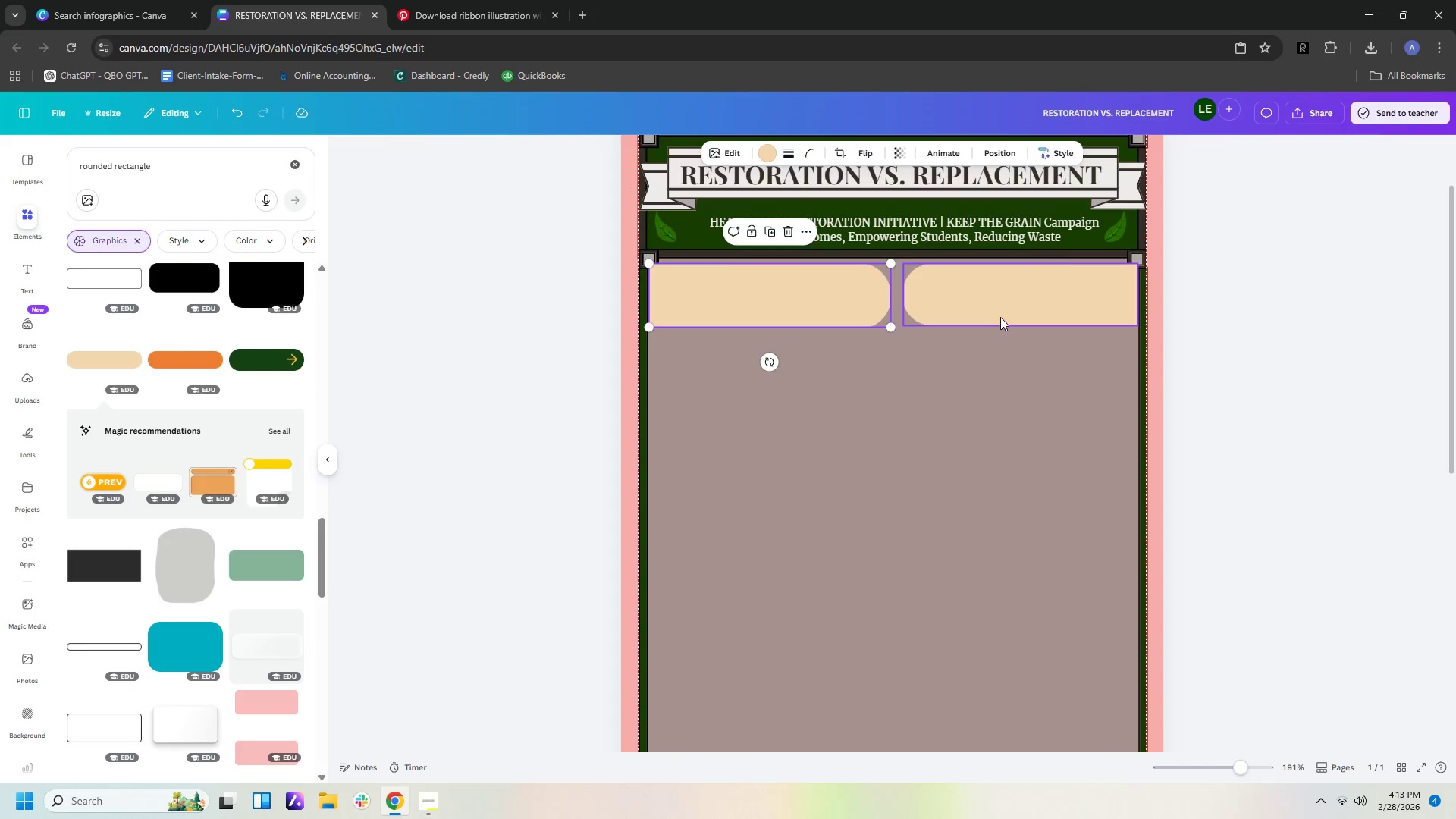 
left_click([1000, 317])
 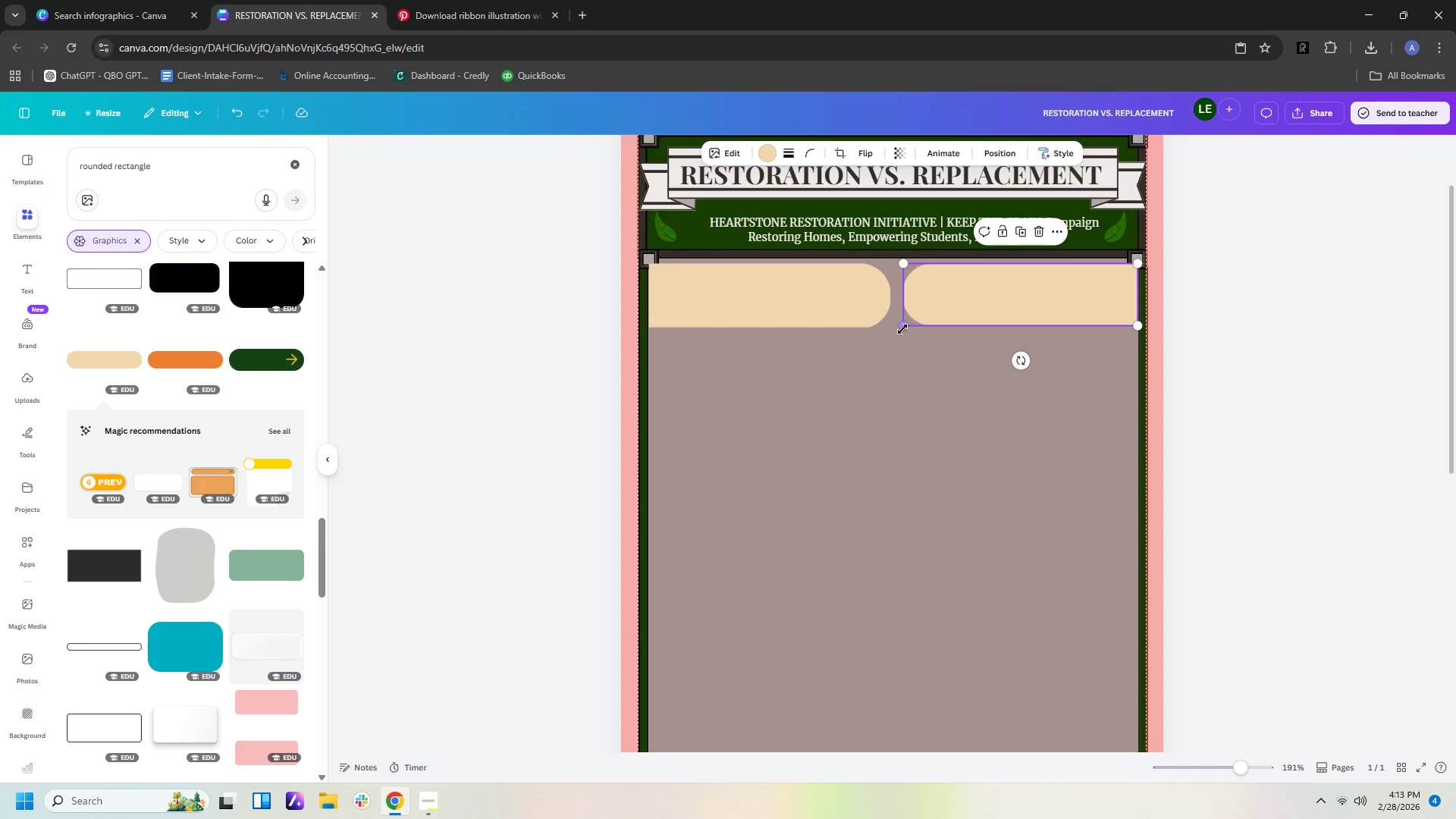 
left_click_drag(start_coordinate=[902, 329], to_coordinate=[895, 330])
 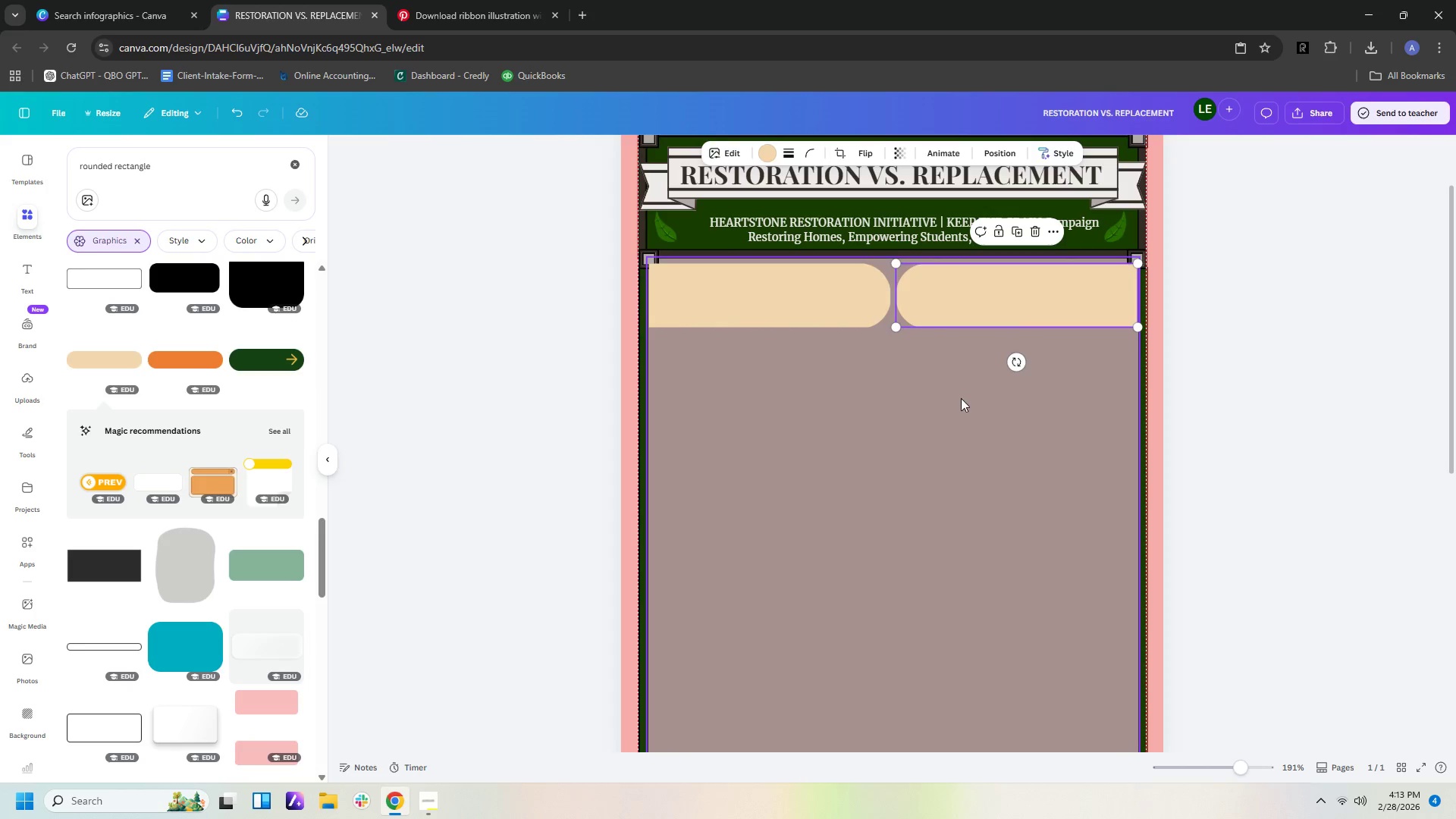 
left_click([960, 399])
 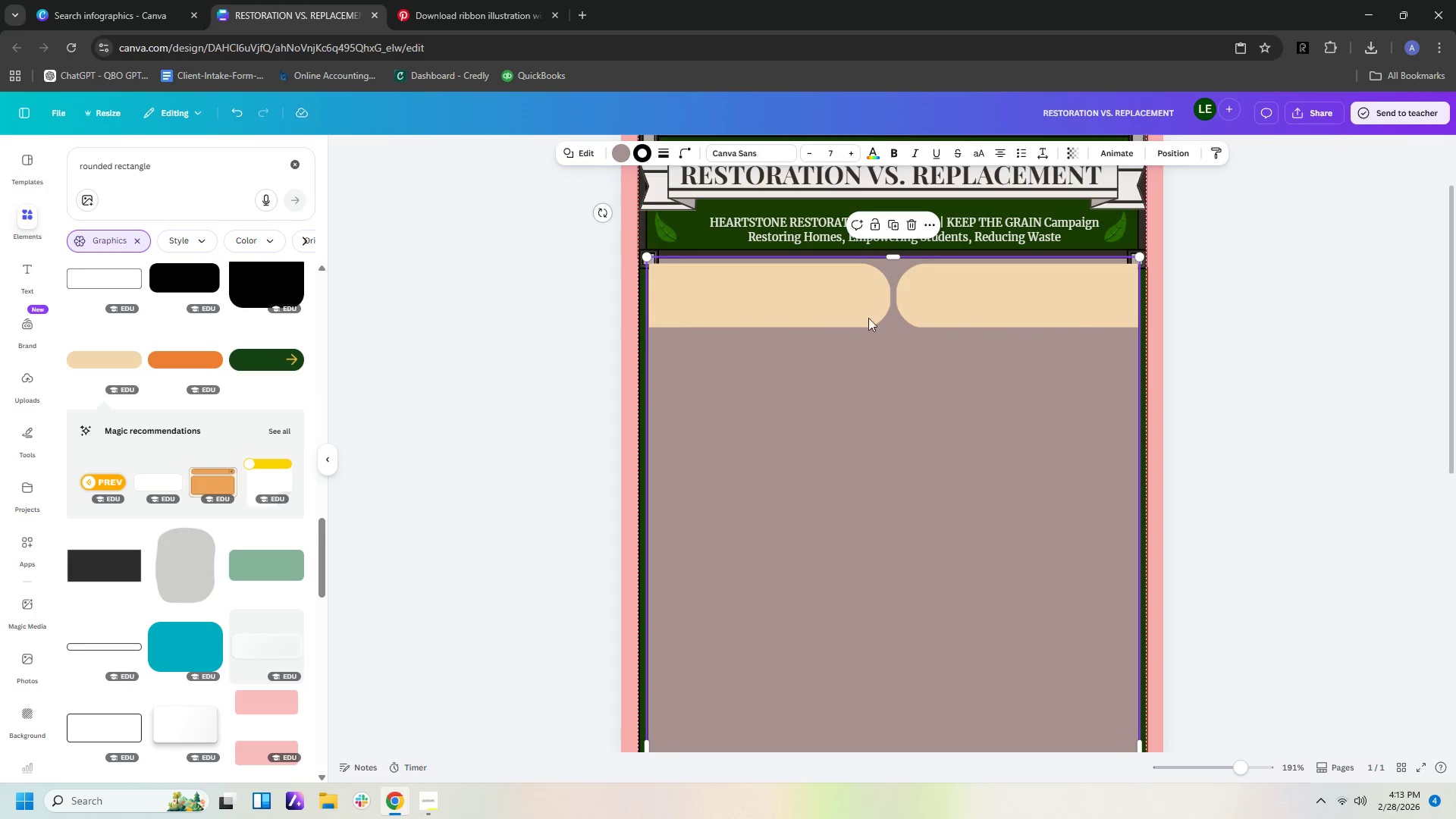 
left_click([848, 298])
 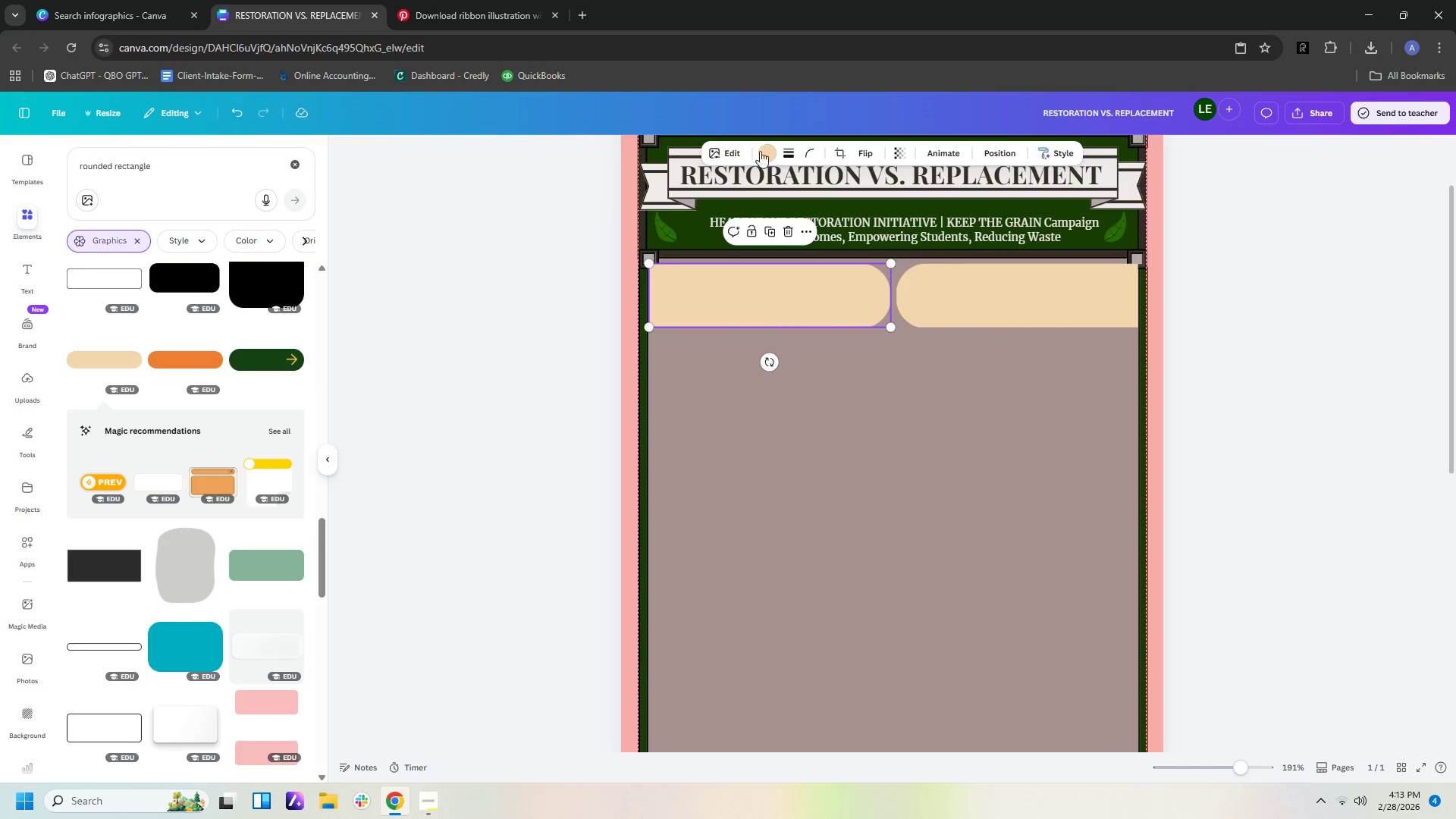 
left_click([770, 154])
 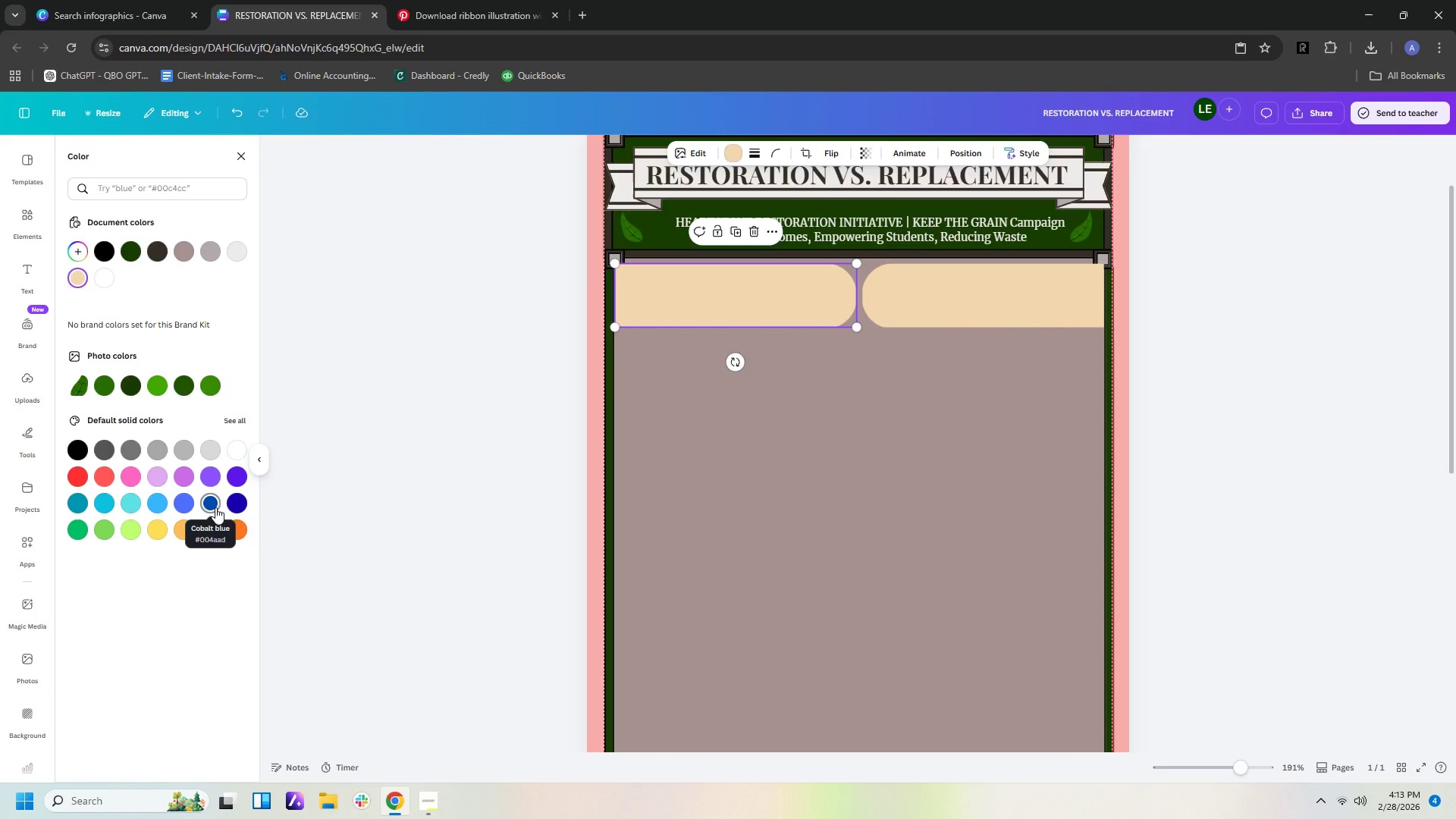 
left_click([215, 507])
 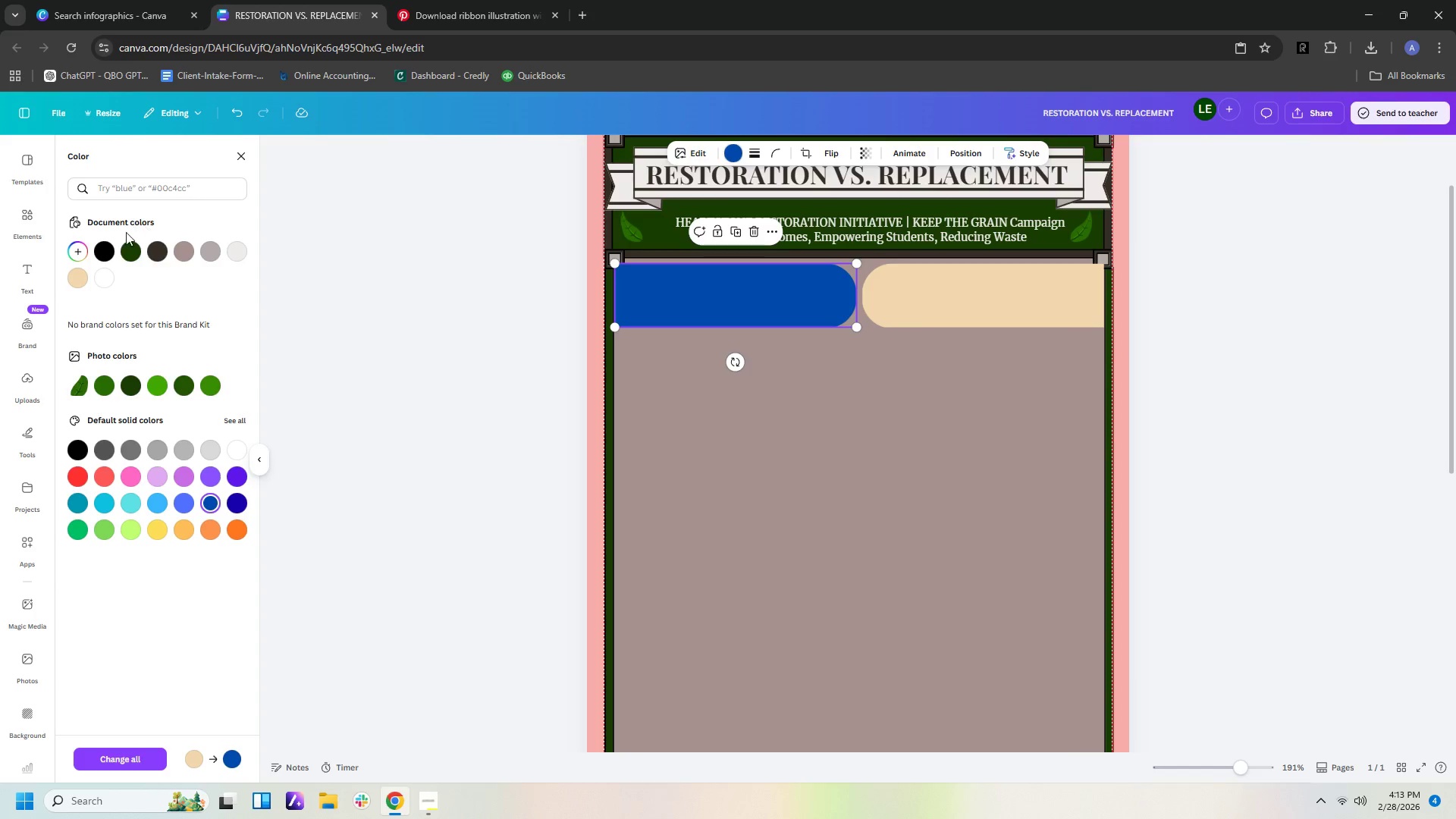 
left_click([80, 252])
 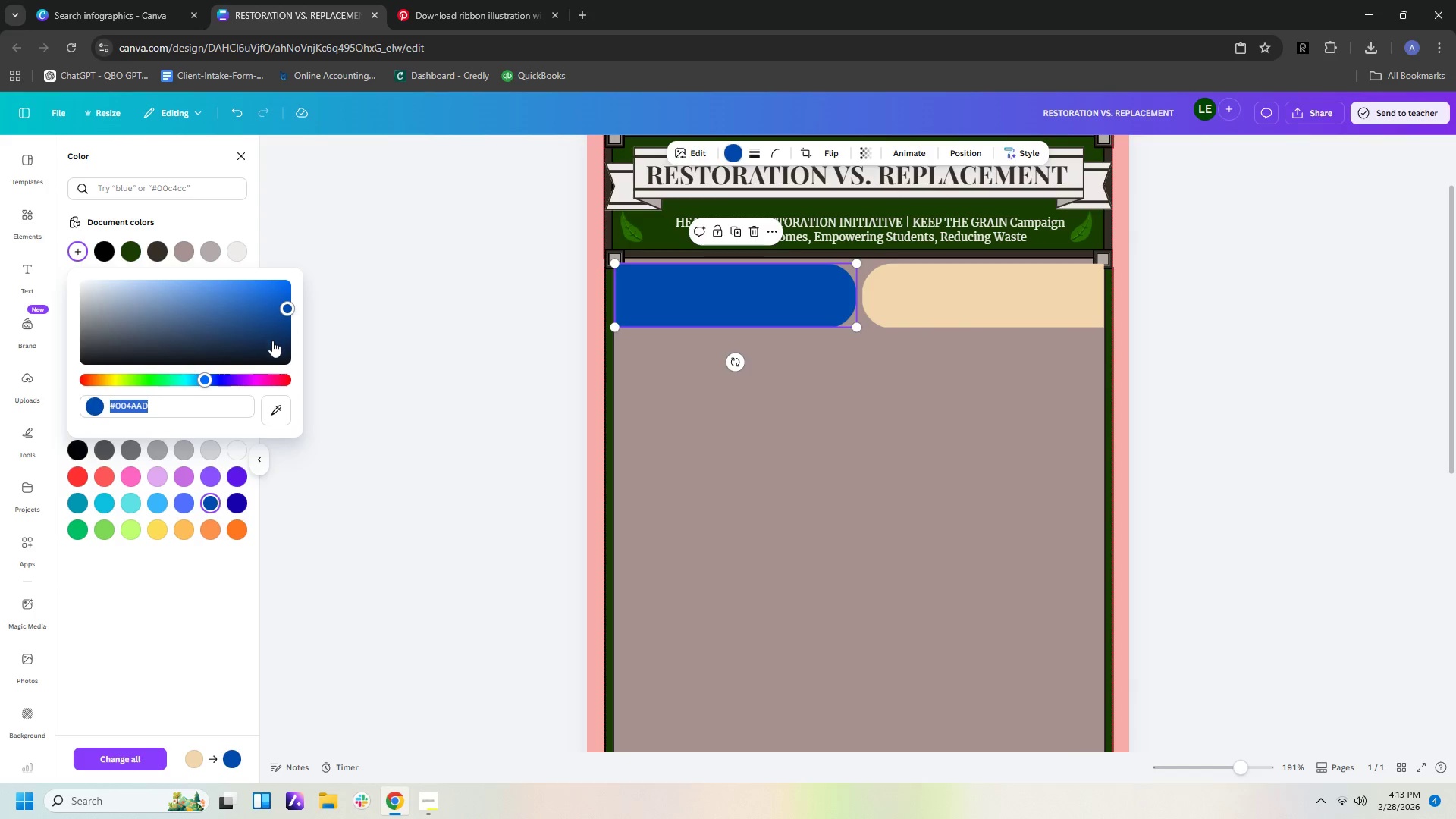 
left_click([284, 329])
 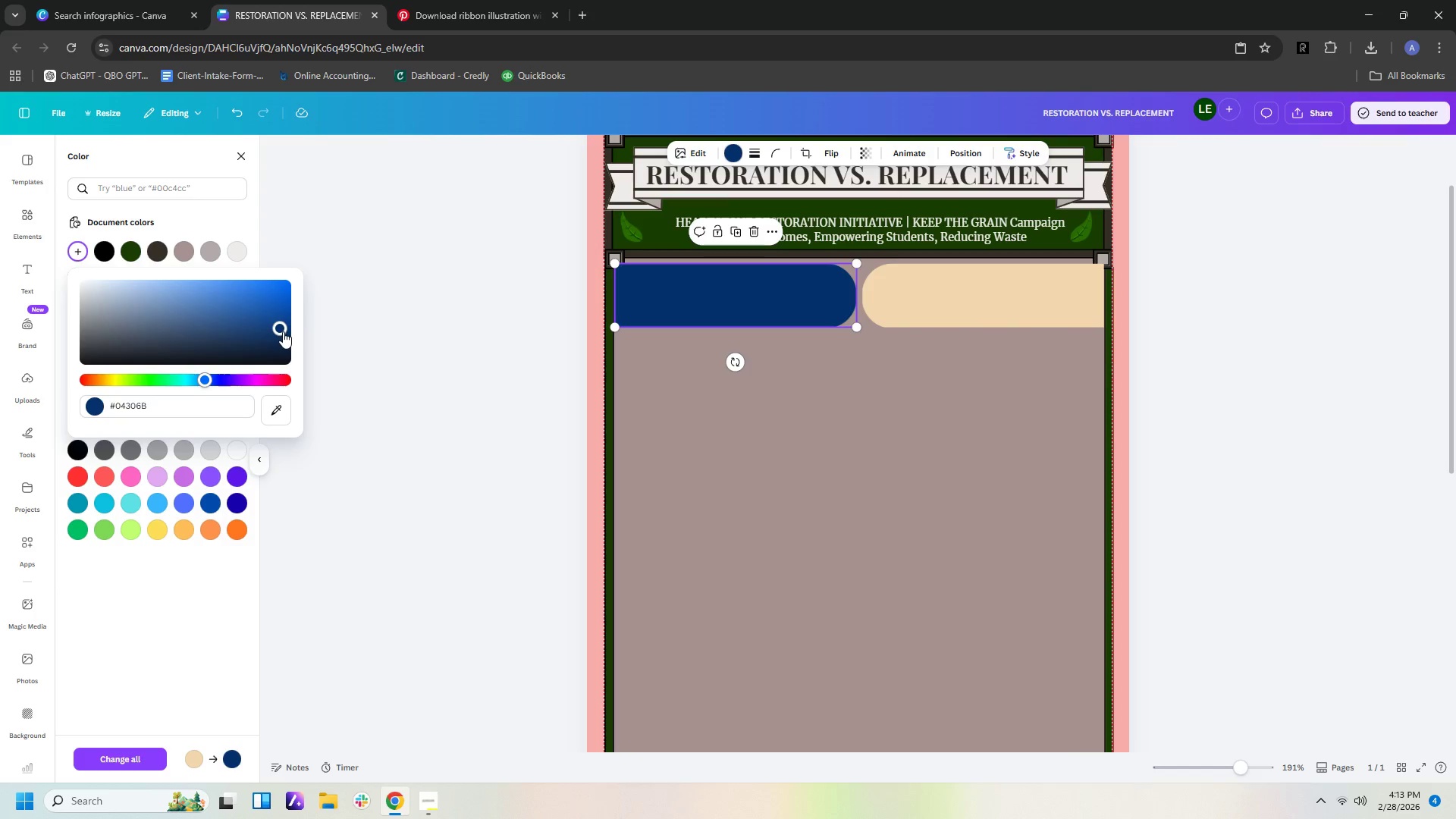 
left_click([283, 331])
 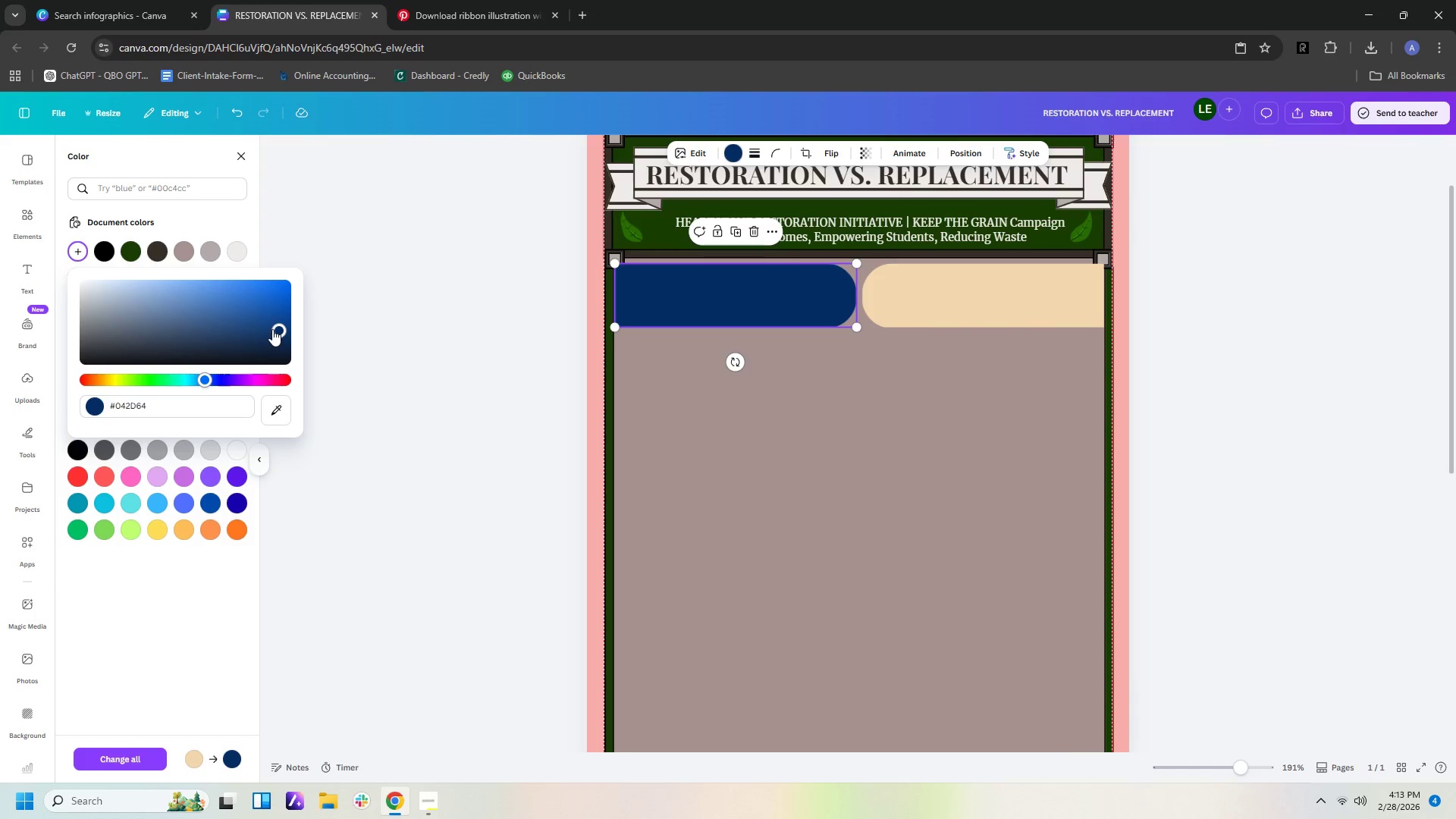 
left_click([271, 329])
 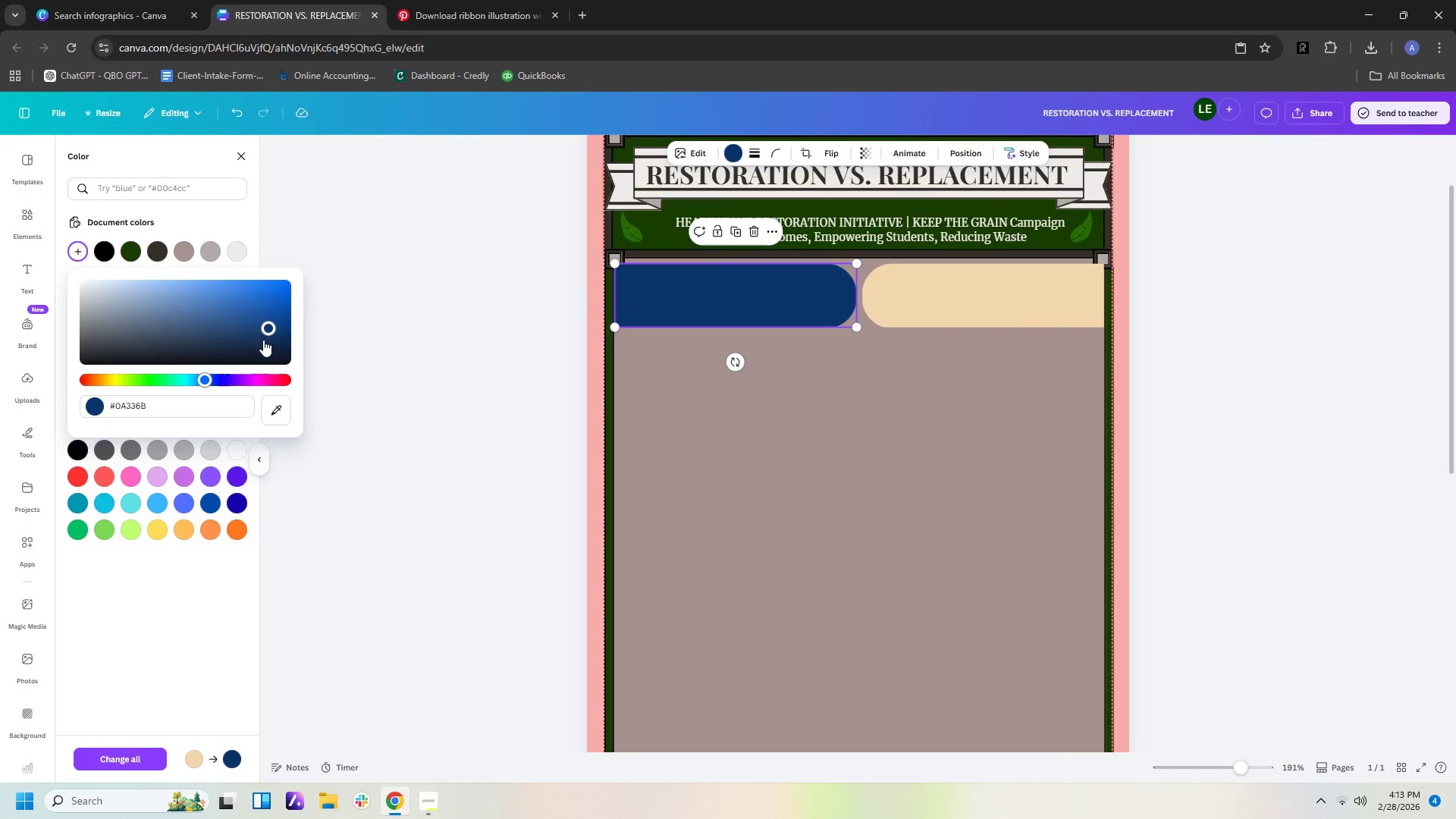 
left_click([263, 340])
 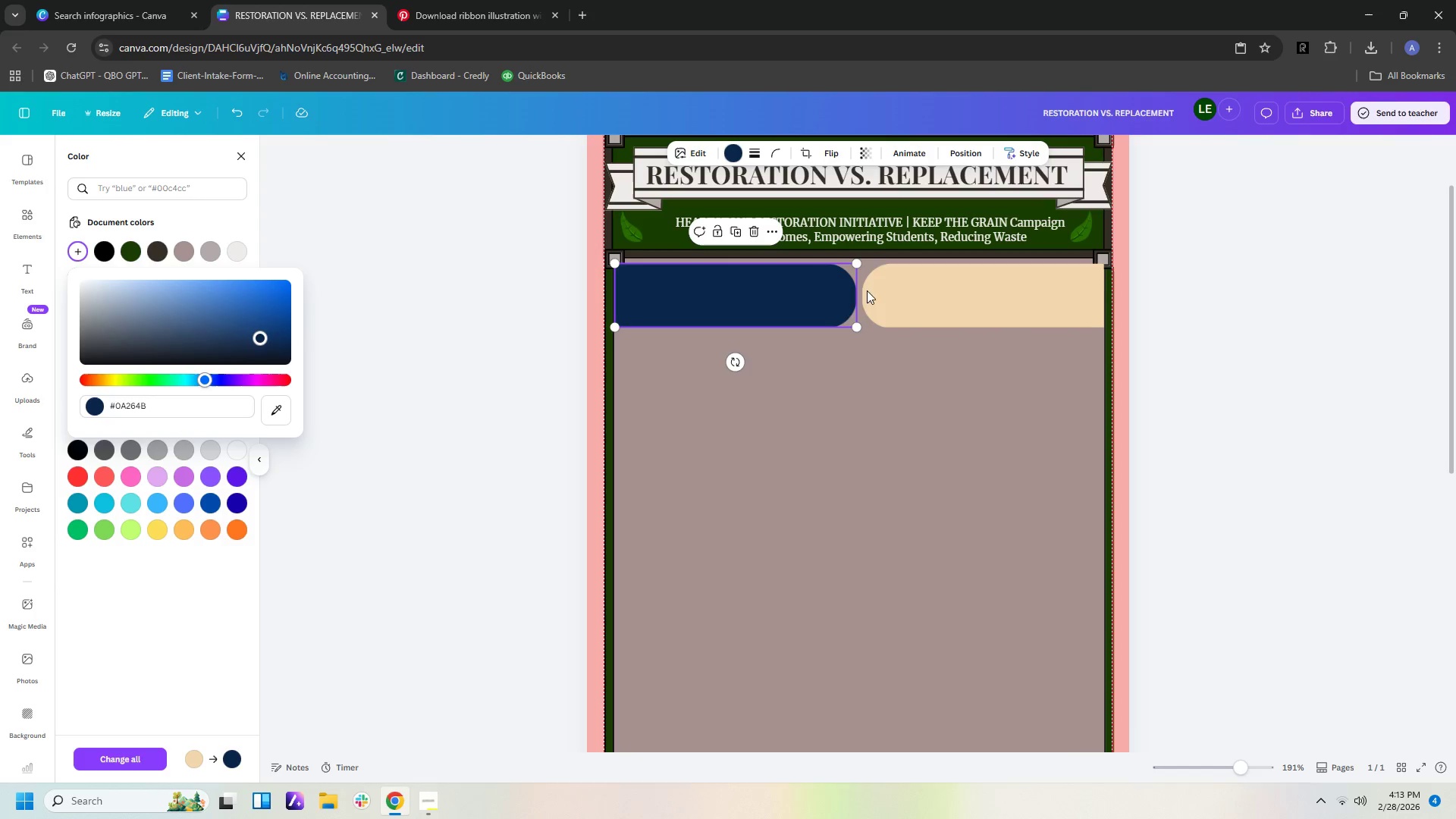 
left_click([900, 291])
 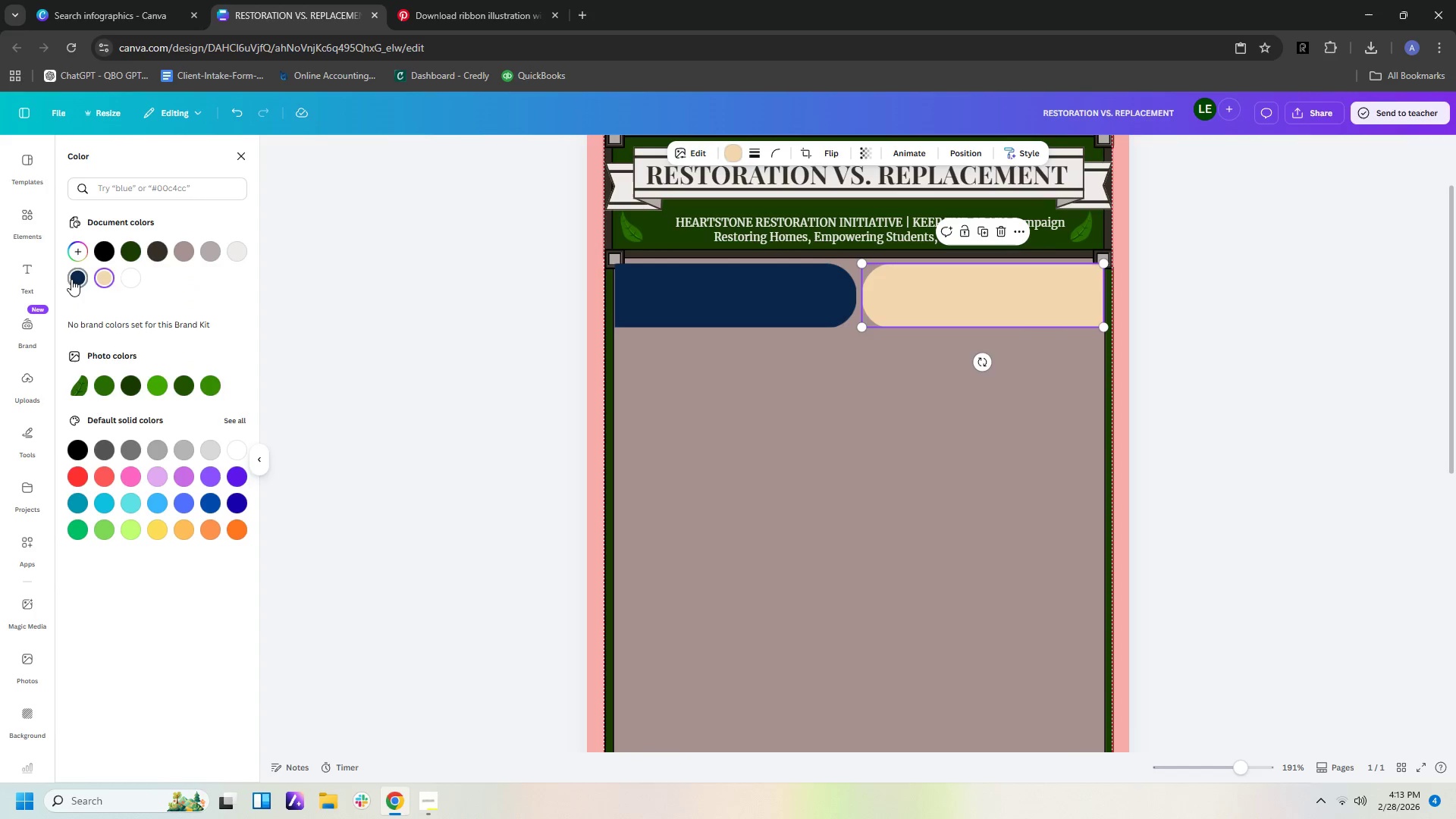 
left_click([783, 345])
 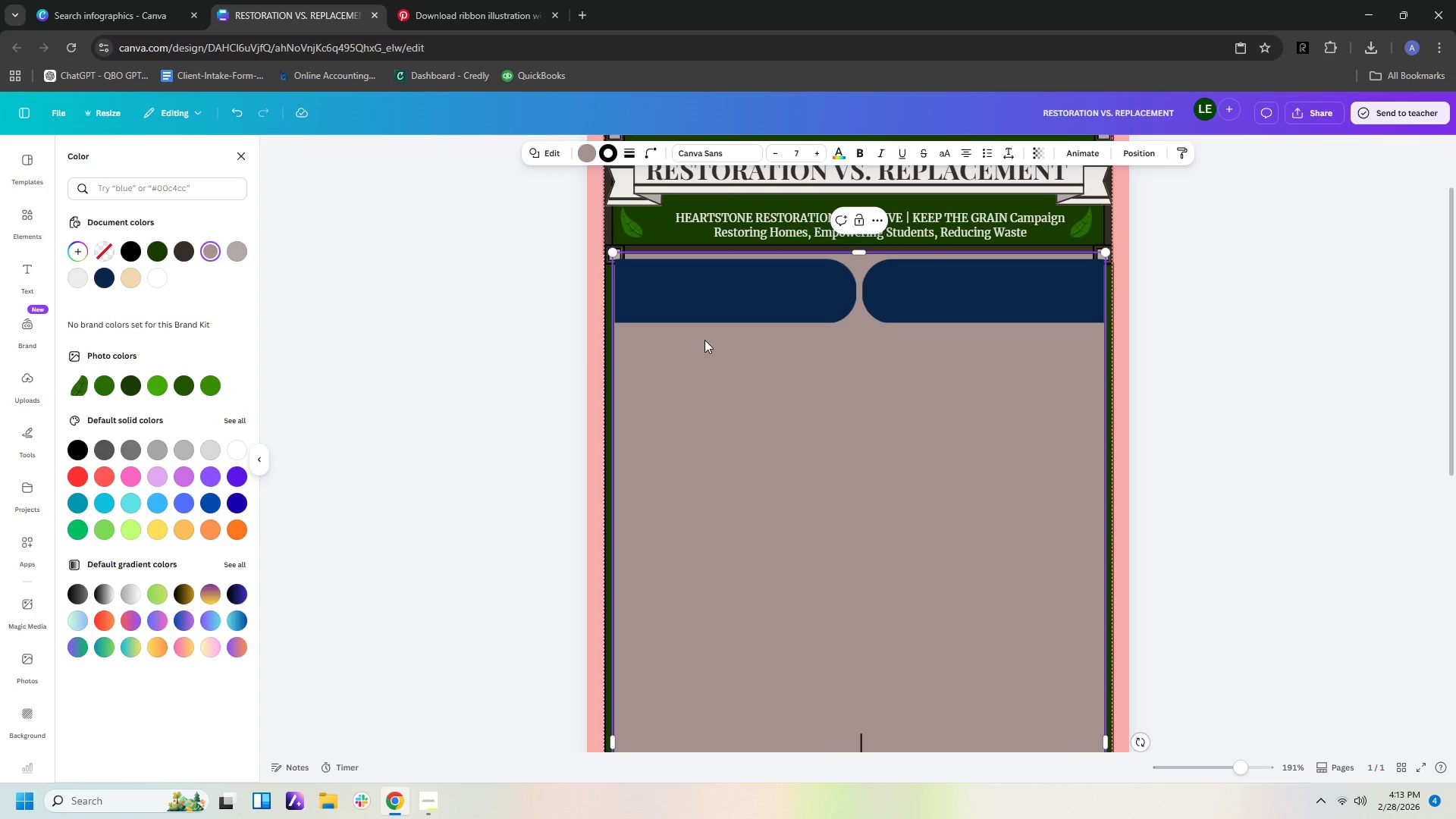 
wait(6.86)
 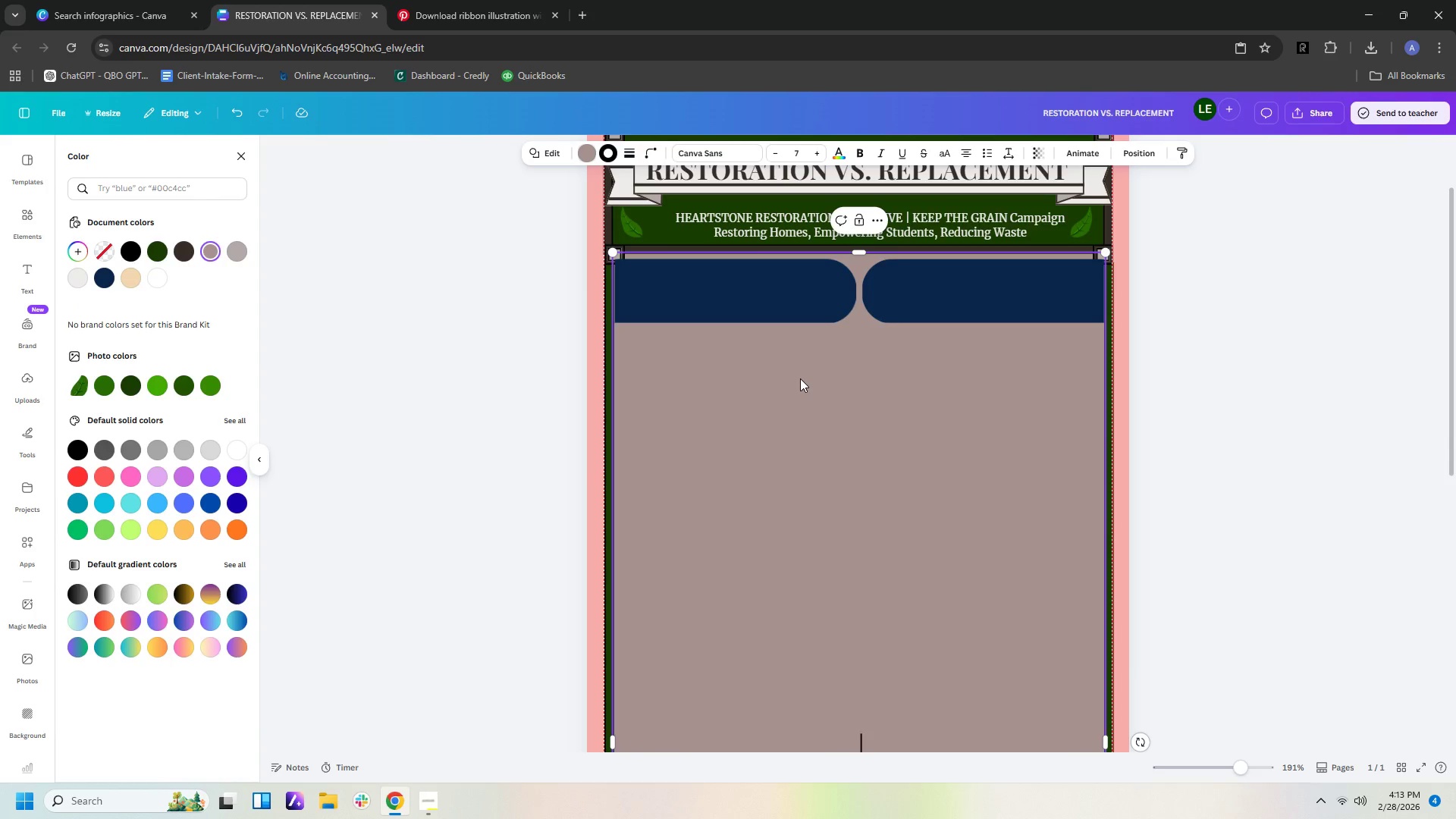 
left_click([24, 444])
 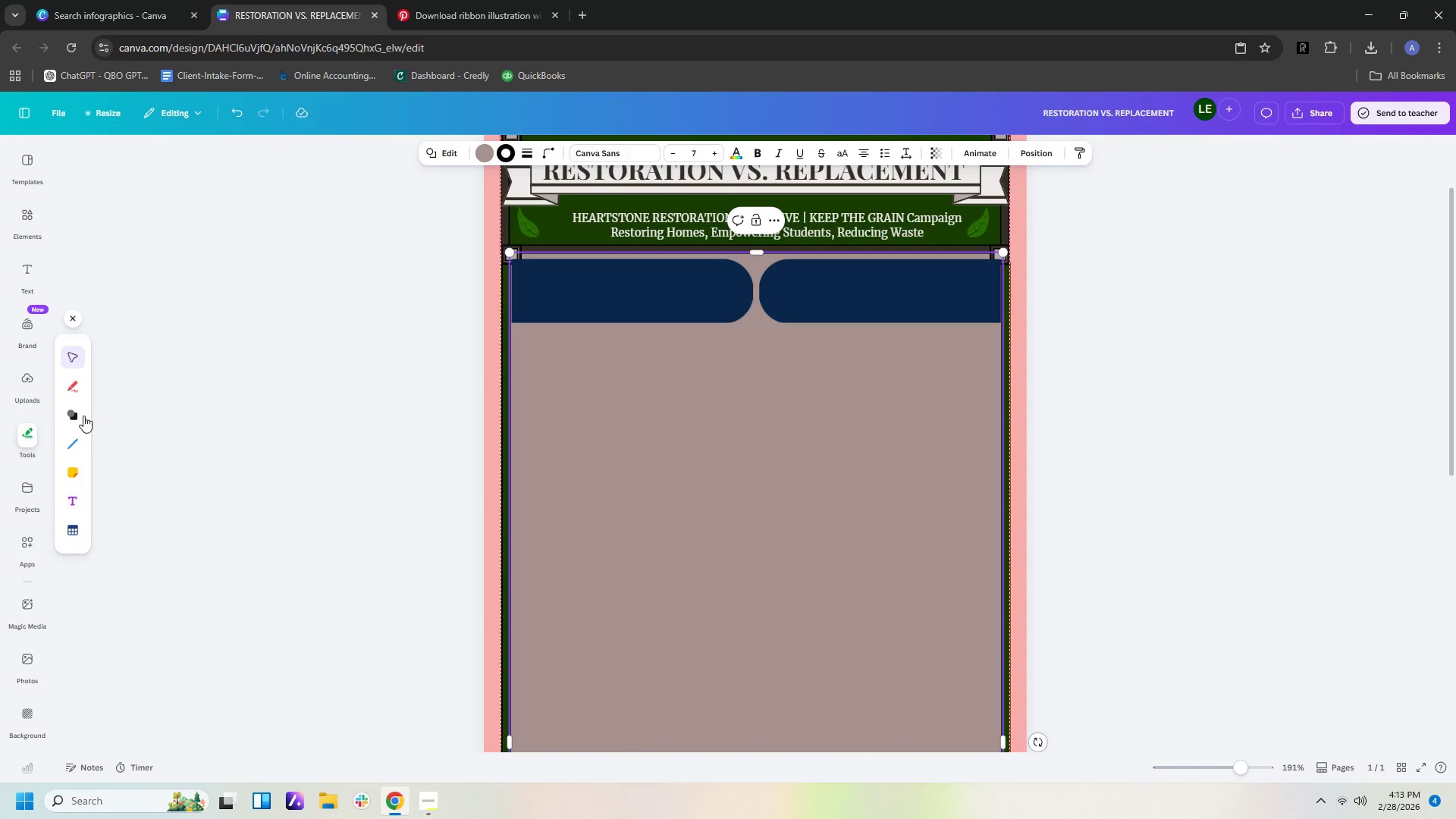 
left_click([74, 419])
 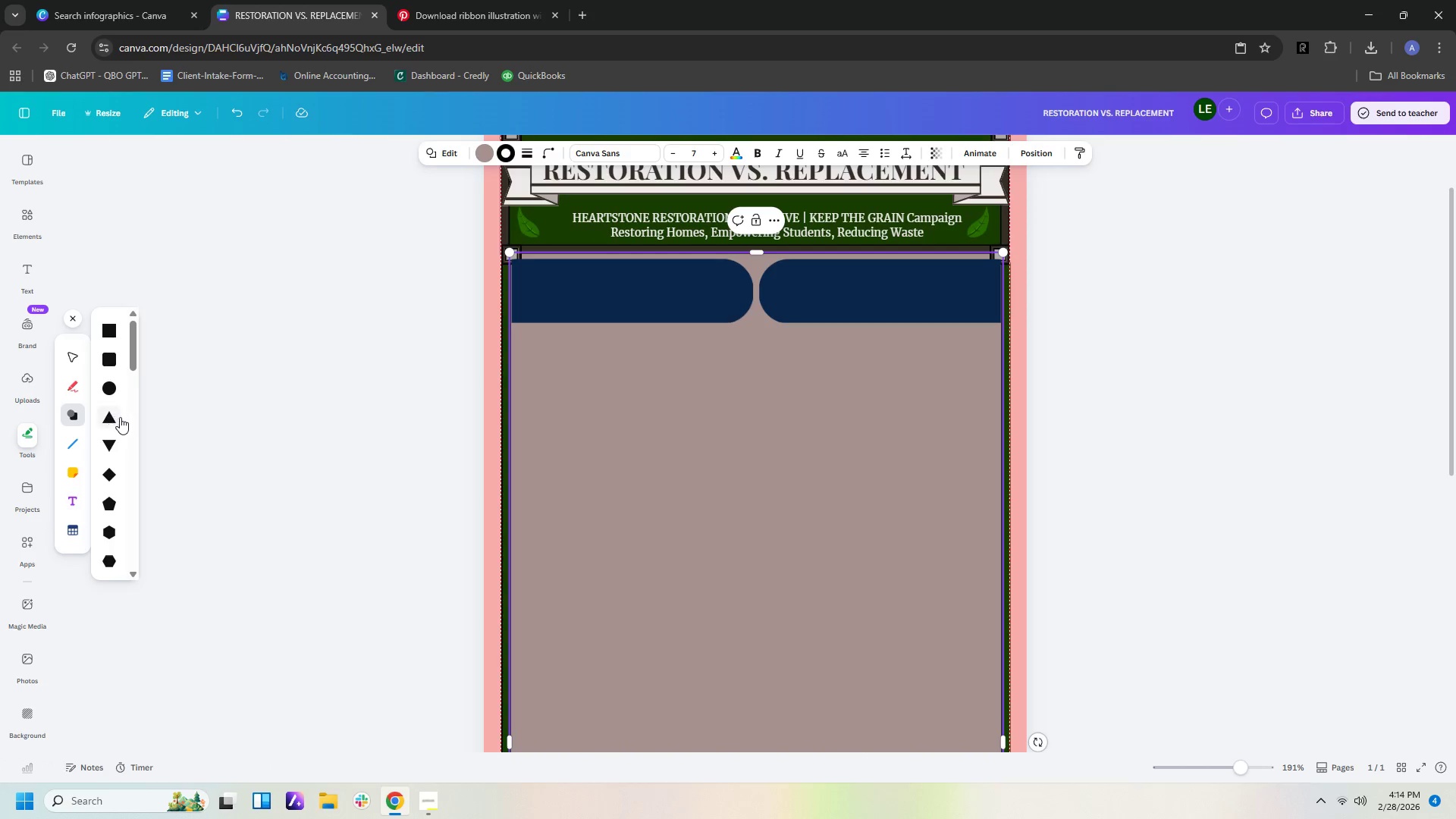 
scroll: coordinate [119, 444], scroll_direction: down, amount: 11.0
 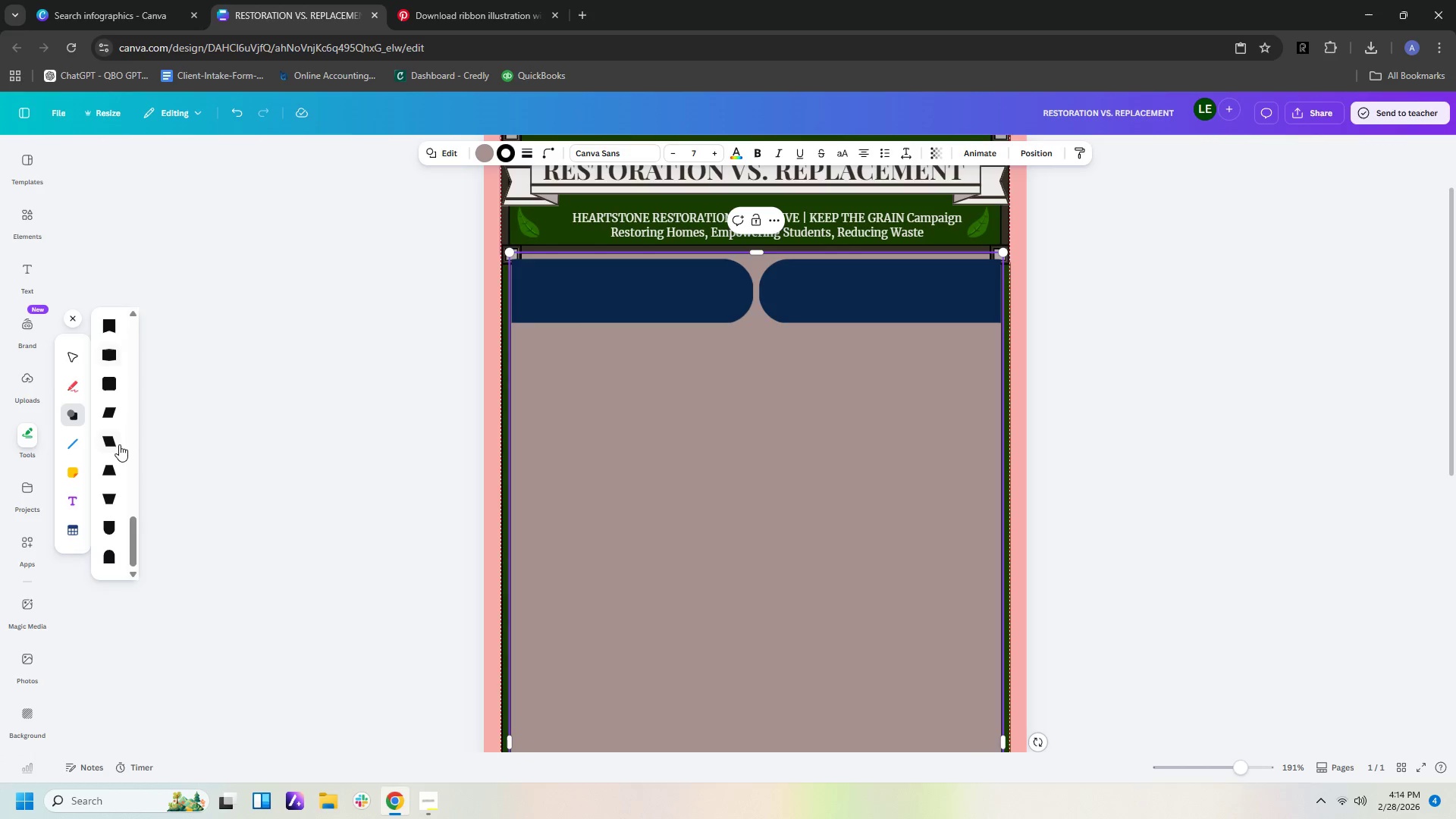 
scroll: coordinate [107, 413], scroll_direction: up, amount: 3.0
 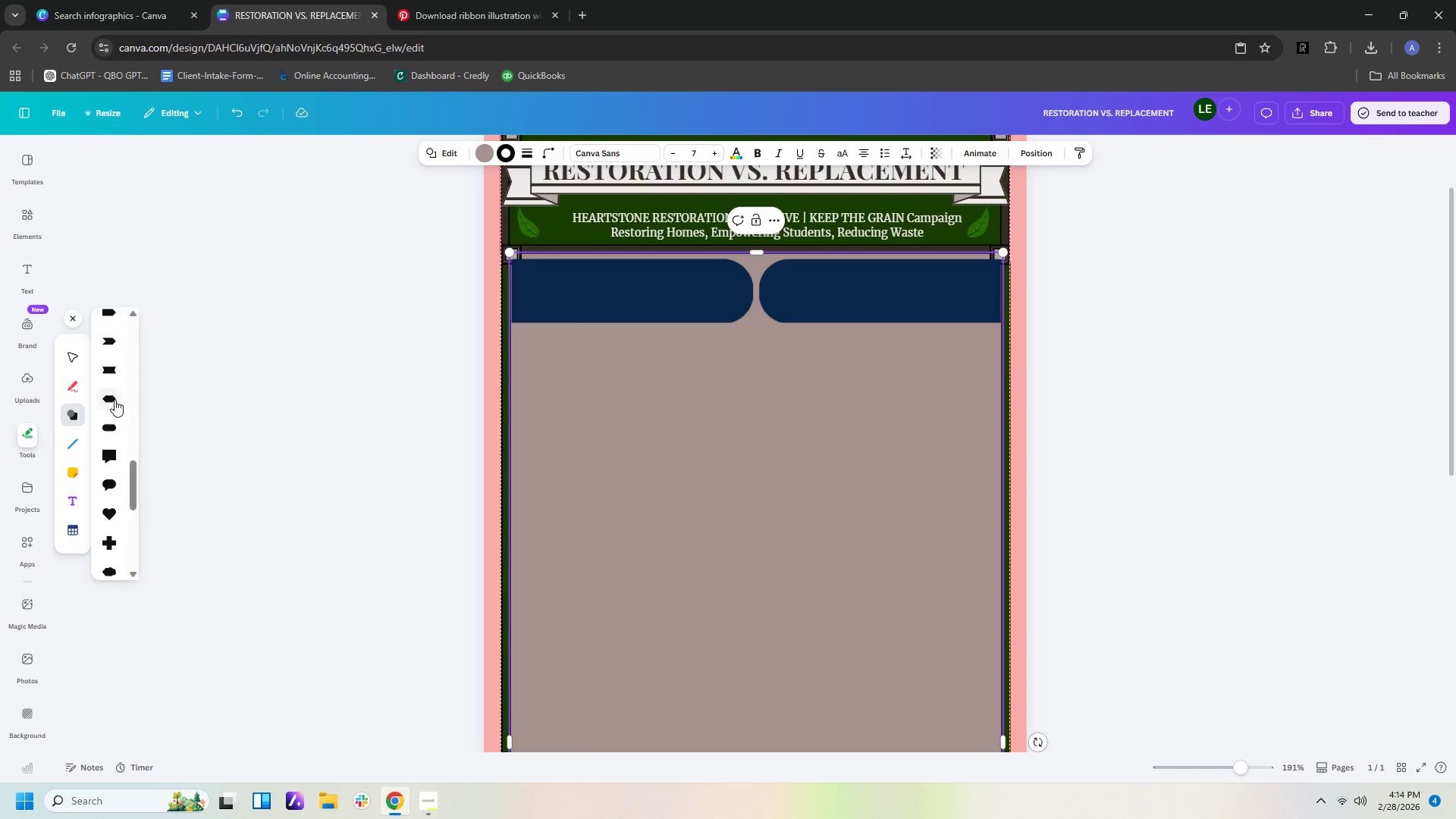 
left_click([115, 400])
 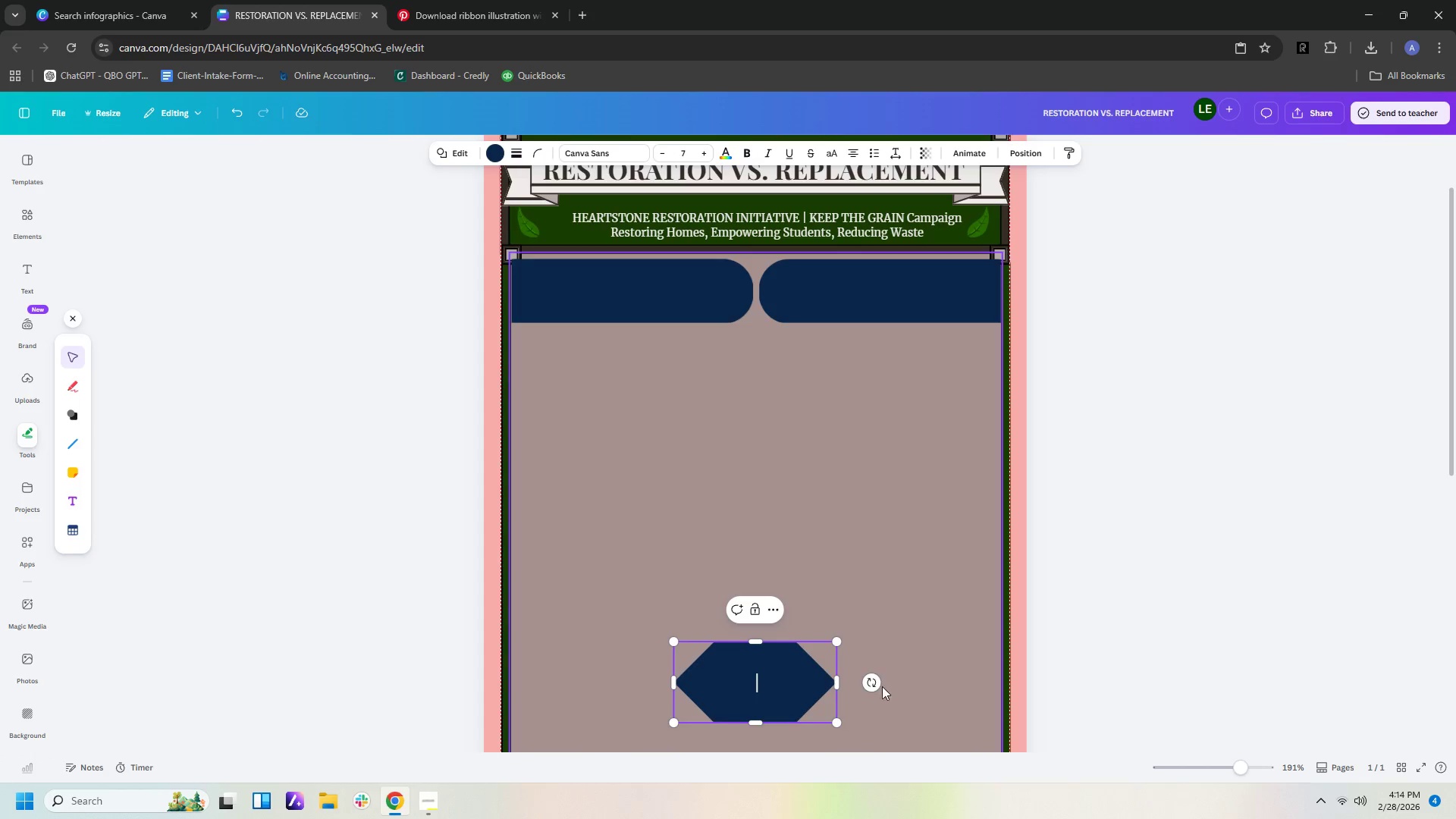 
left_click_drag(start_coordinate=[871, 684], to_coordinate=[758, 544])
 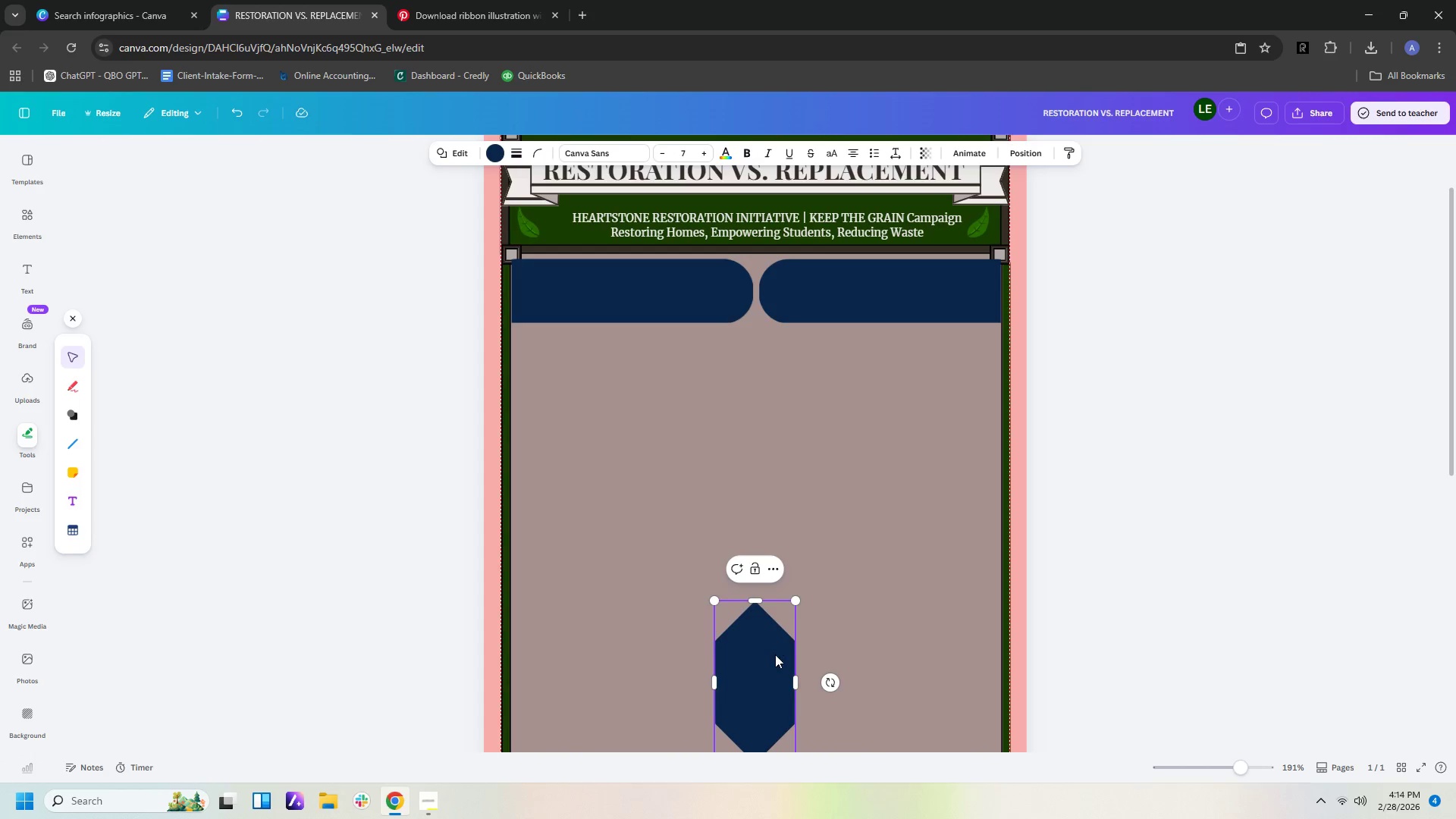 
left_click_drag(start_coordinate=[775, 654], to_coordinate=[777, 362])
 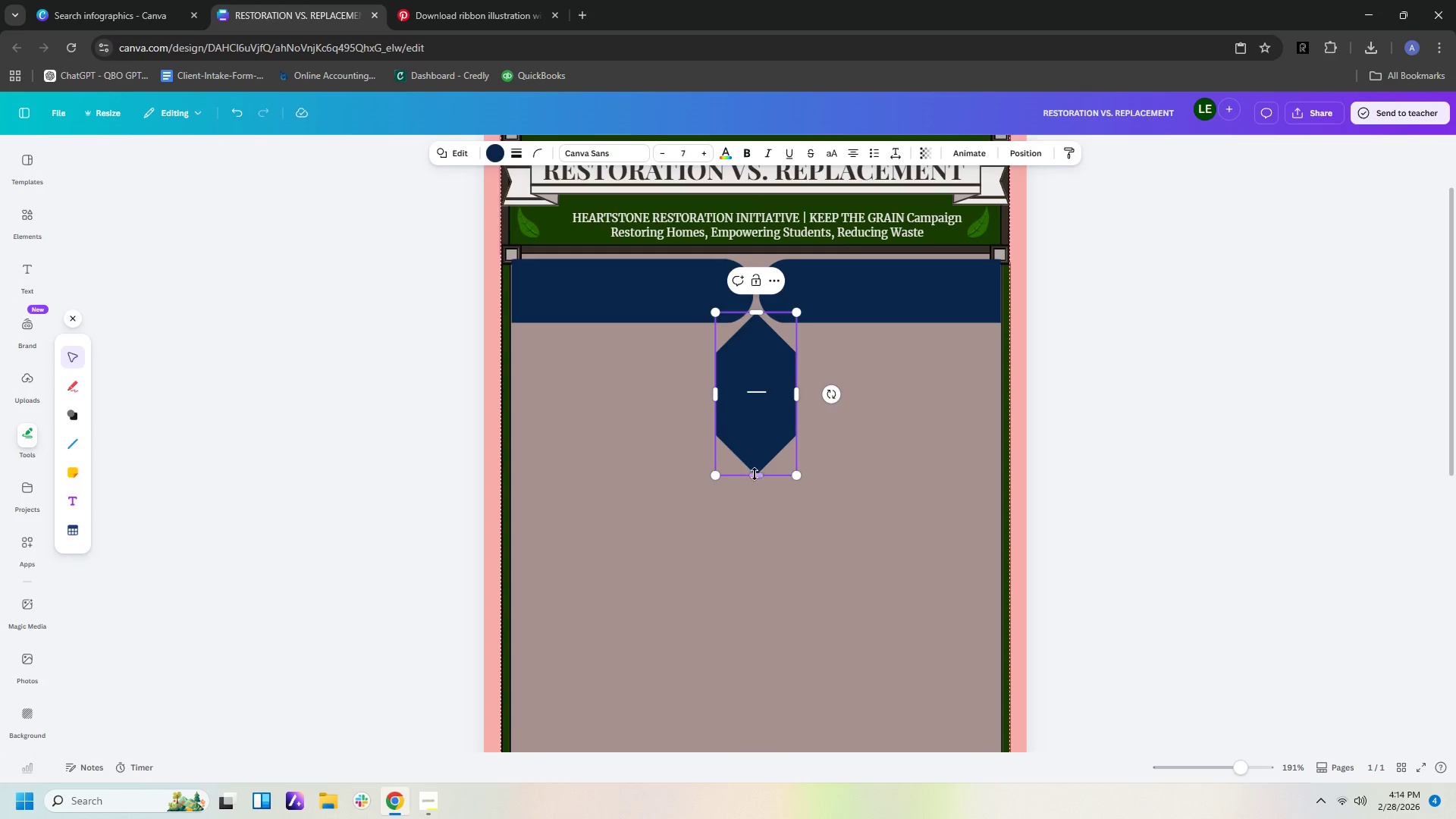 
left_click_drag(start_coordinate=[755, 475], to_coordinate=[767, 728])
 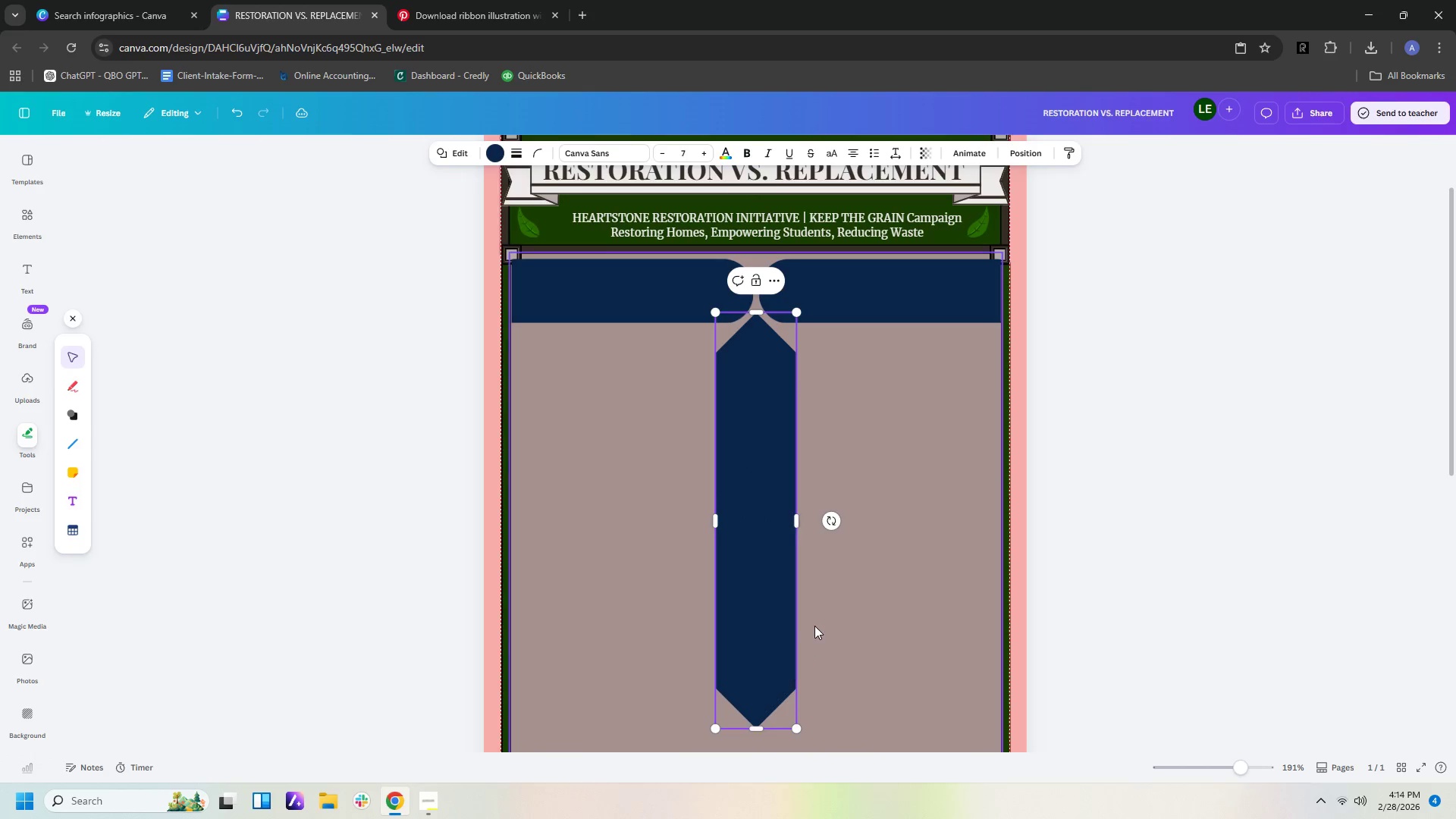 
scroll: coordinate [819, 624], scroll_direction: down, amount: 4.0
 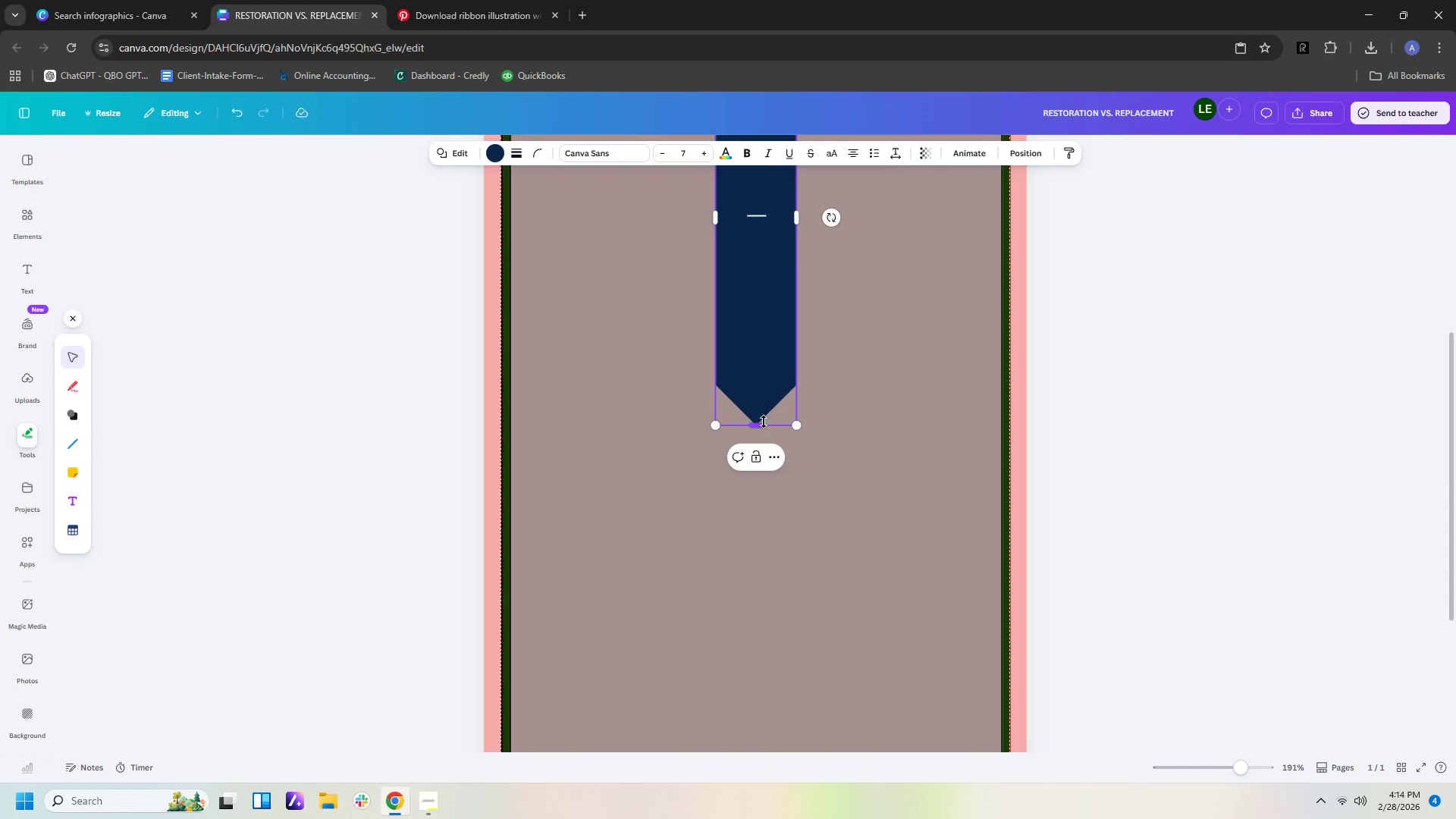 
left_click_drag(start_coordinate=[761, 424], to_coordinate=[758, 720])
 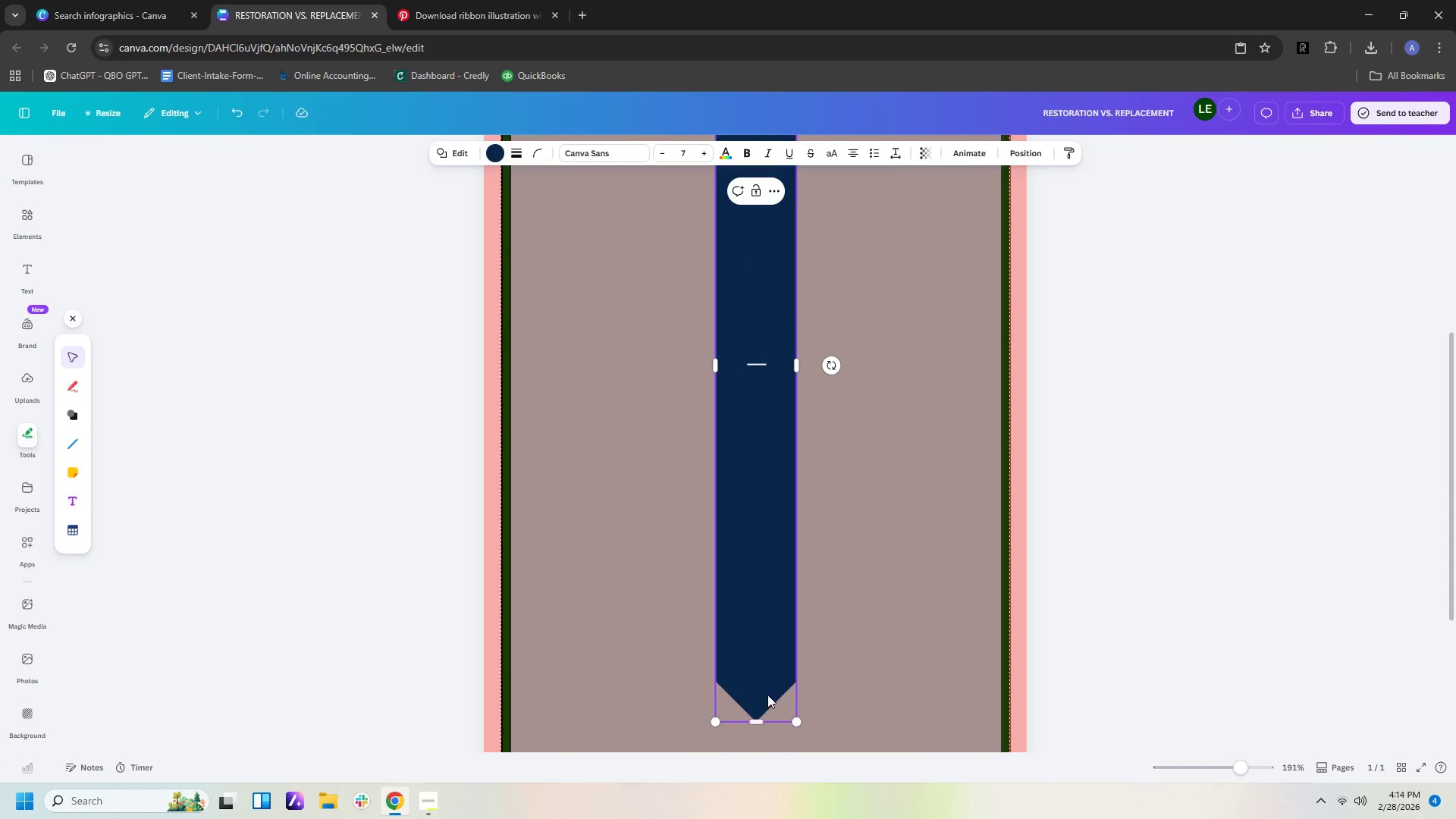 
scroll: coordinate [767, 695], scroll_direction: down, amount: 3.0
 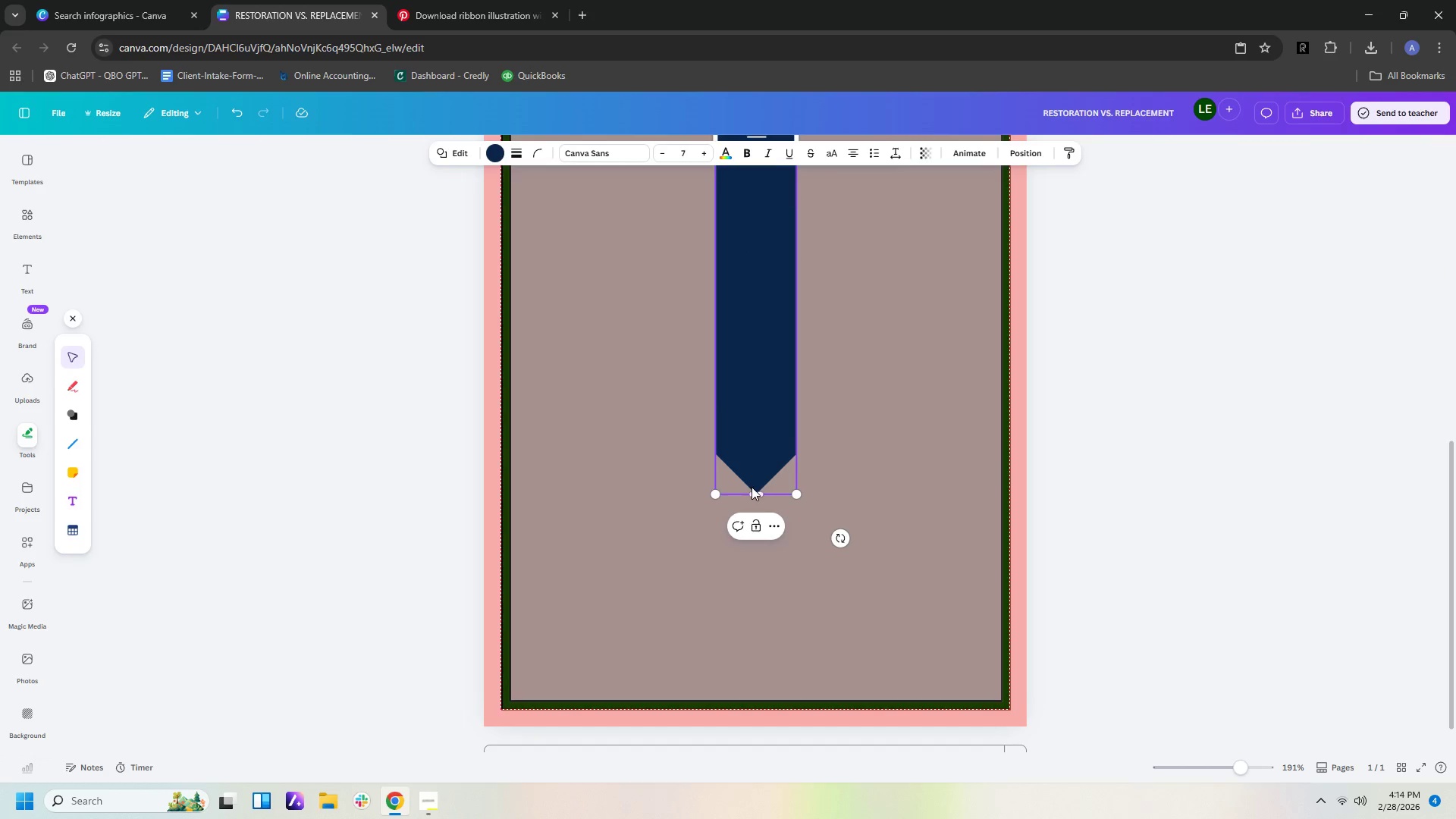 
left_click_drag(start_coordinate=[755, 492], to_coordinate=[755, 698])
 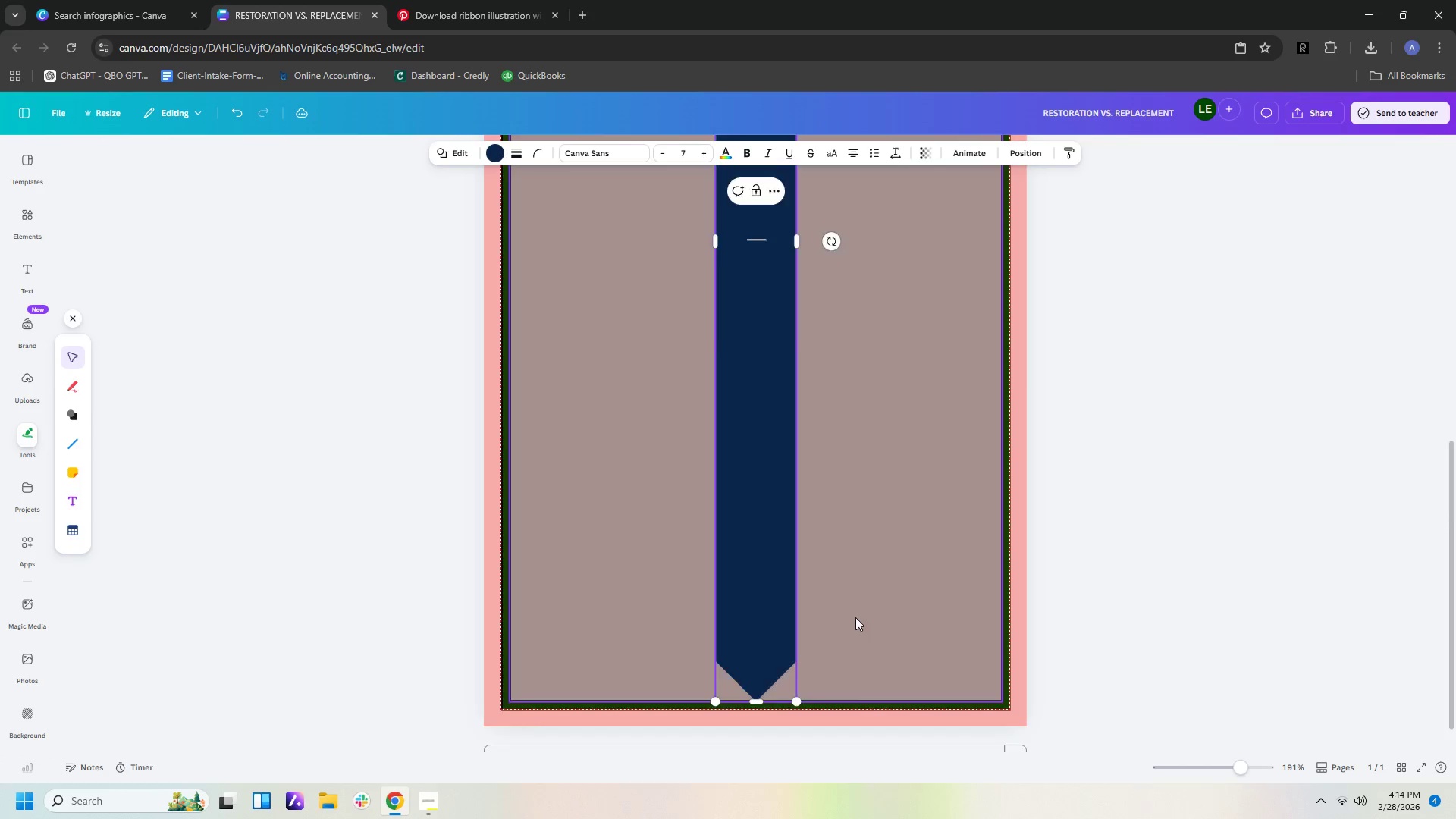 
scroll: coordinate [863, 583], scroll_direction: up, amount: 10.0
 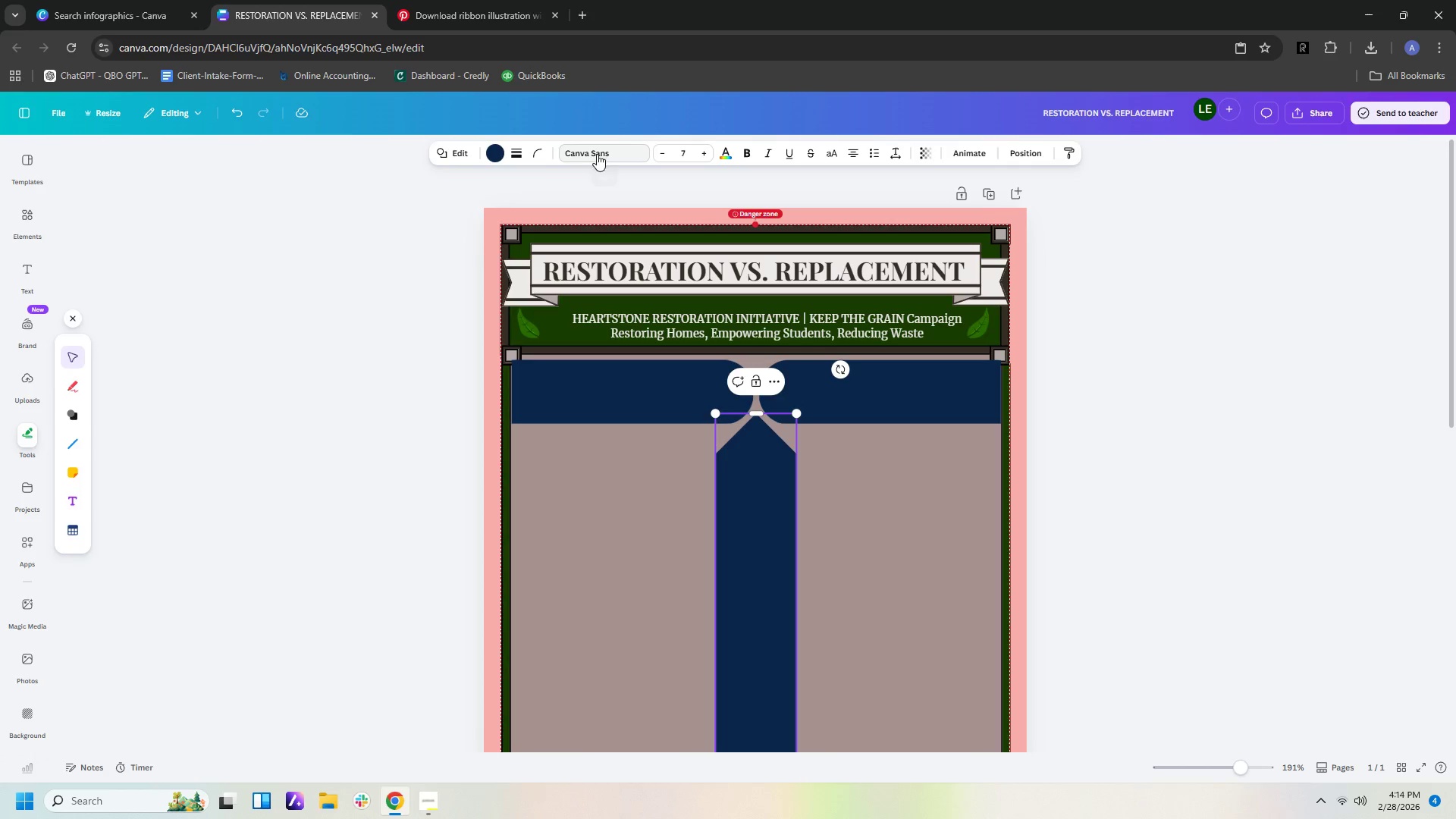 
left_click([534, 155])
 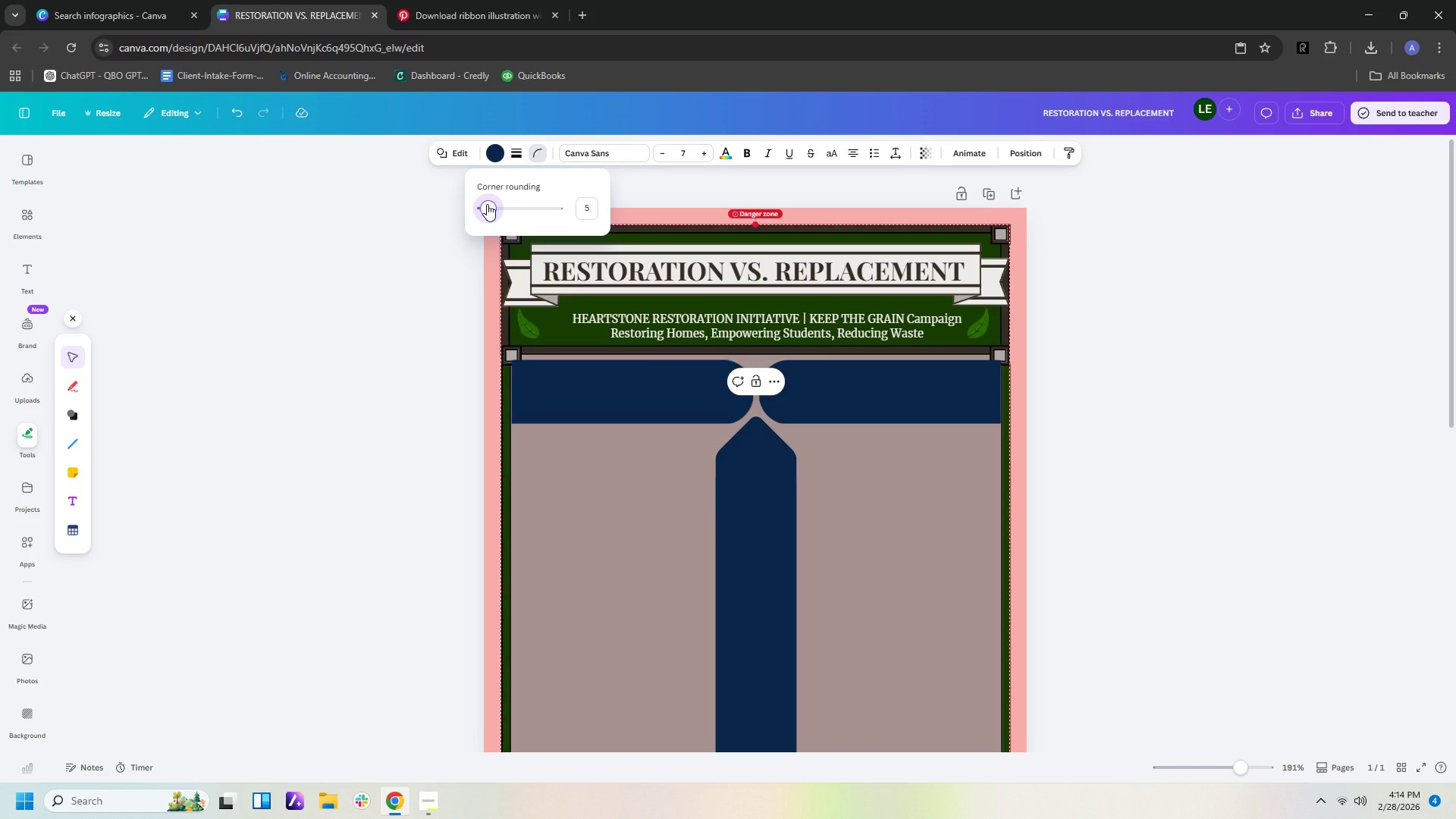 
wait(5.51)
 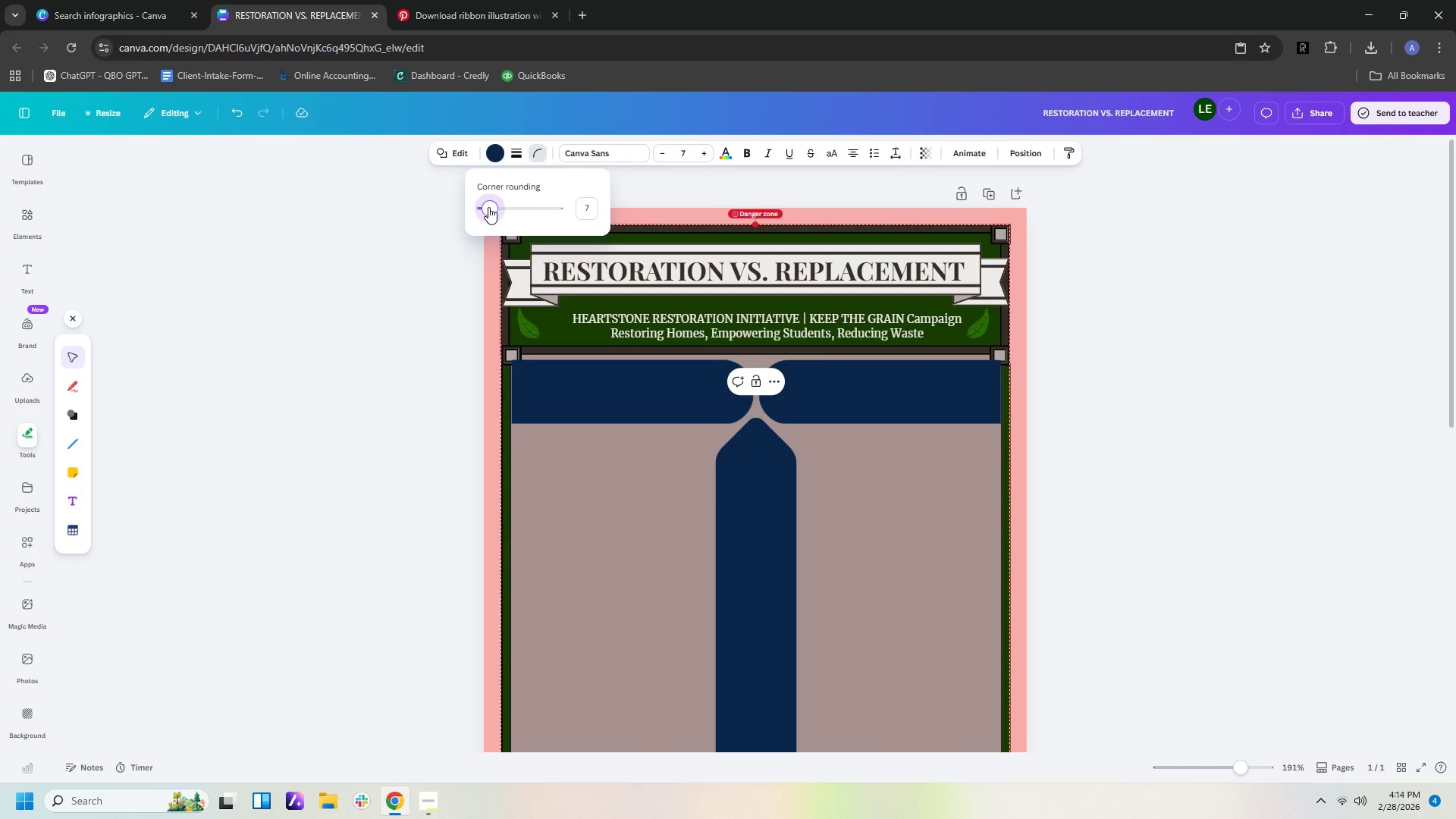 
left_click([965, 534])
 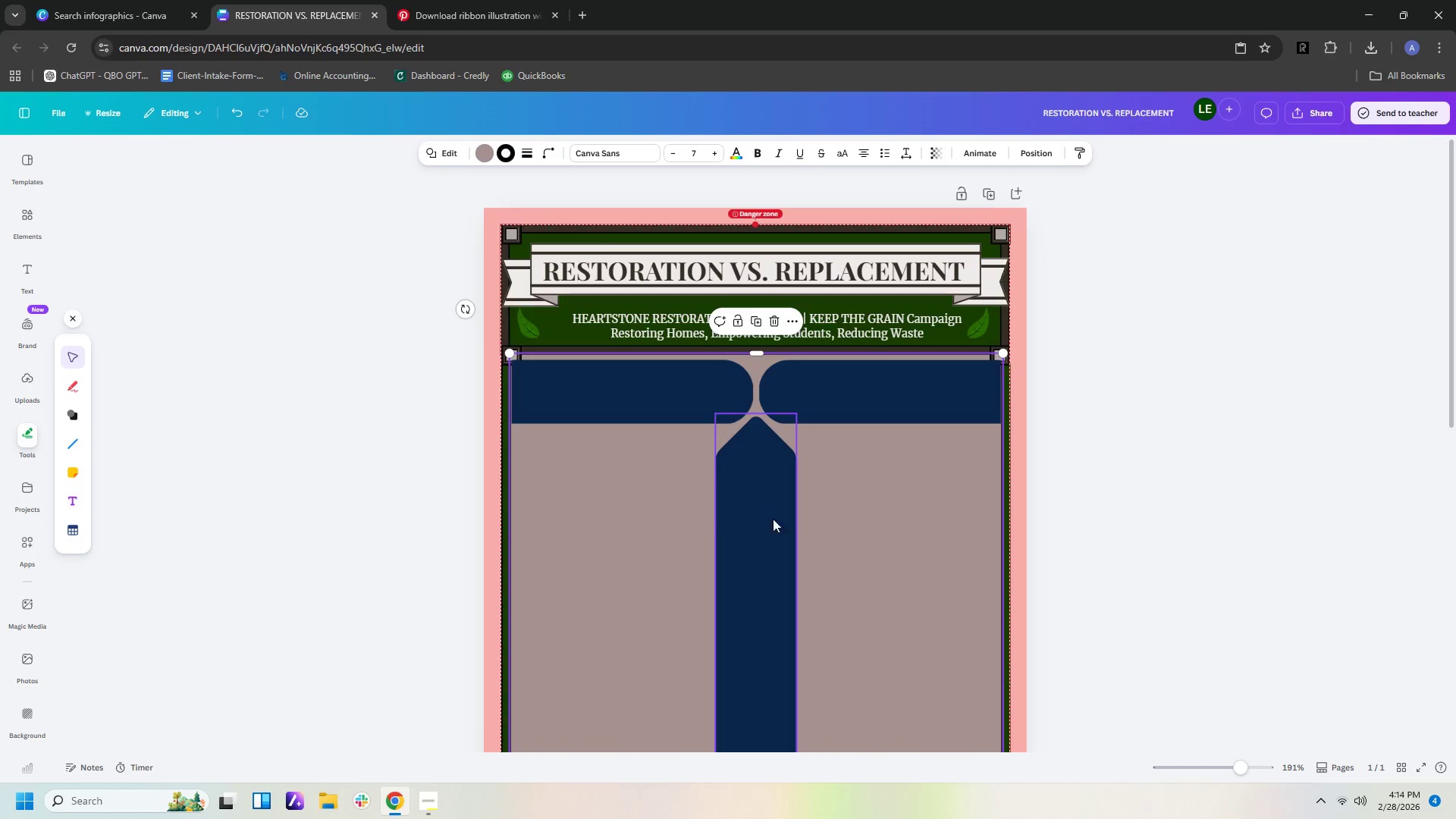 
left_click([748, 533])
 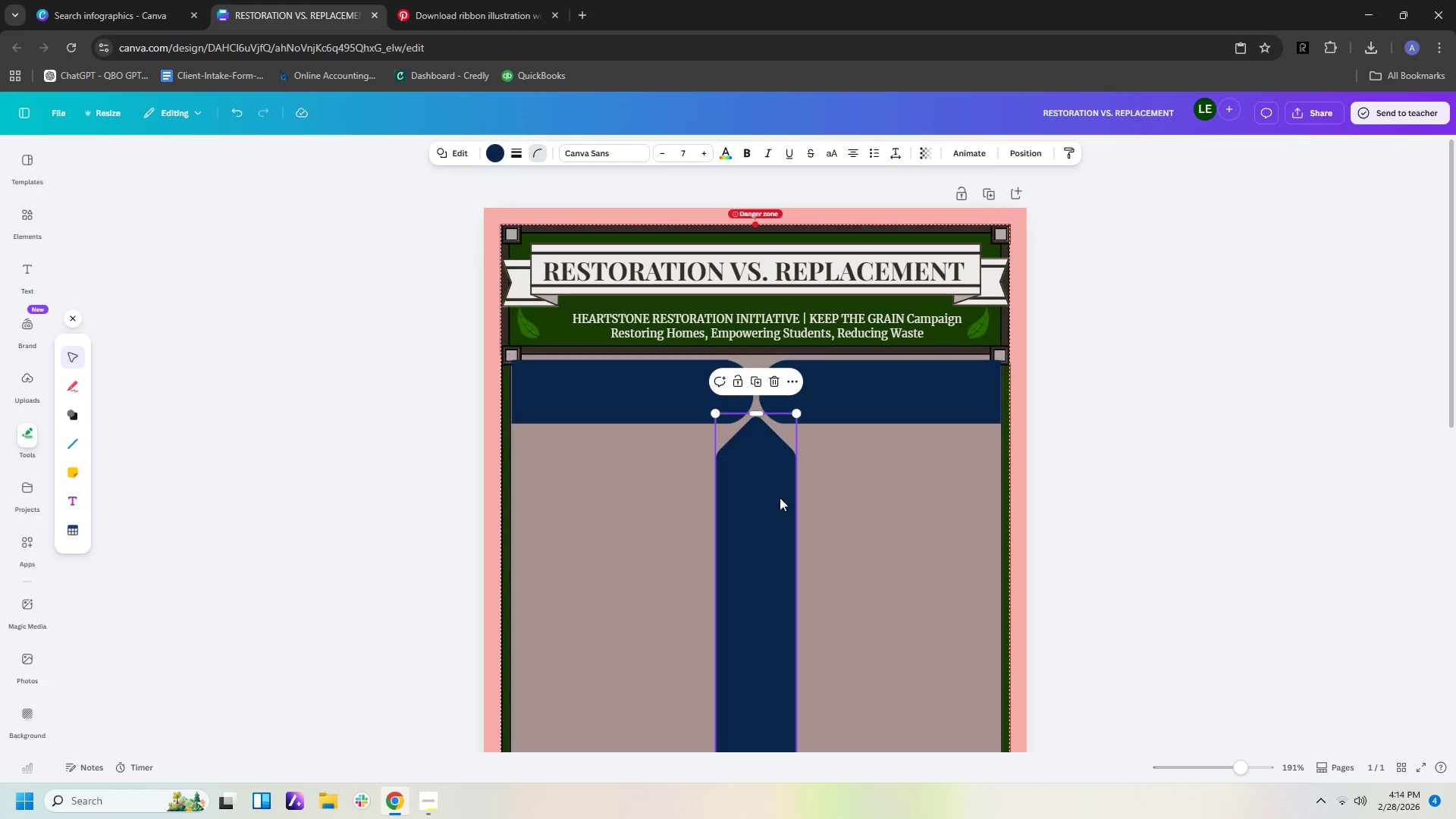 
wait(6.0)
 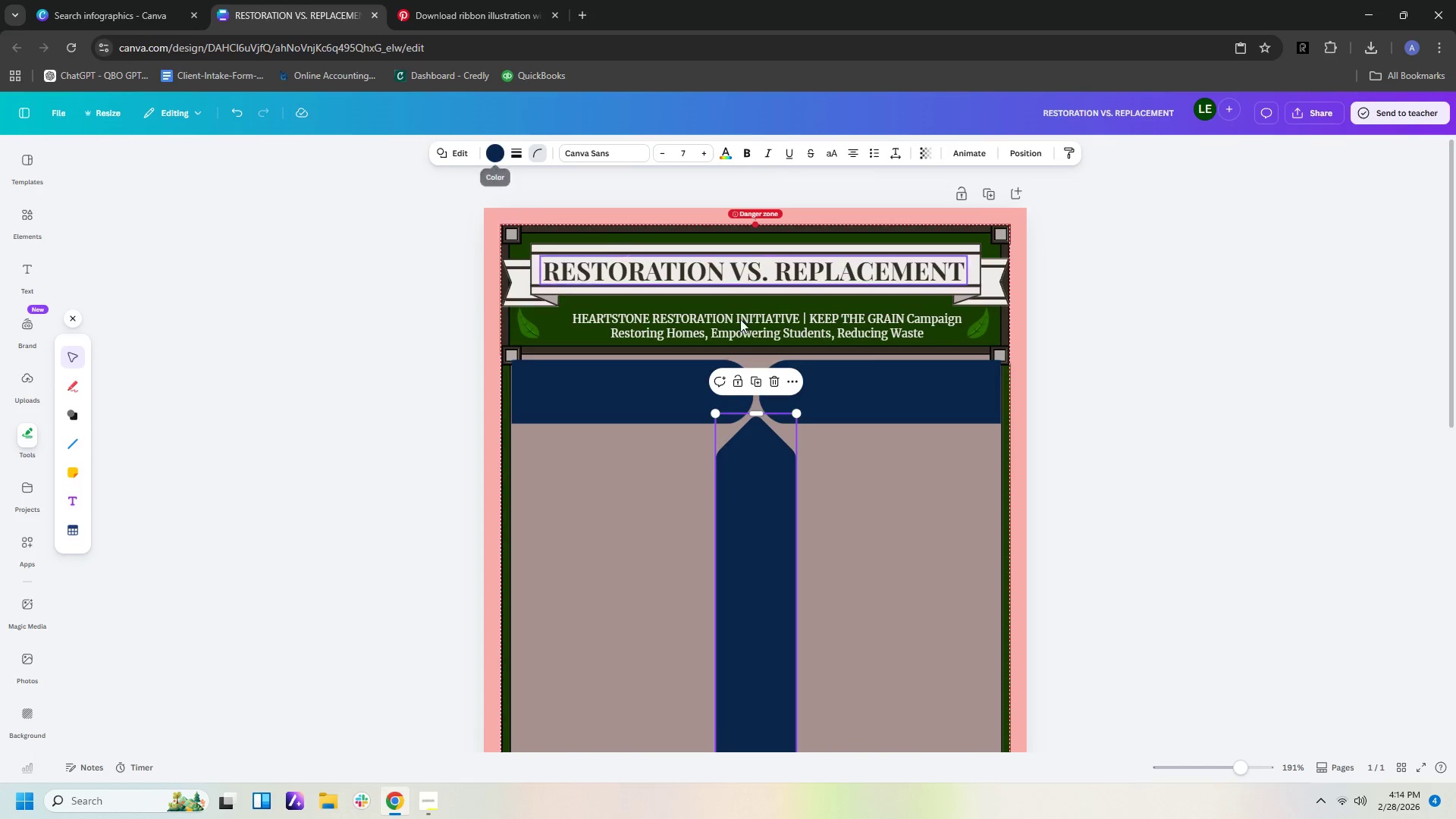 
left_click_drag(start_coordinate=[764, 509], to_coordinate=[762, 482])
 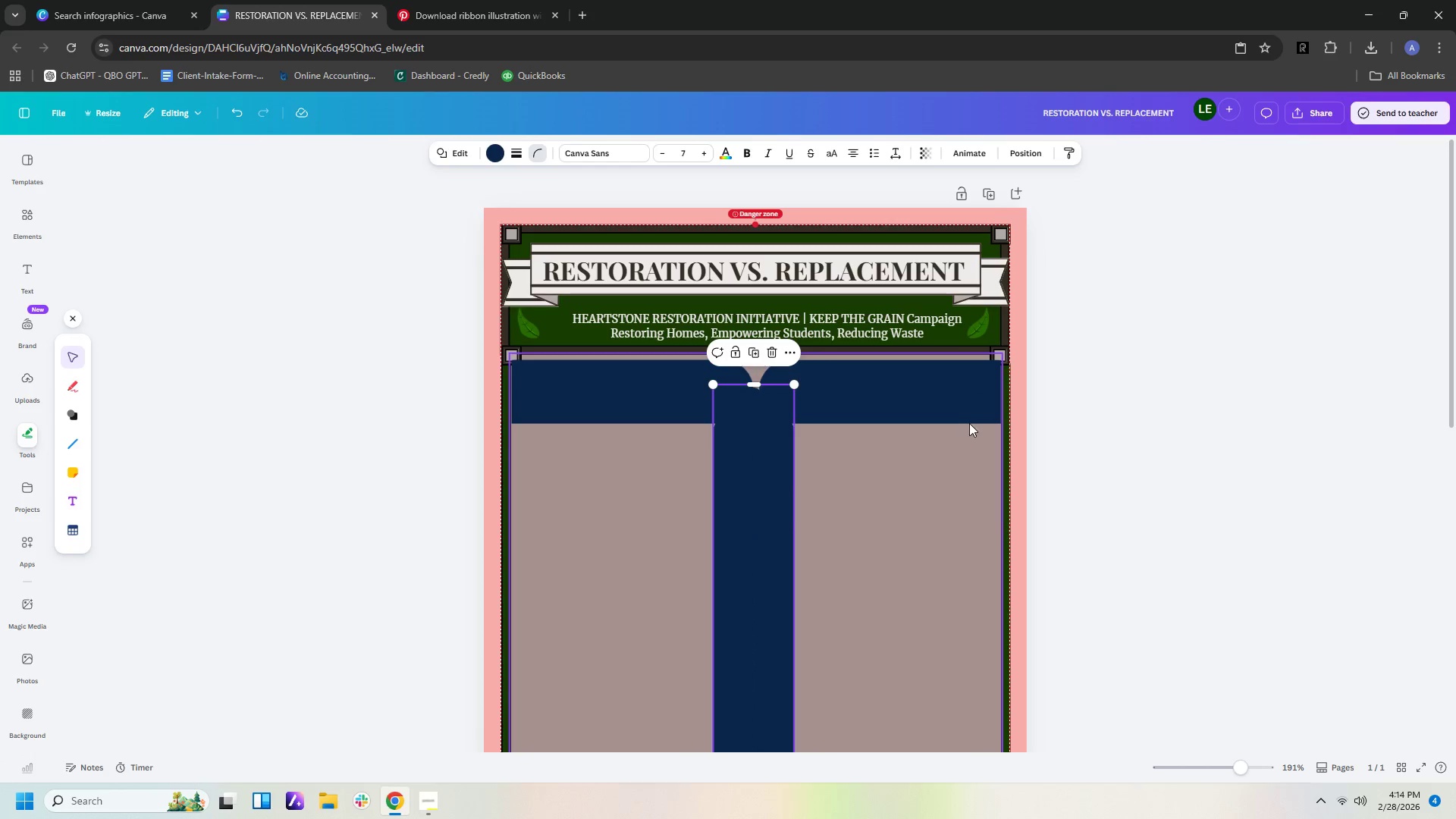 
left_click([987, 535])
 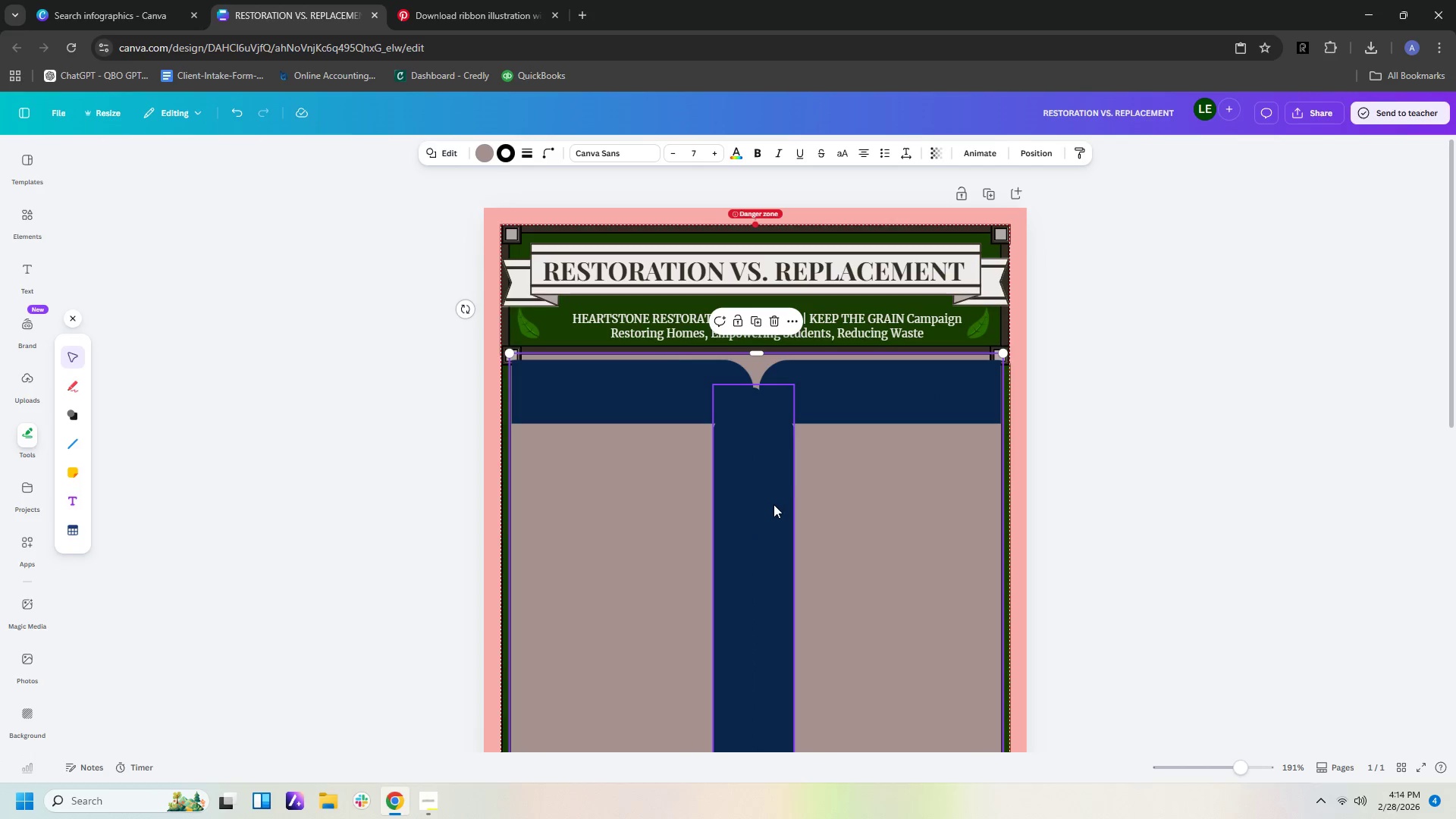 
left_click_drag(start_coordinate=[771, 500], to_coordinate=[773, 513])
 